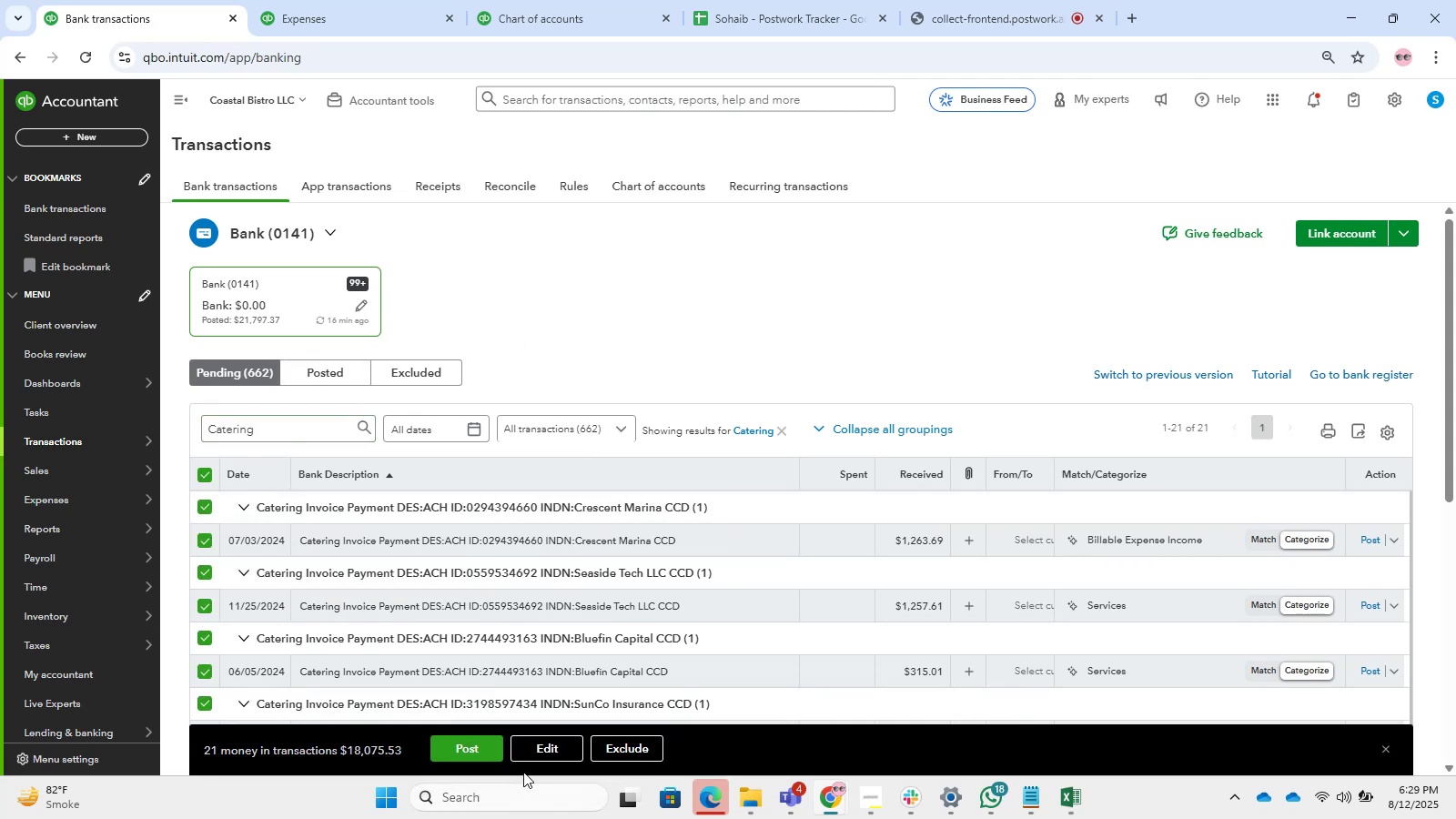 
left_click([531, 752])
 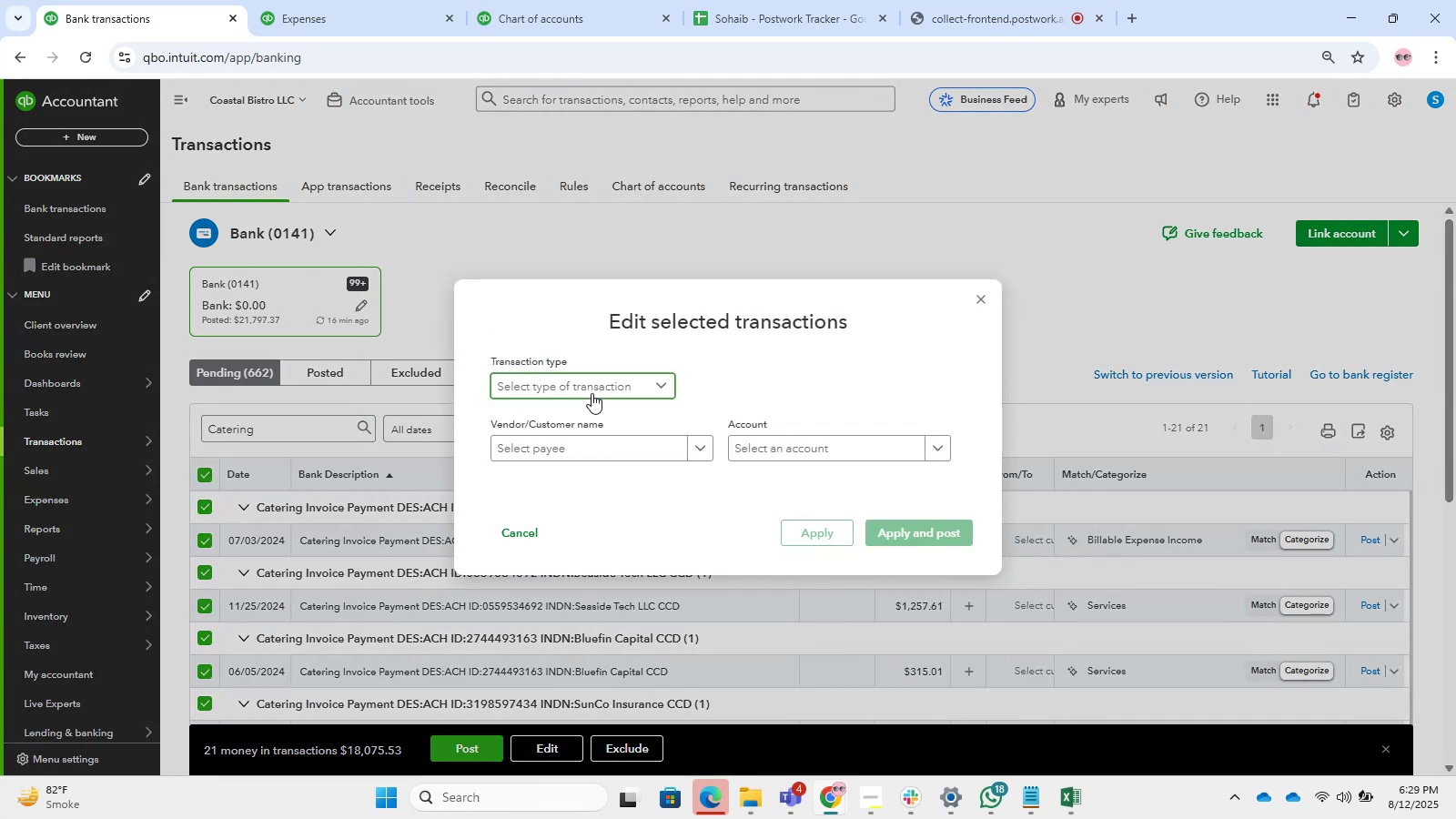 
double_click([596, 410])
 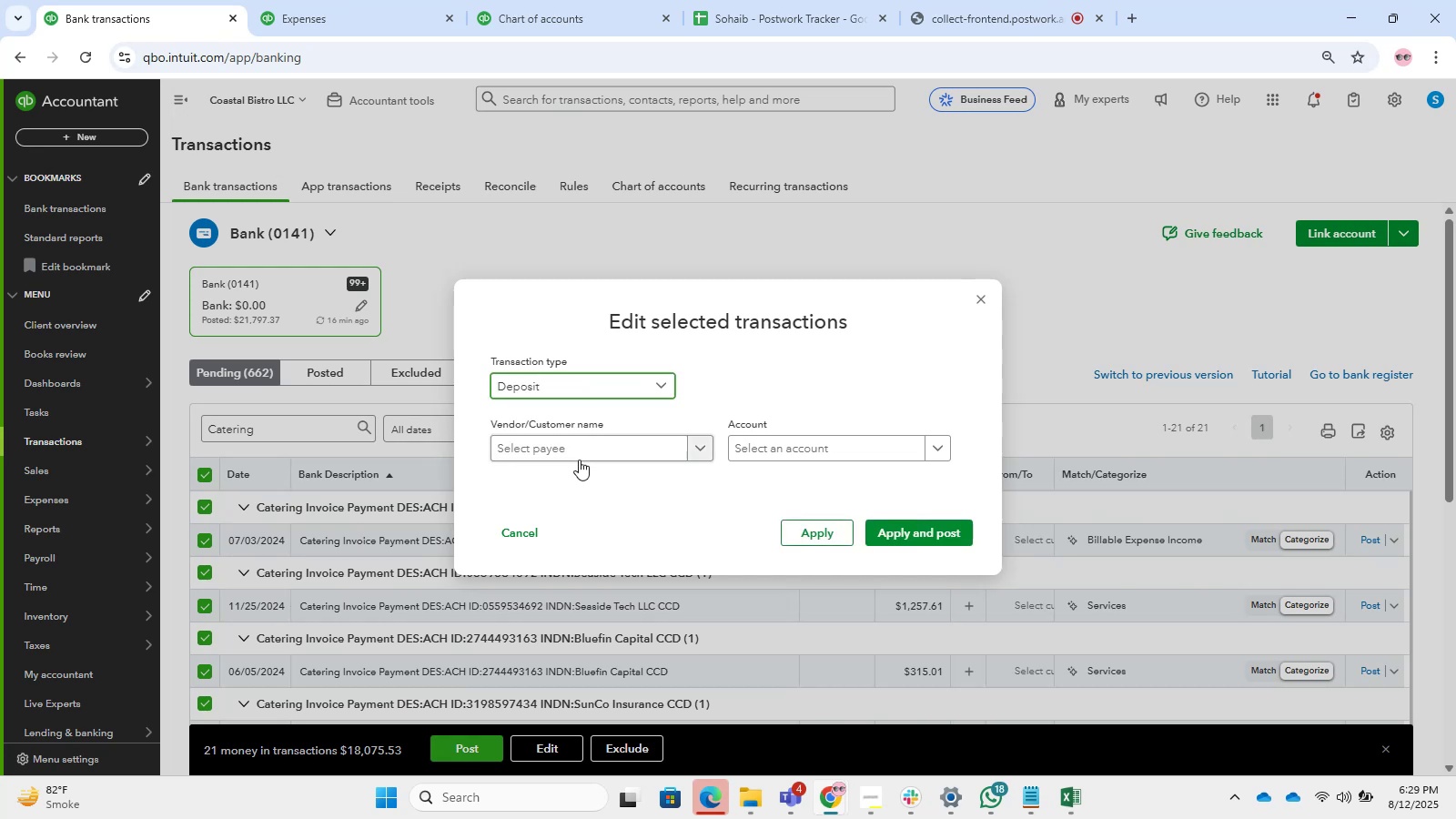 
triple_click([579, 460])
 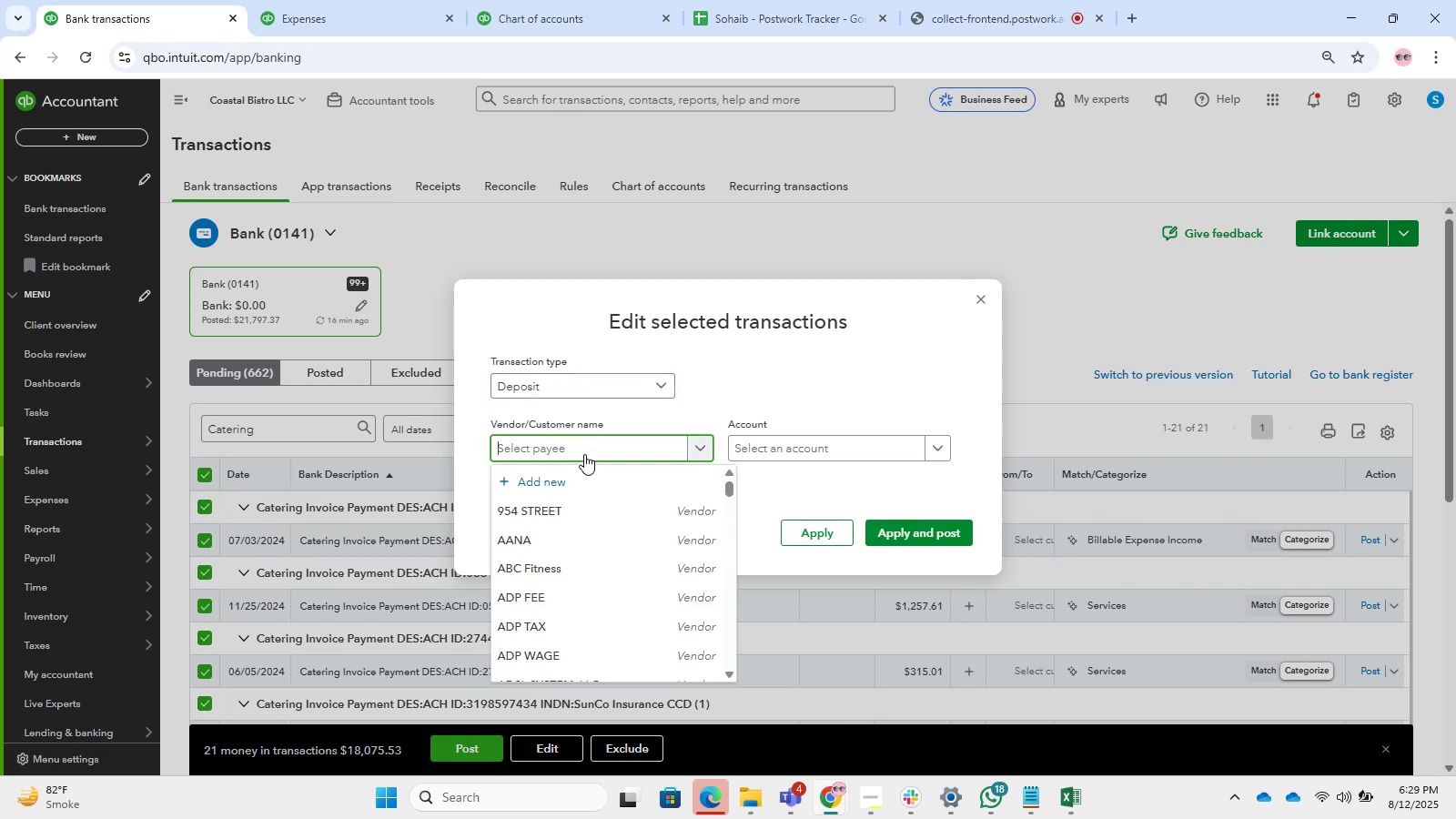 
left_click([564, 469])
 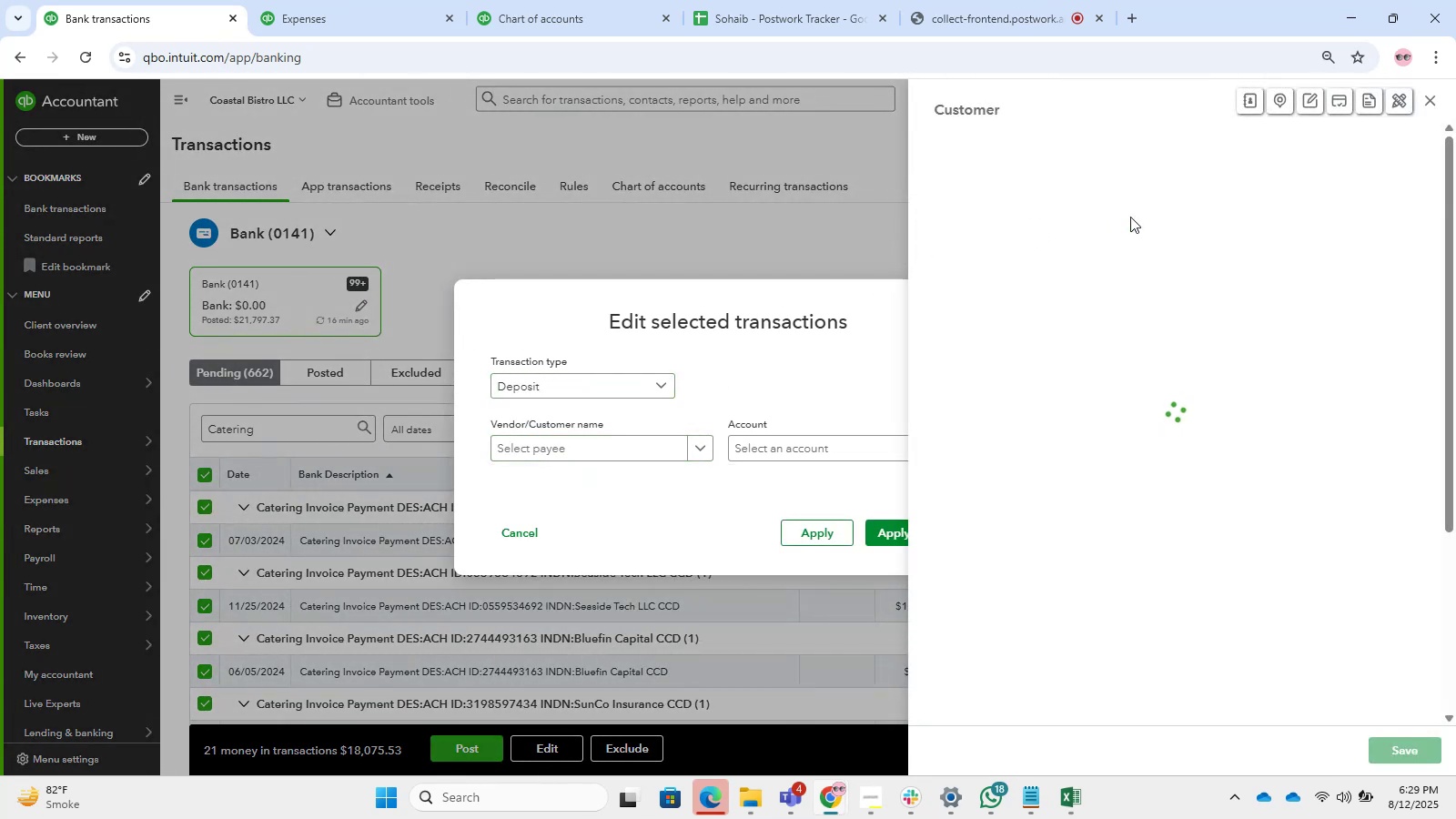 
left_click([1117, 223])
 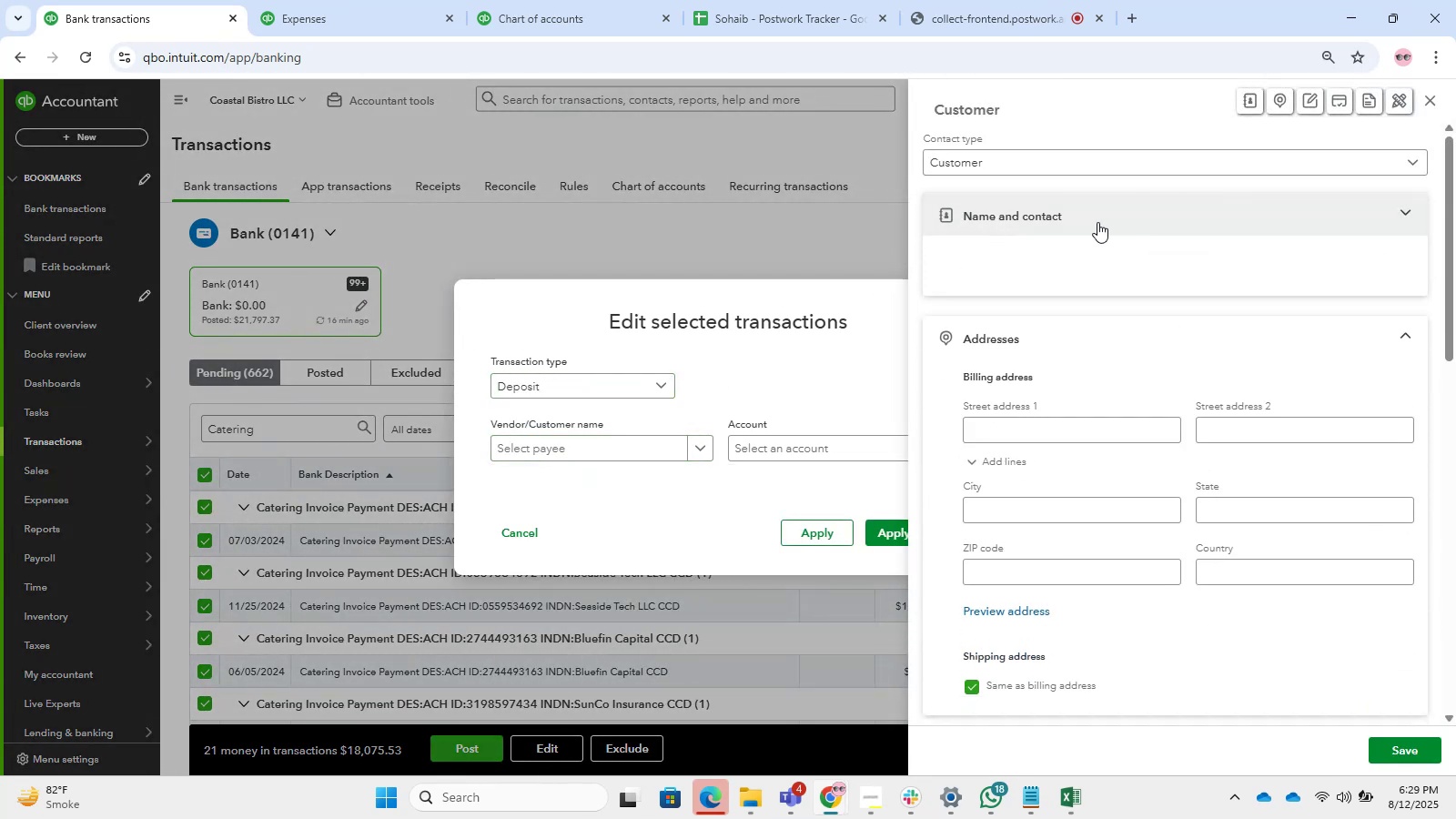 
left_click([1079, 212])
 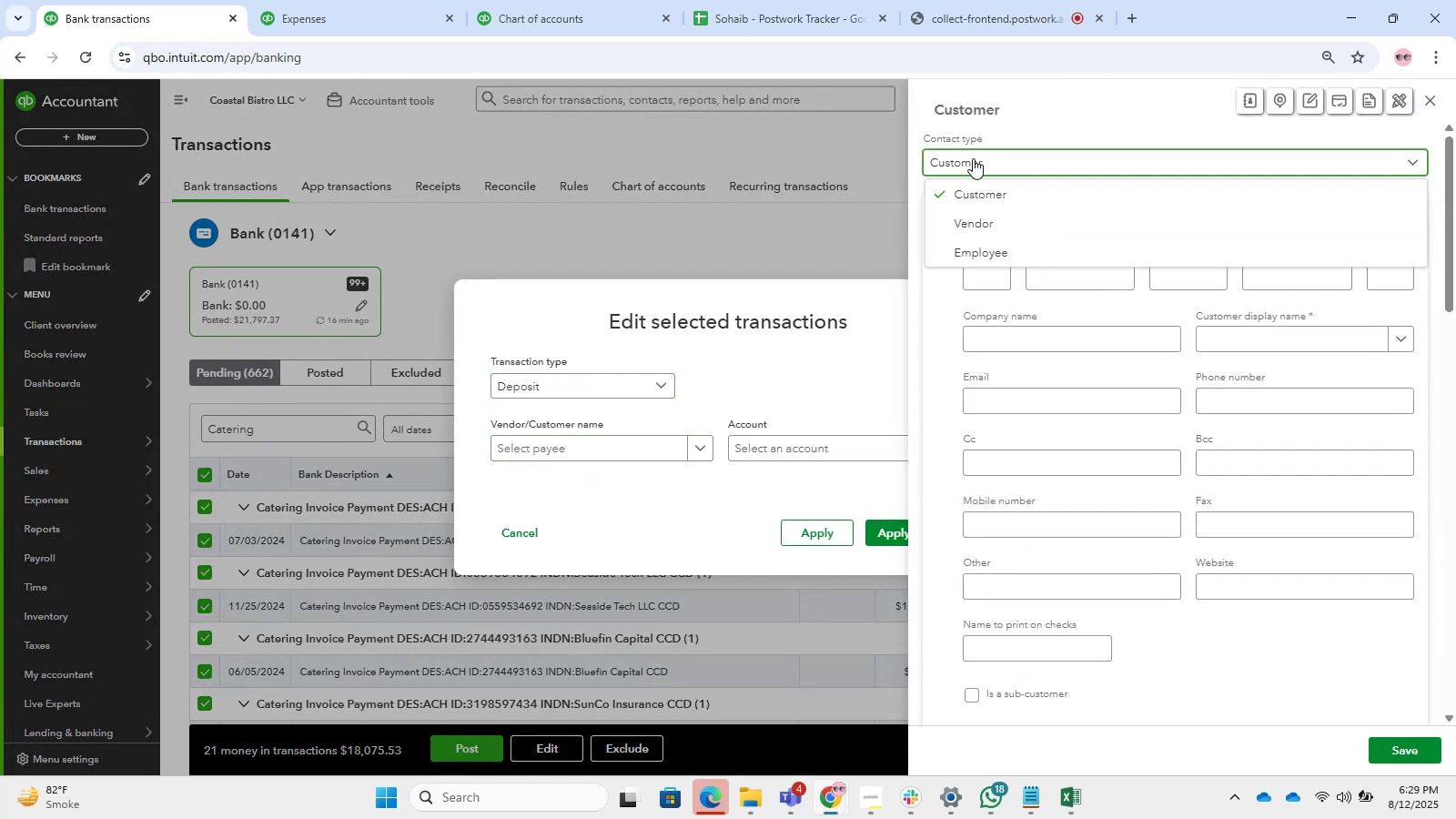 
left_click([970, 195])
 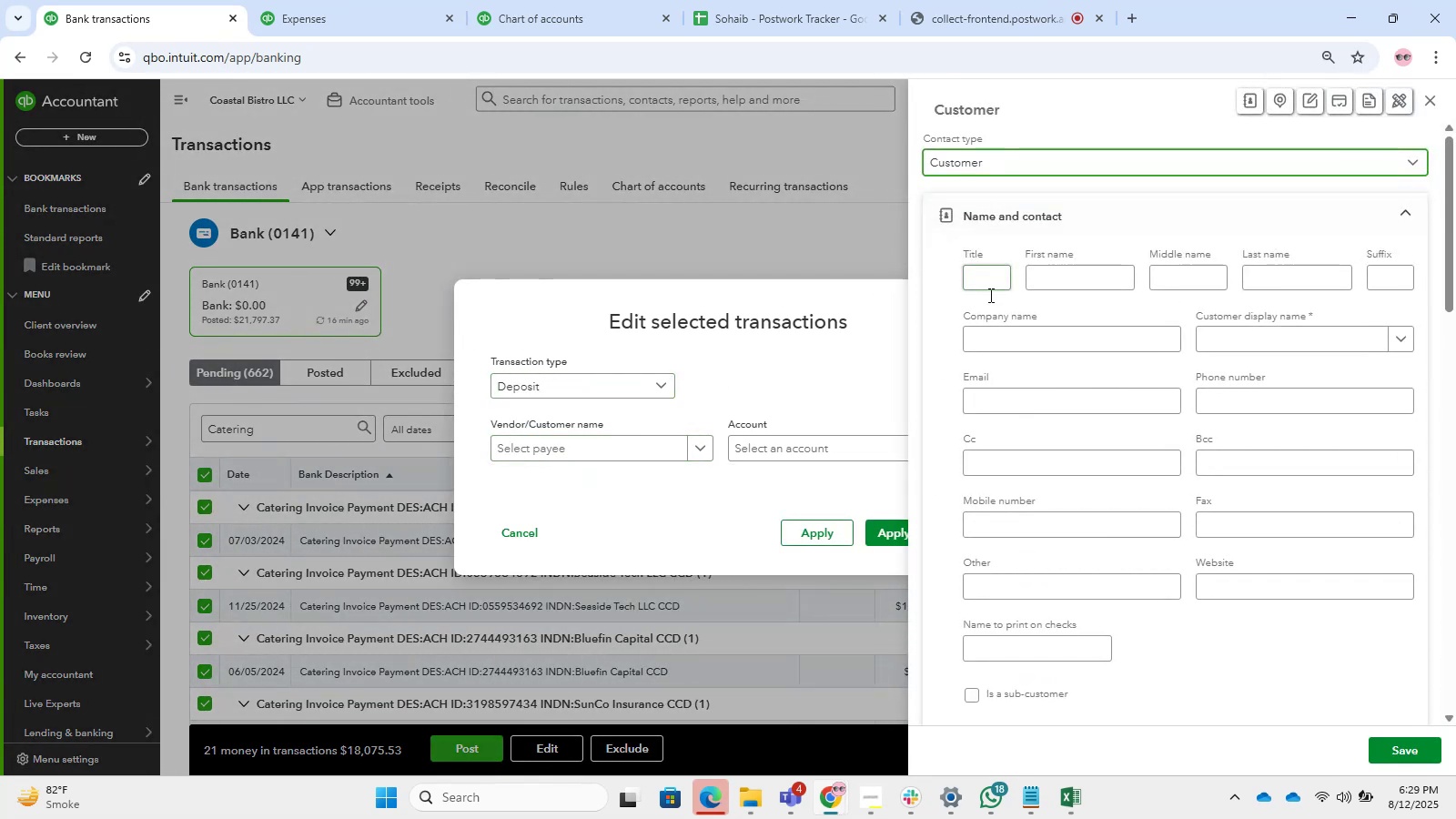 
scroll: coordinate [1002, 437], scroll_direction: down, amount: 4.0
 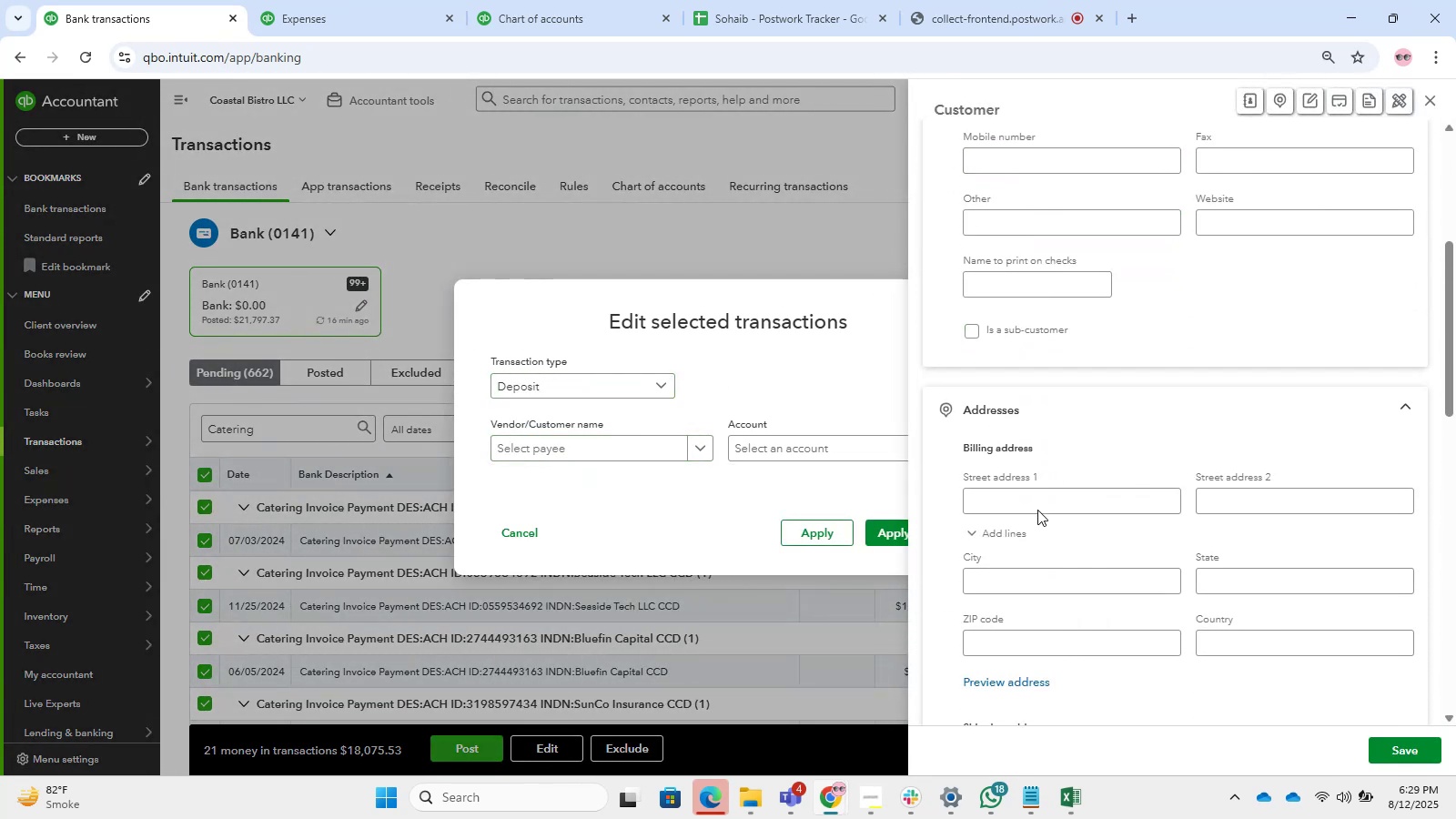 
scroll: coordinate [1037, 443], scroll_direction: up, amount: 5.0
 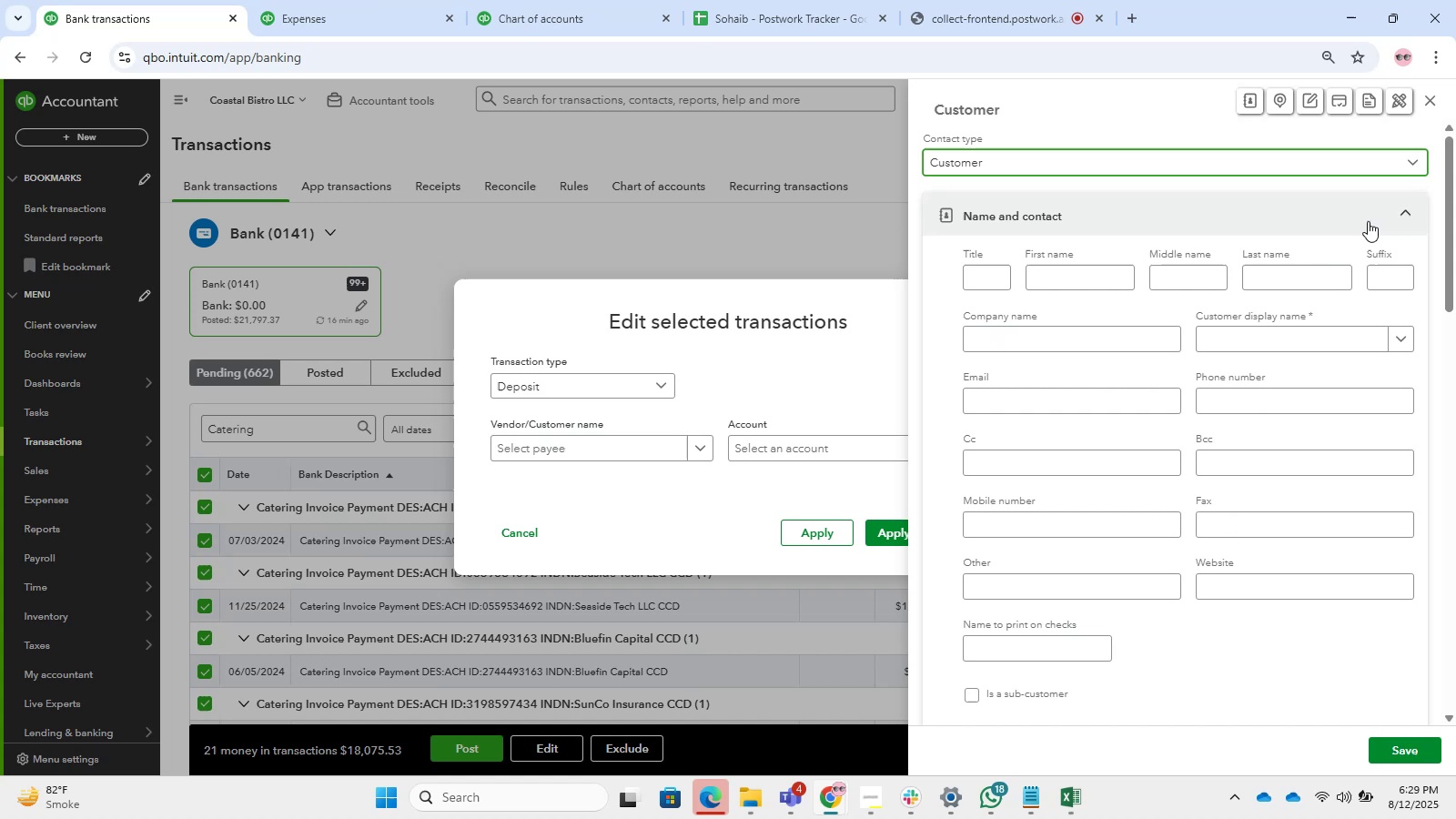 
left_click([1424, 215])
 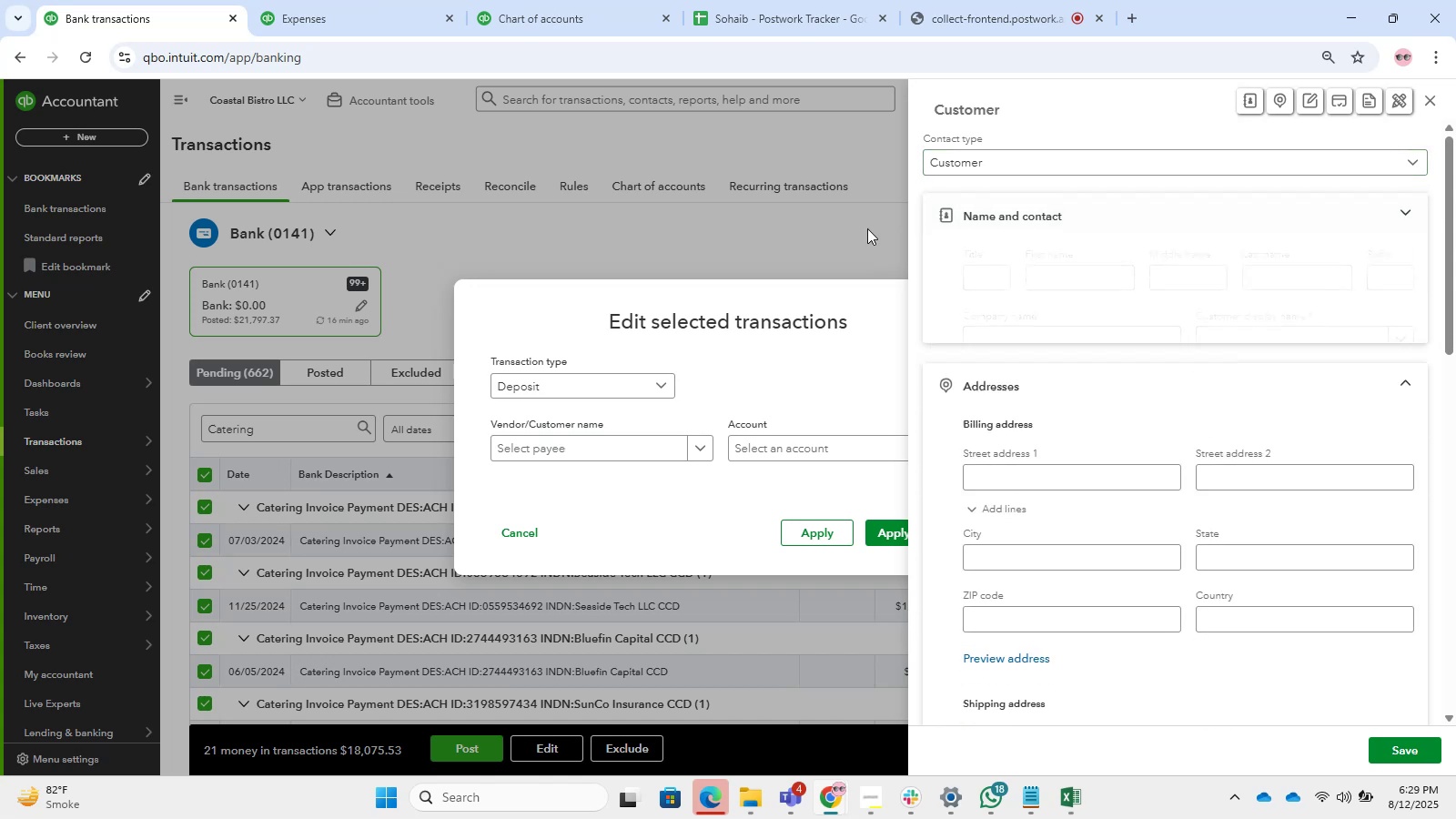 
left_click([865, 219])
 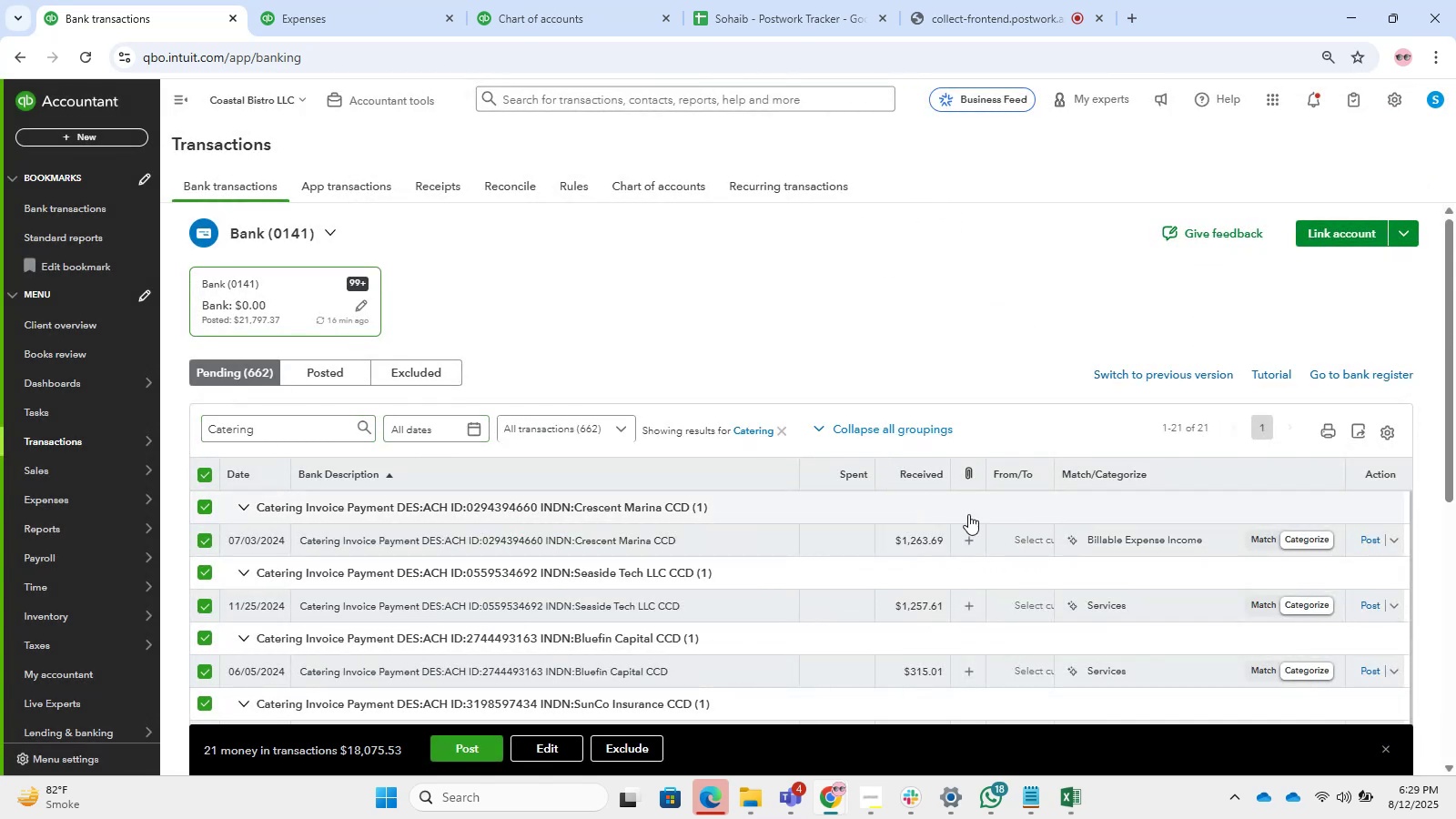 
left_click([560, 743])
 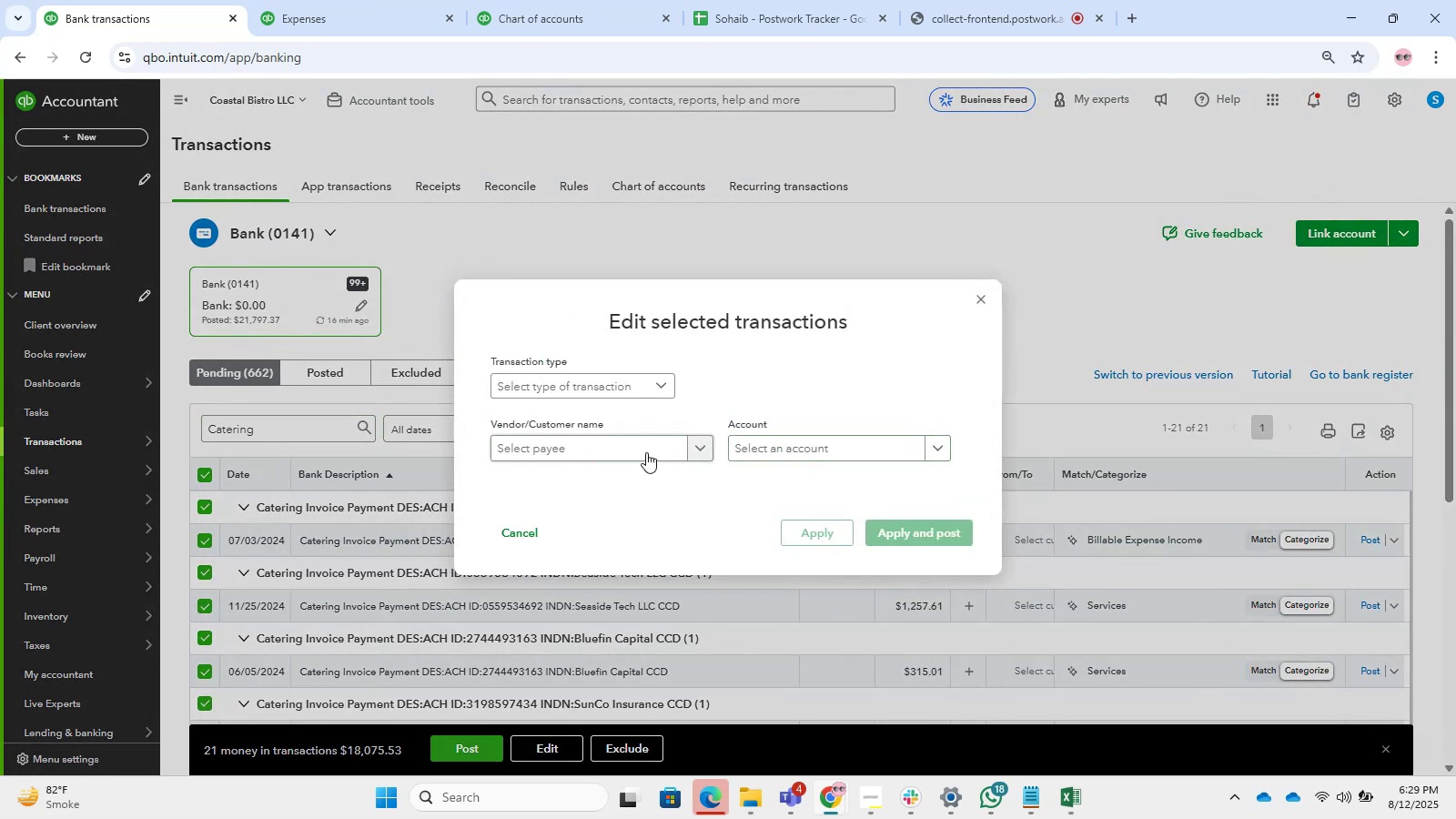 
left_click([643, 452])
 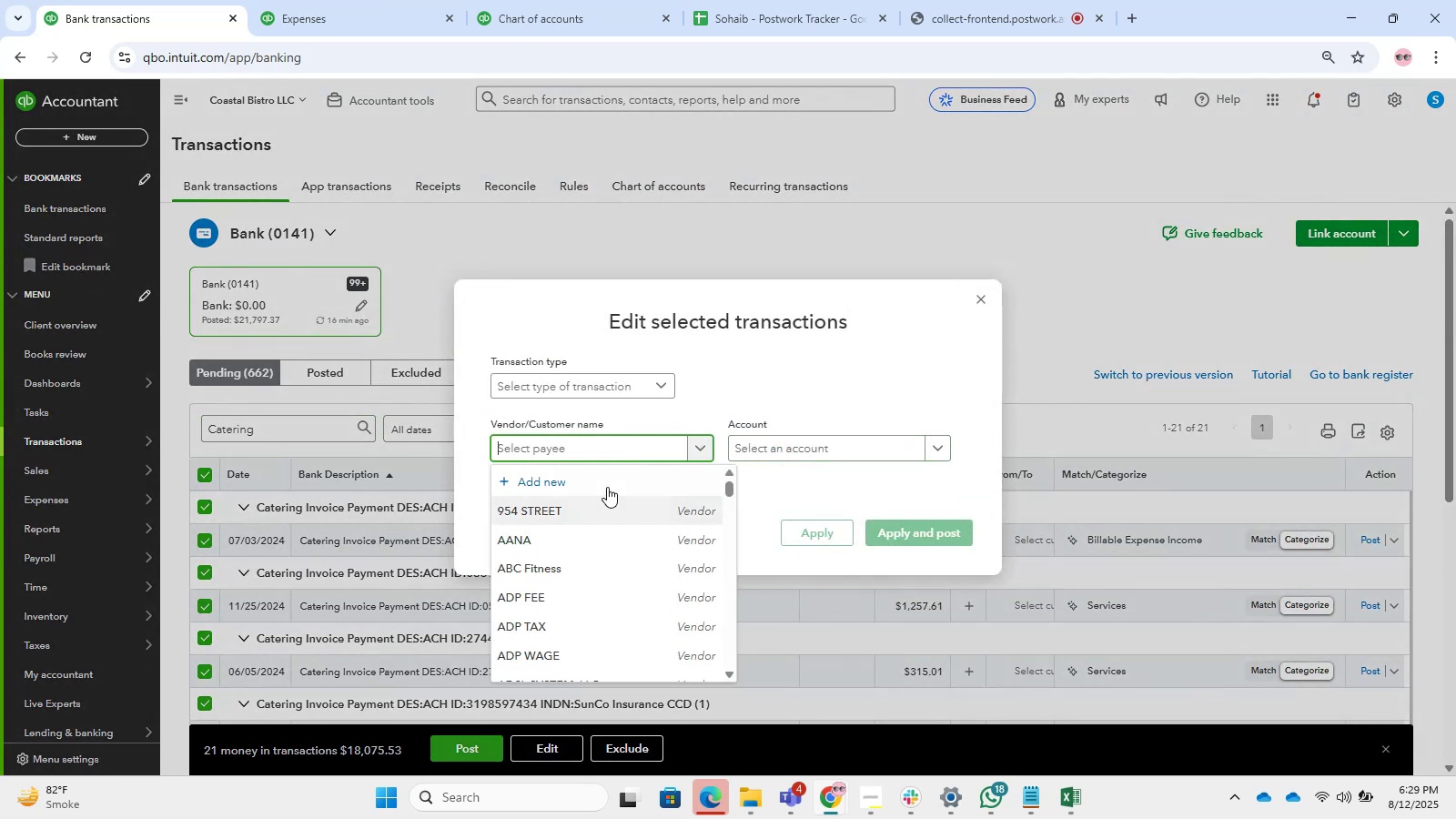 
left_click([606, 482])
 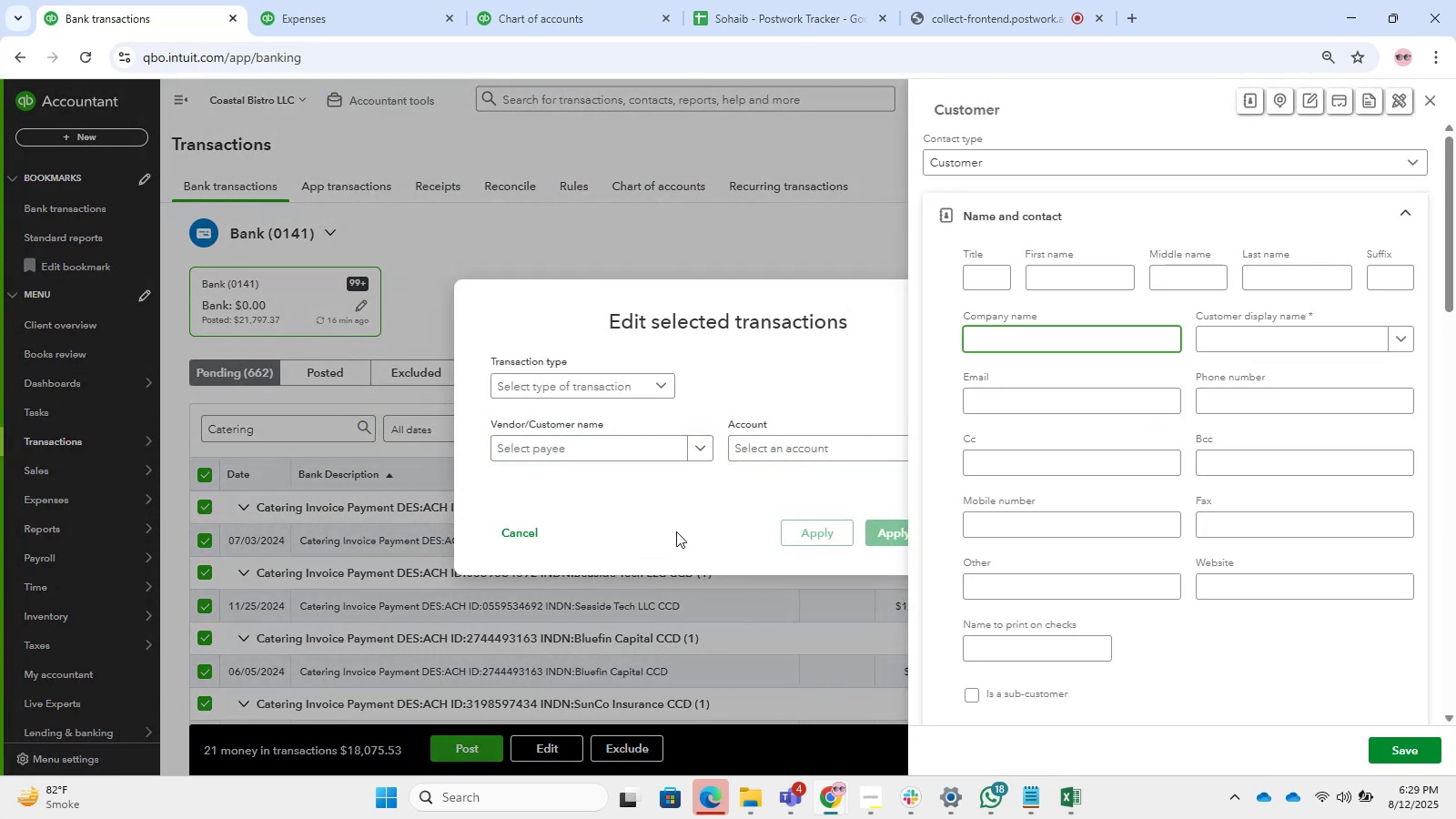 
type(Catering INovice)
key(Backspace)
type(Catering n)
key(Backspace)
key(Backspace)
key(Backspace)
 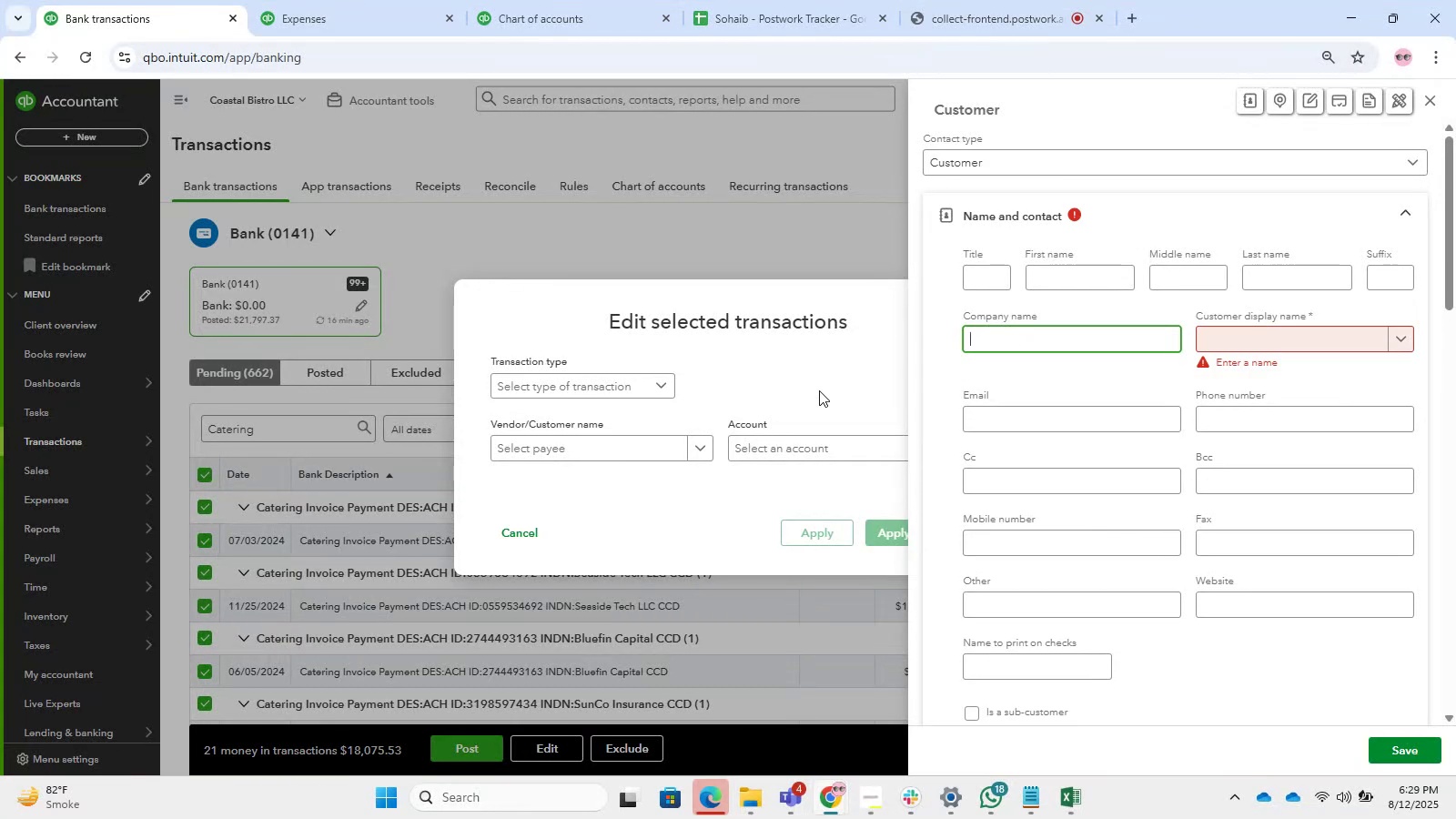 
left_click_drag(start_coordinate=[1086, 338], to_coordinate=[841, 381])
 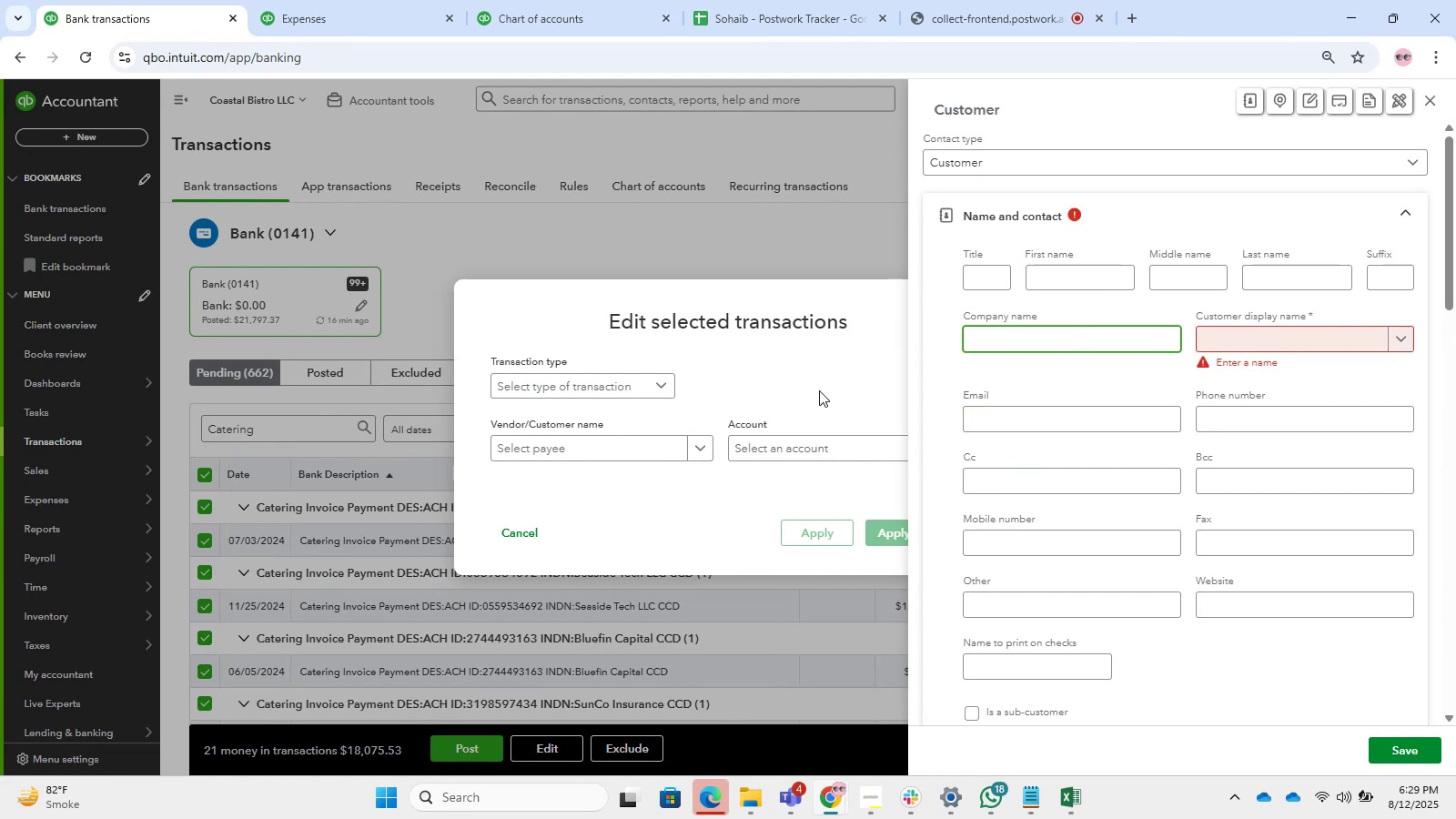 
wait(5.38)
 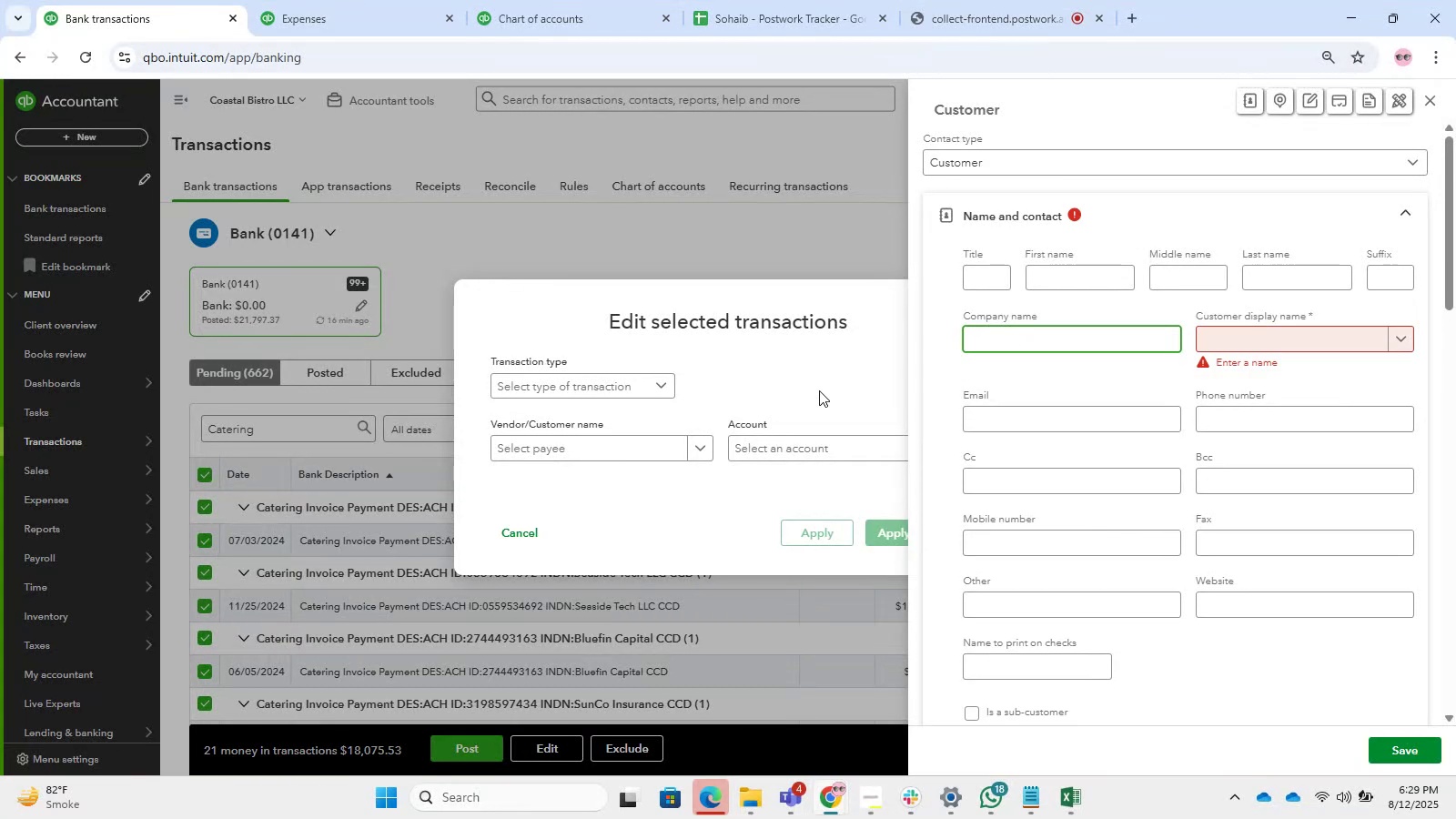 
type(Catering Invoice)
 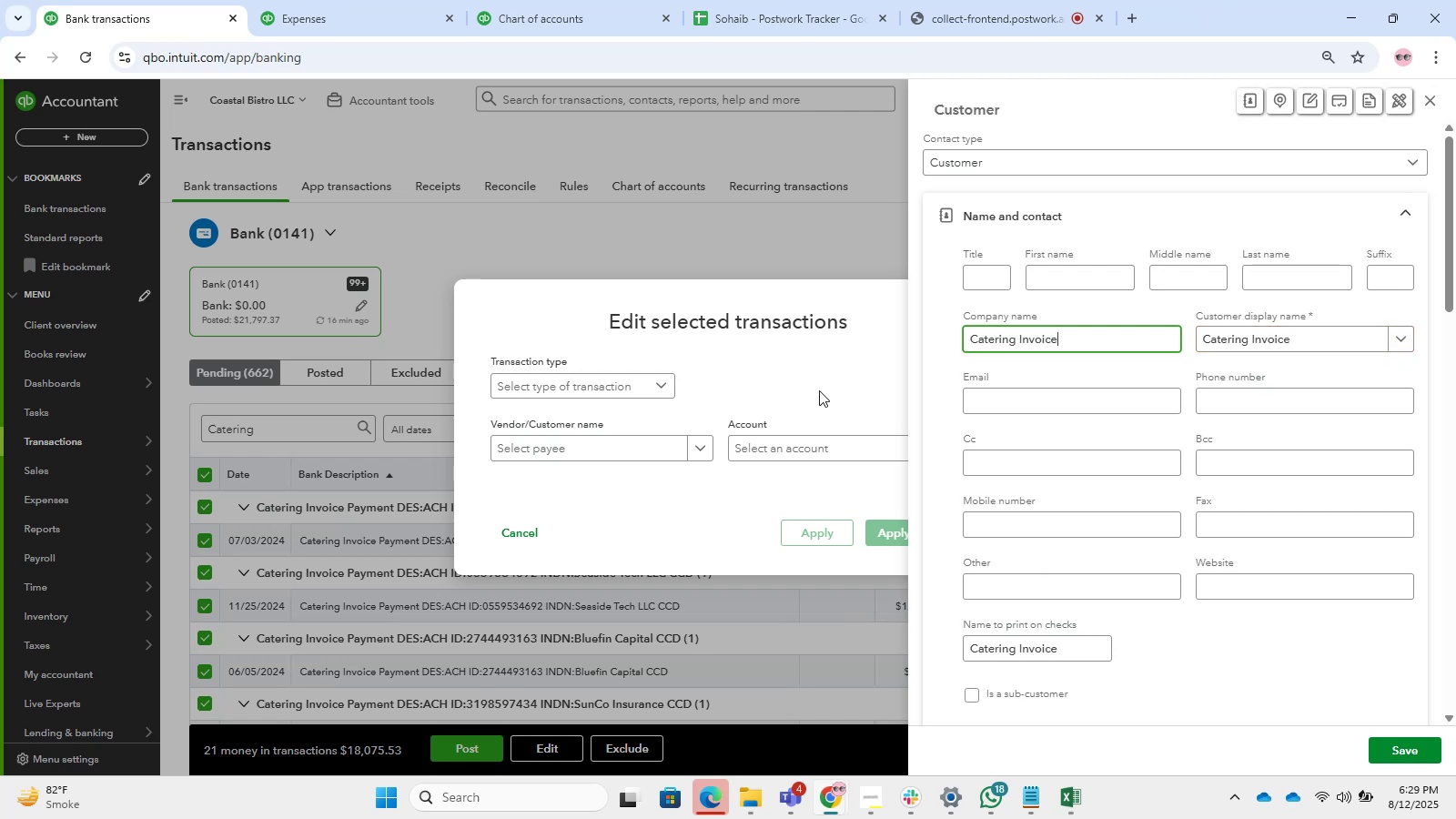 
wait(57.63)
 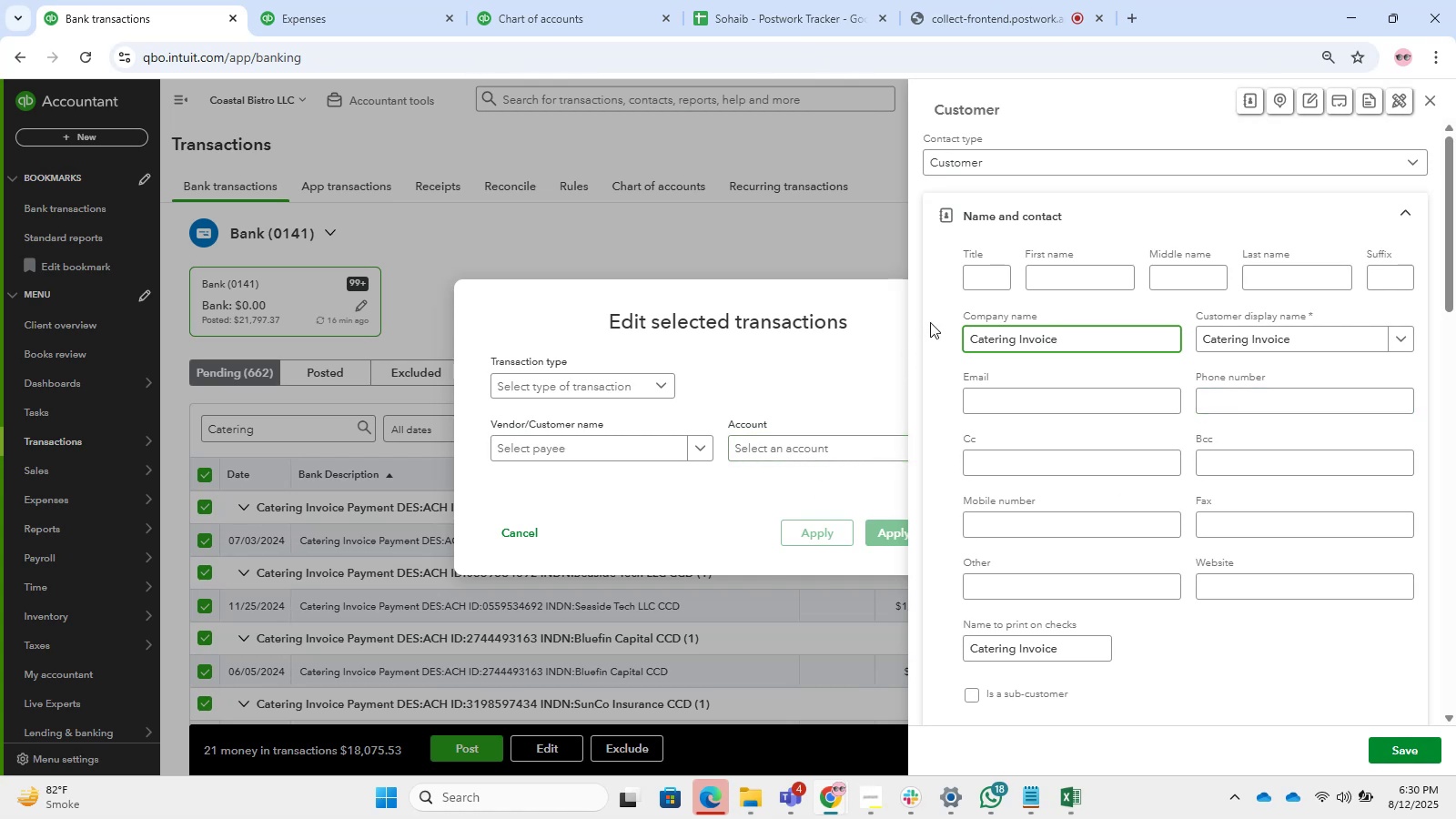 
left_click([1362, 754])
 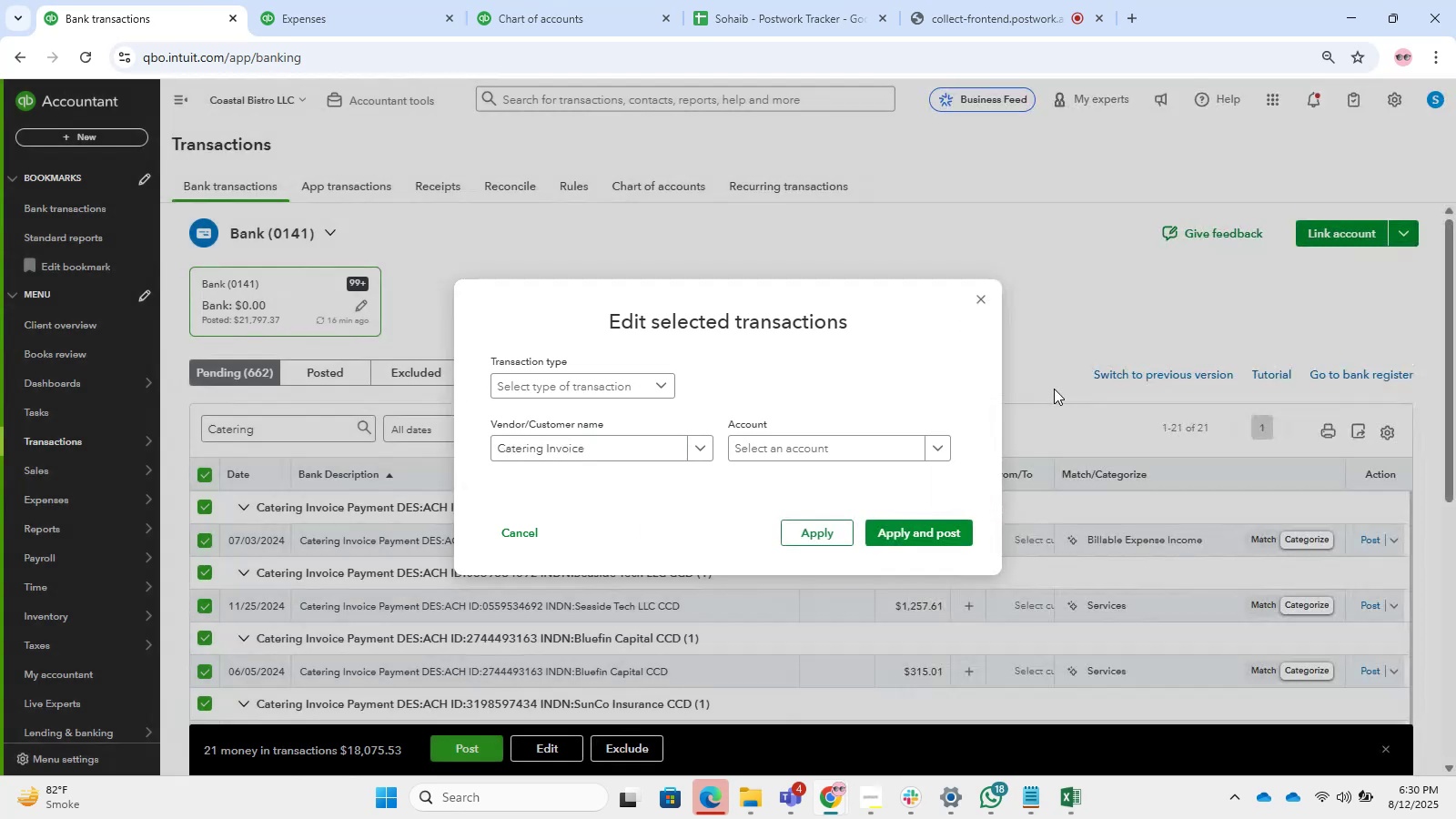 
left_click([657, 402])
 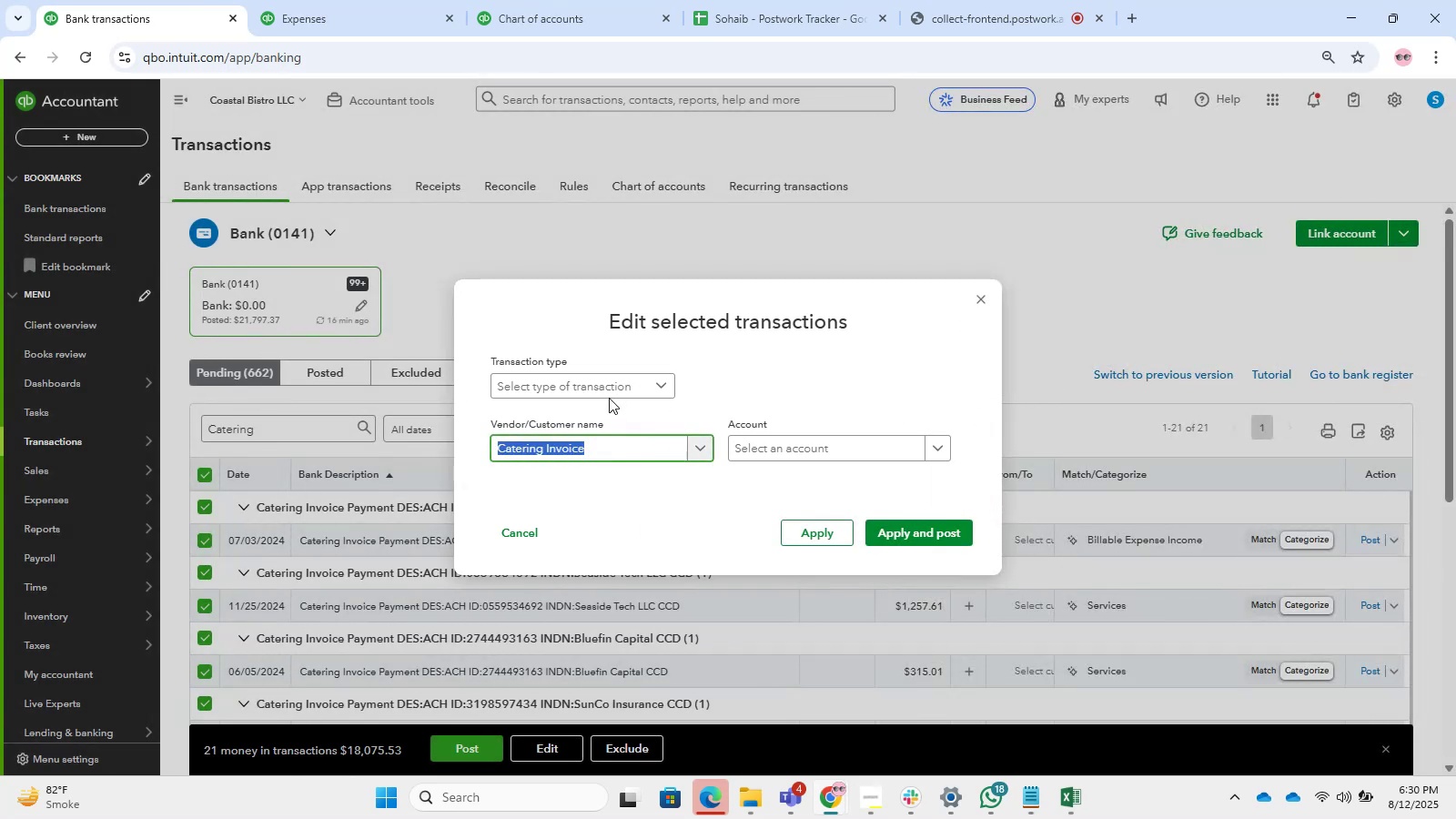 
left_click([609, 392])
 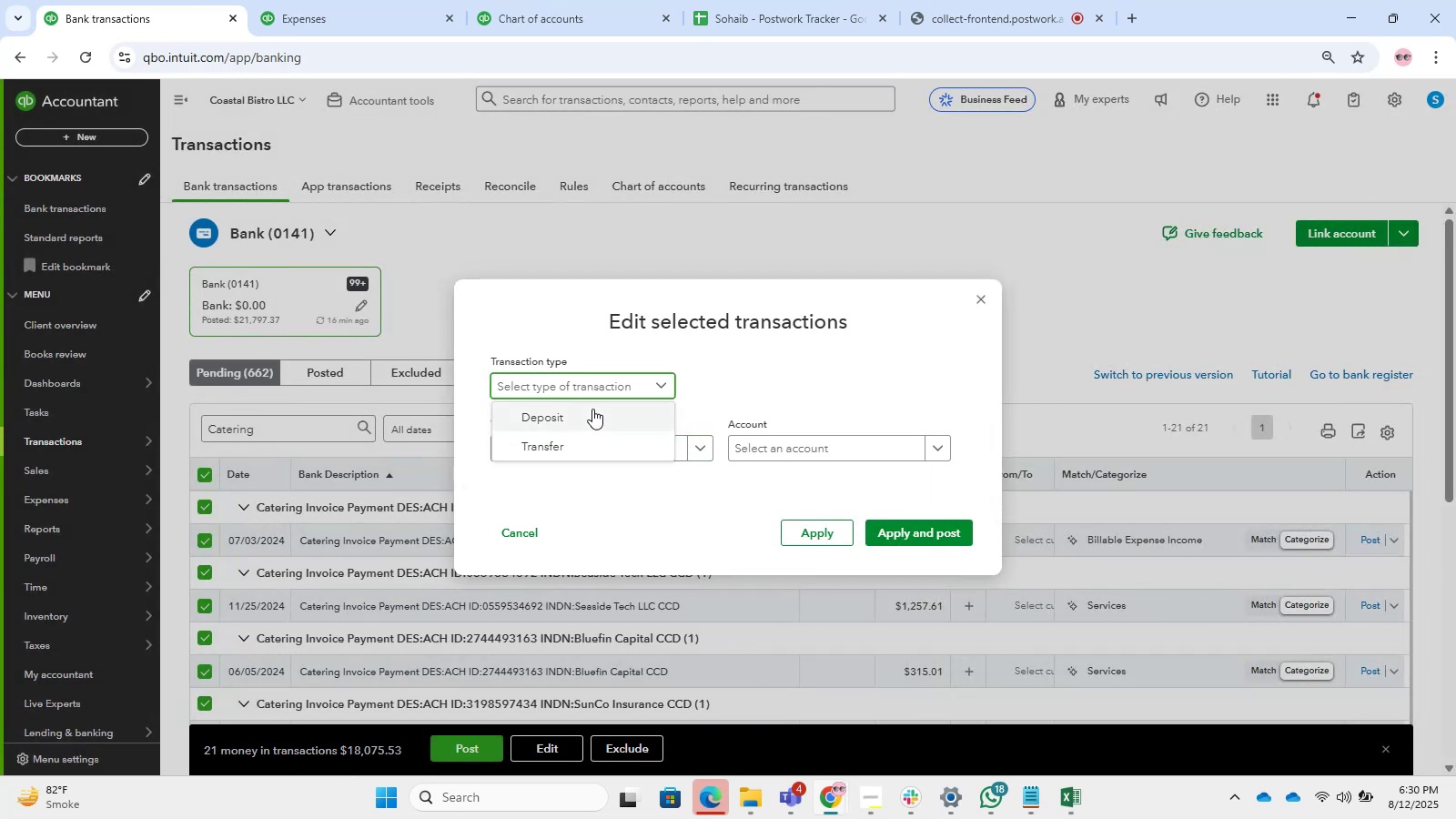 
left_click([595, 416])
 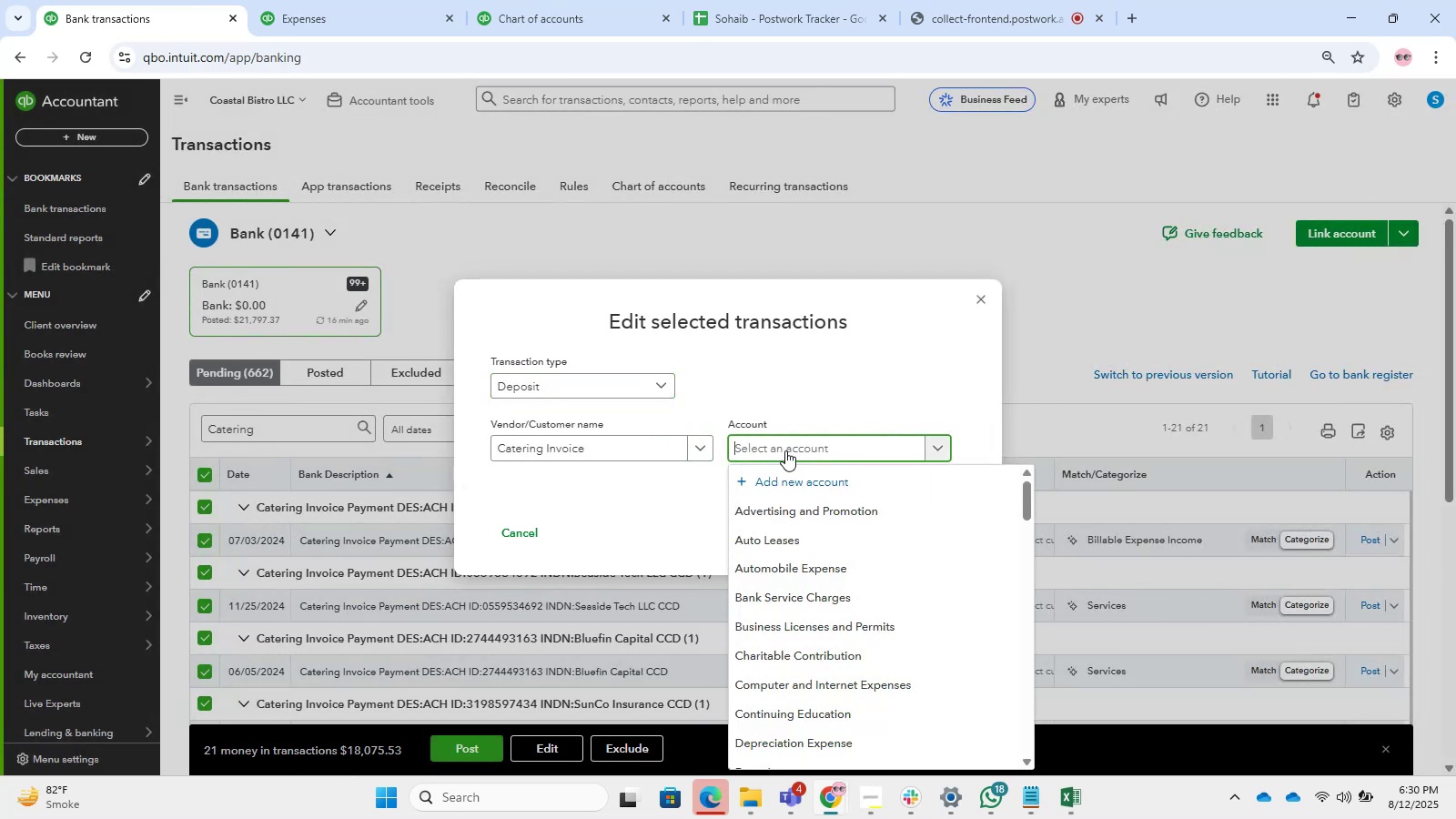 
type(sales)
 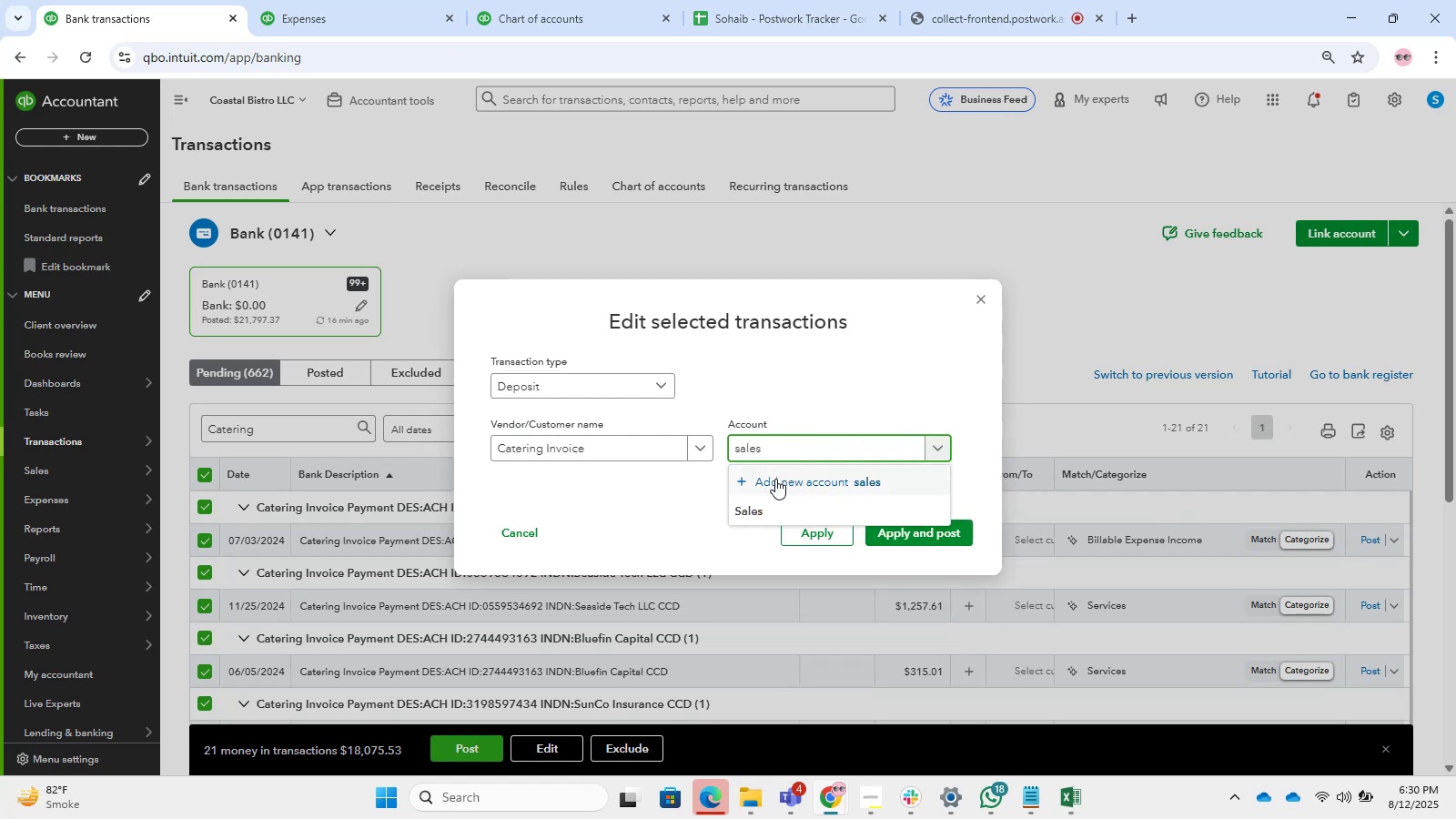 
left_click([758, 522])
 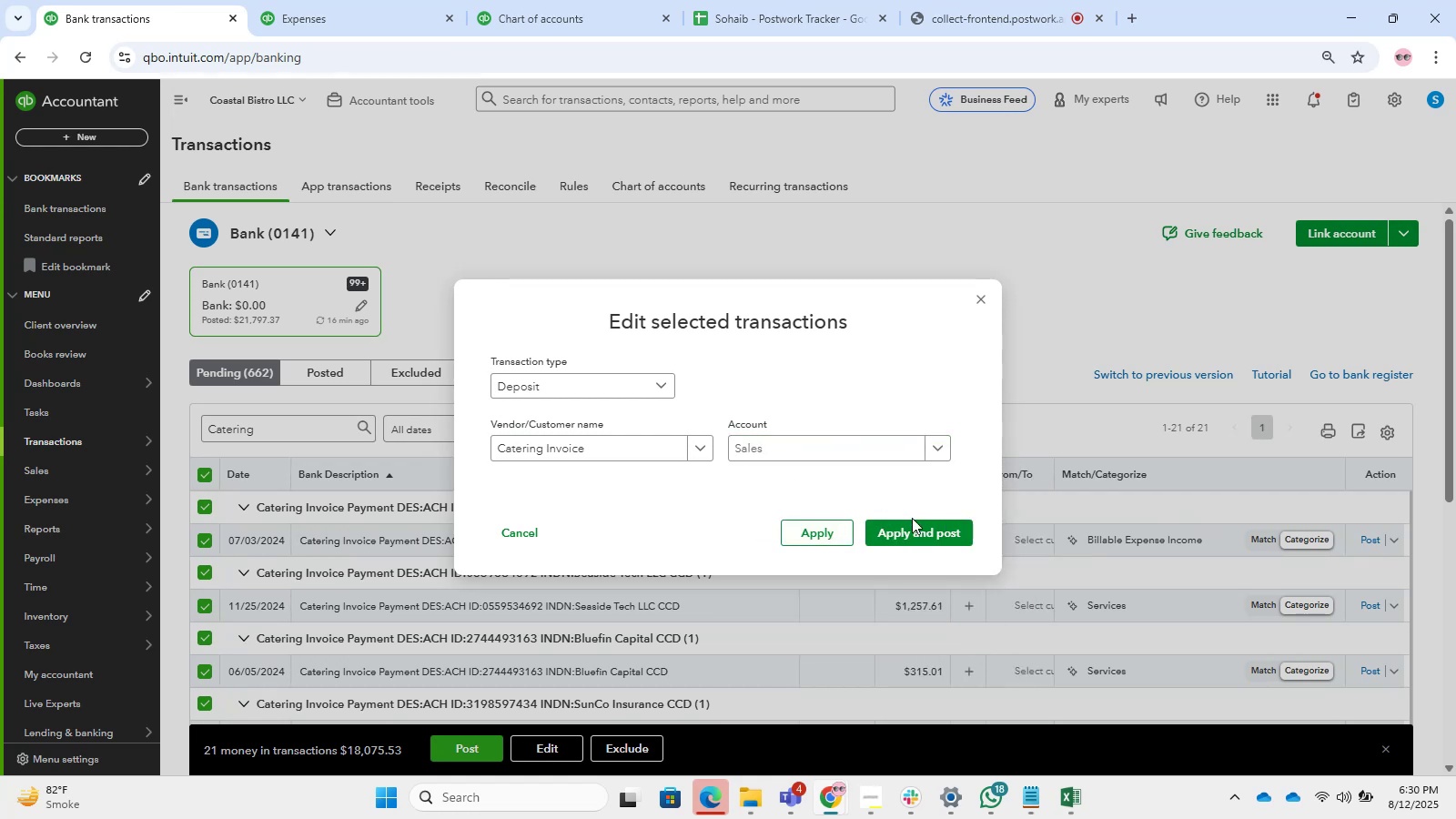 
left_click([918, 529])
 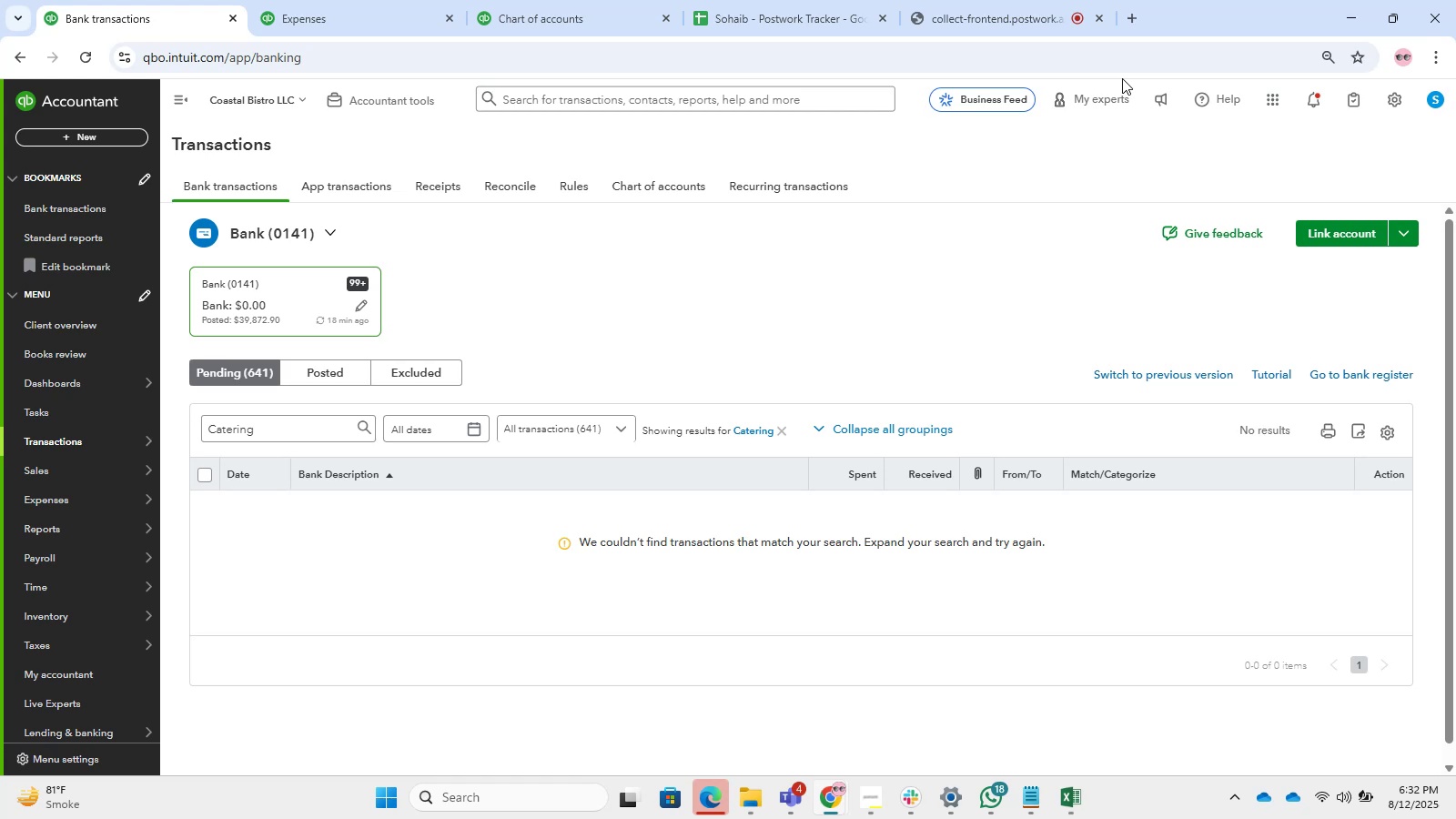 
wait(90.6)
 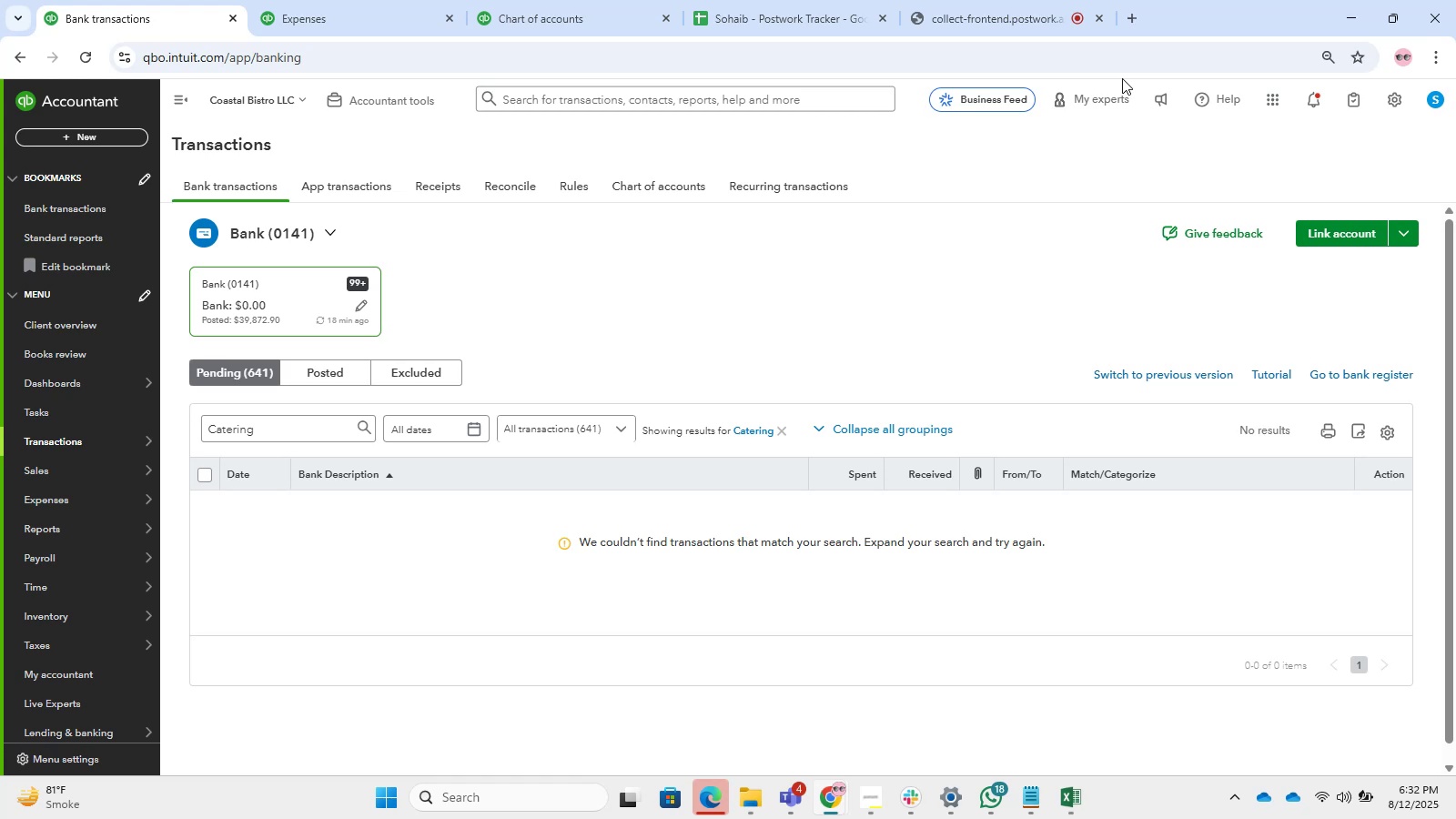 
left_click([783, 430])
 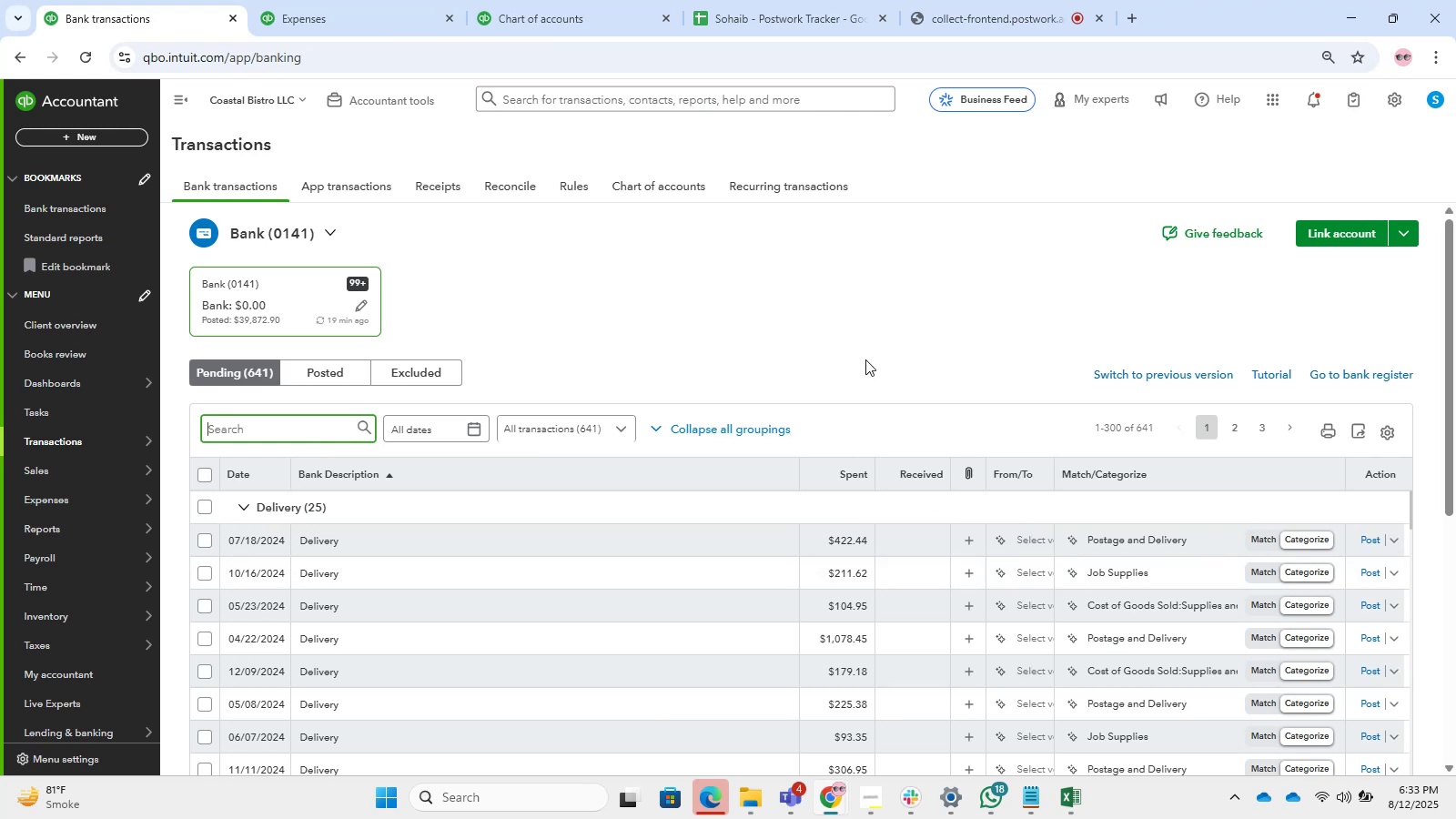 
wait(48.3)
 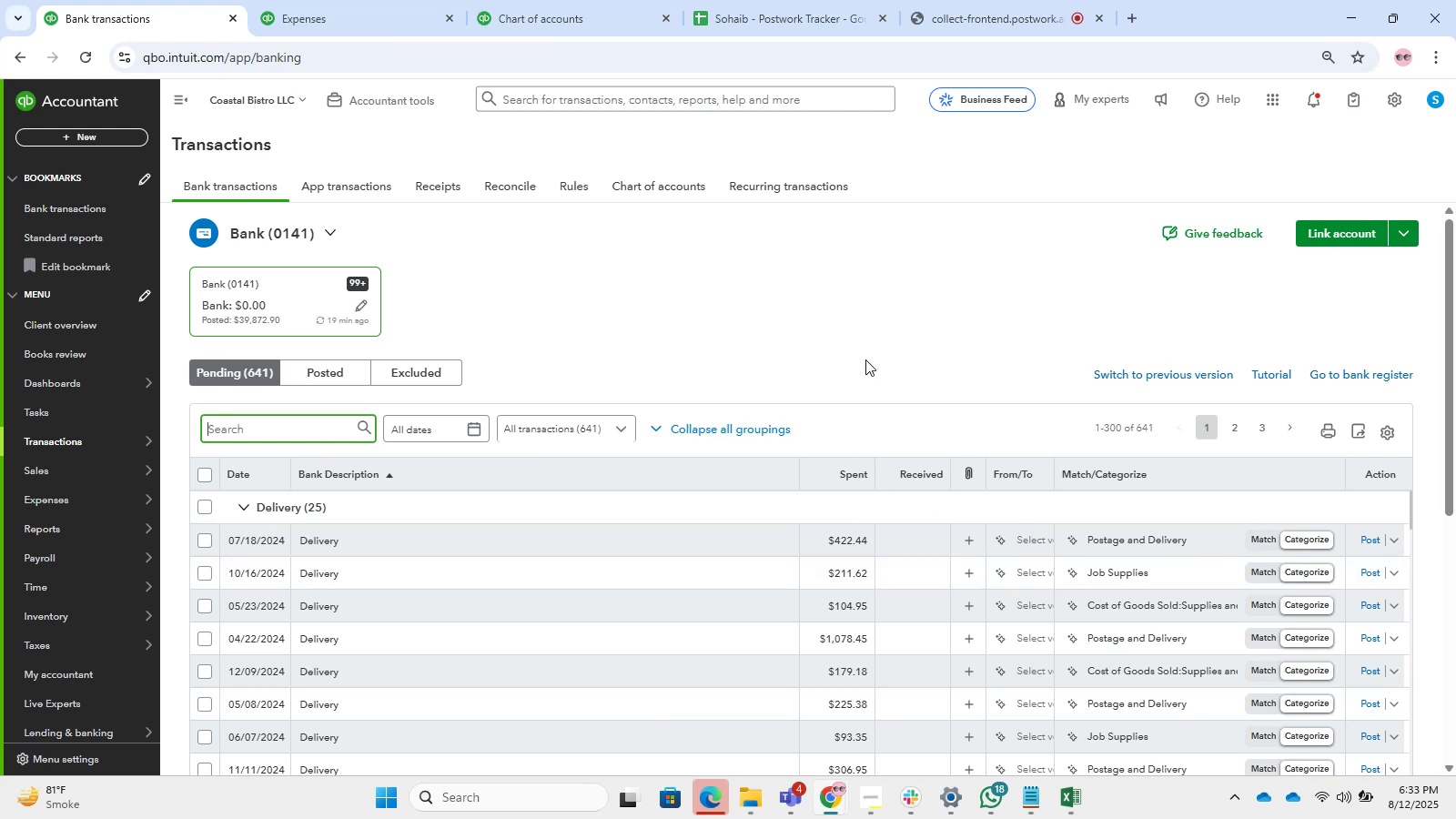 
scroll: coordinate [407, 616], scroll_direction: down, amount: 69.0
 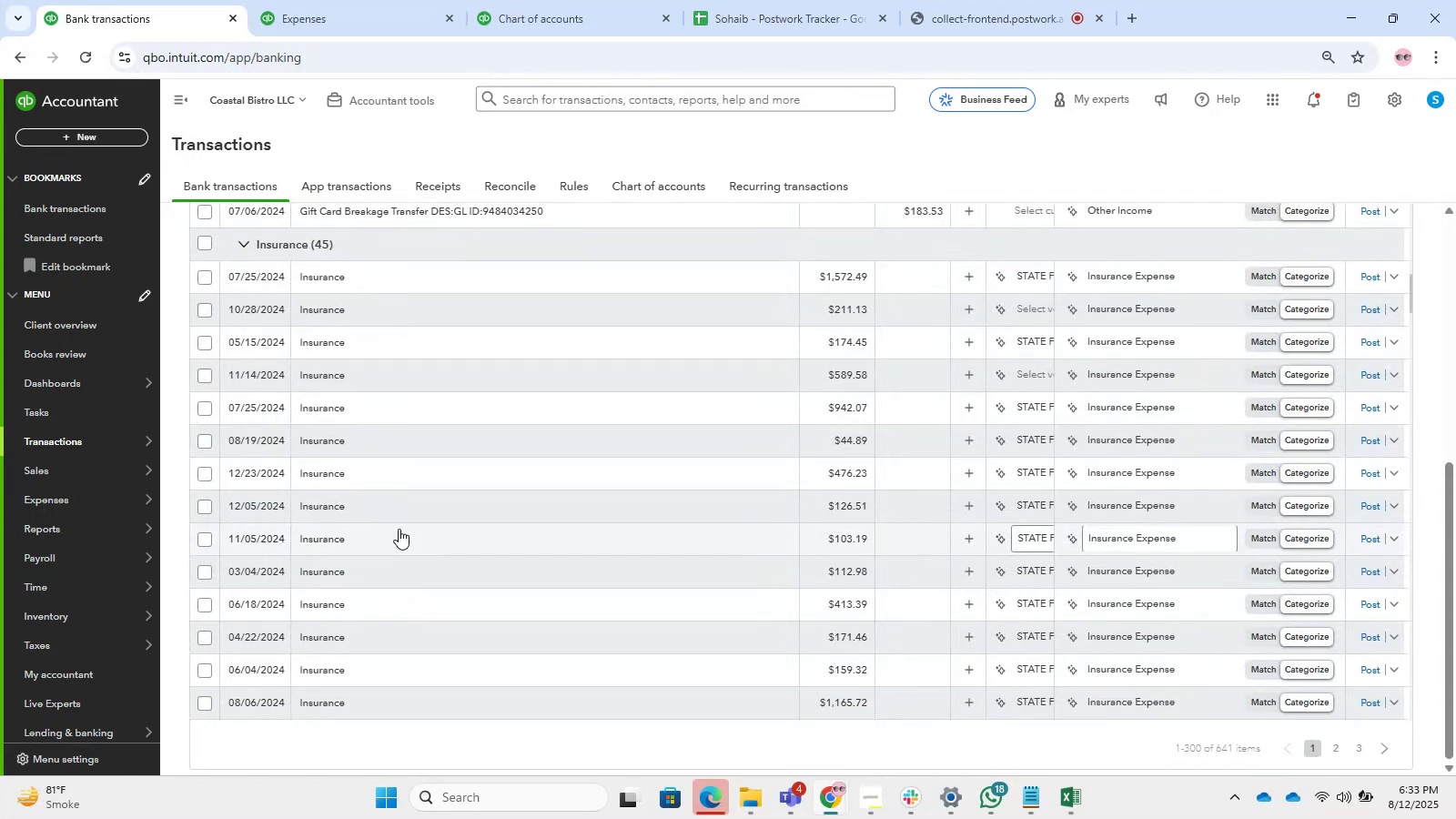 
left_click([379, 348])
 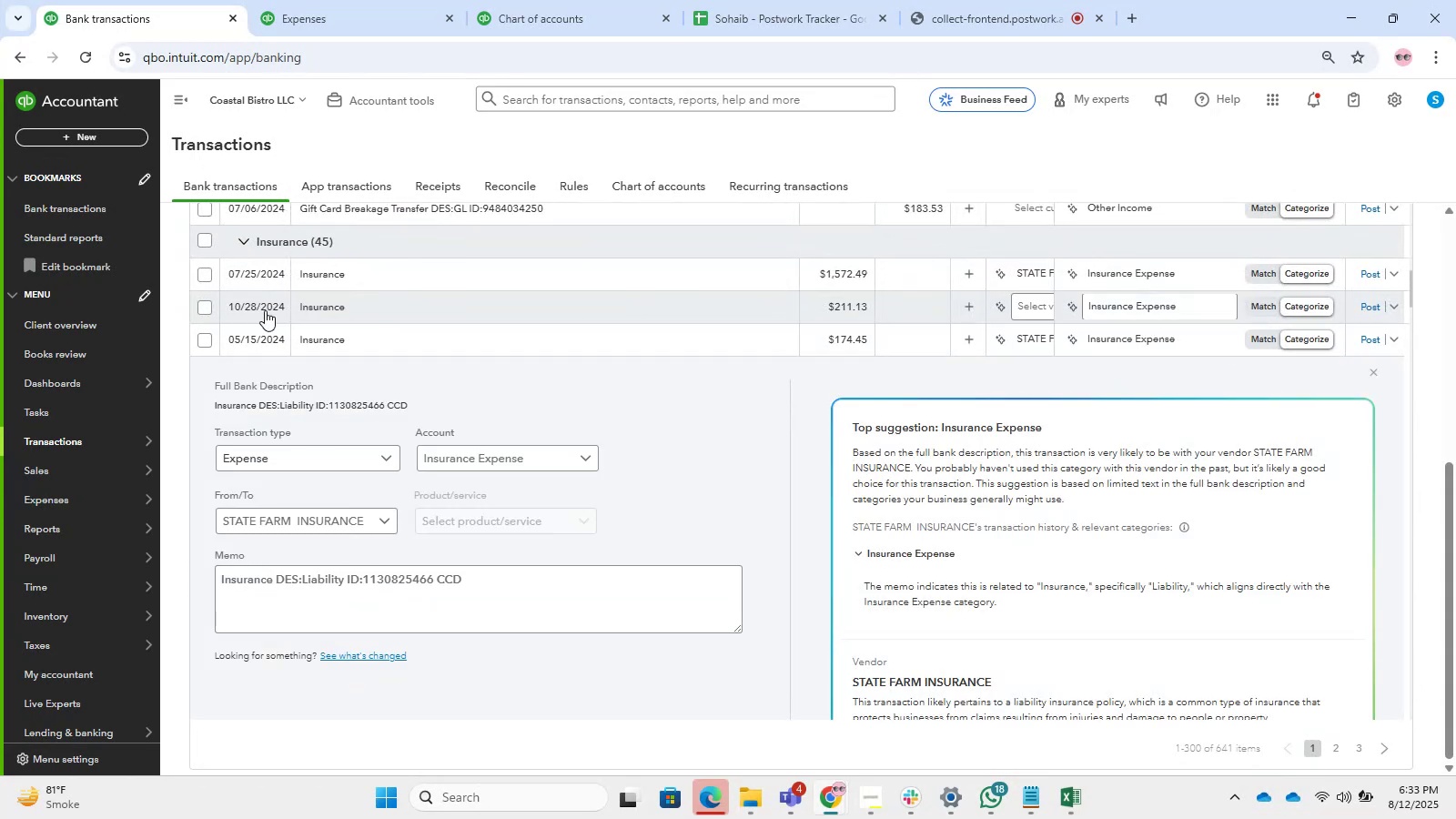 
left_click([211, 240])
 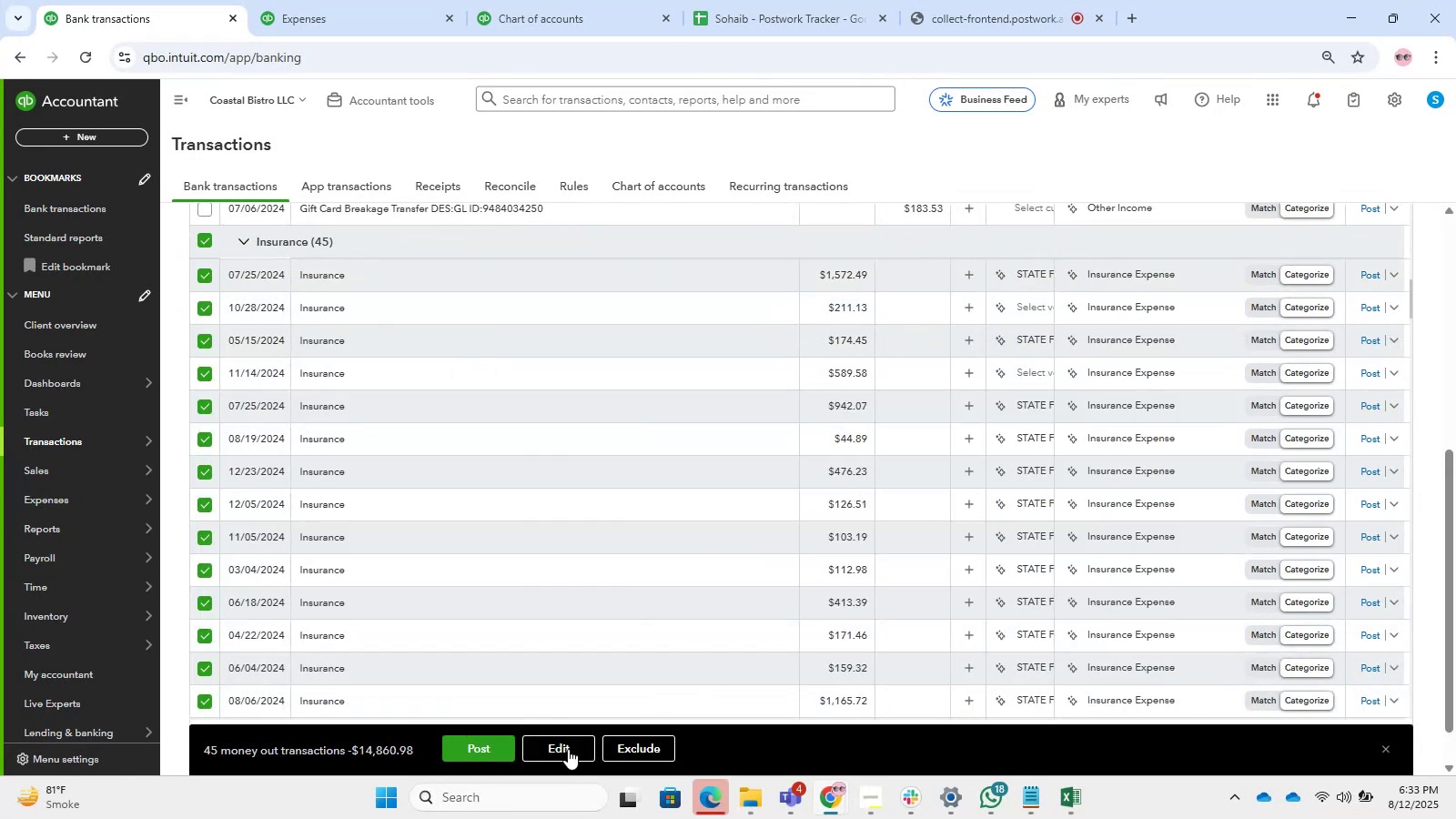 
left_click([548, 587])
 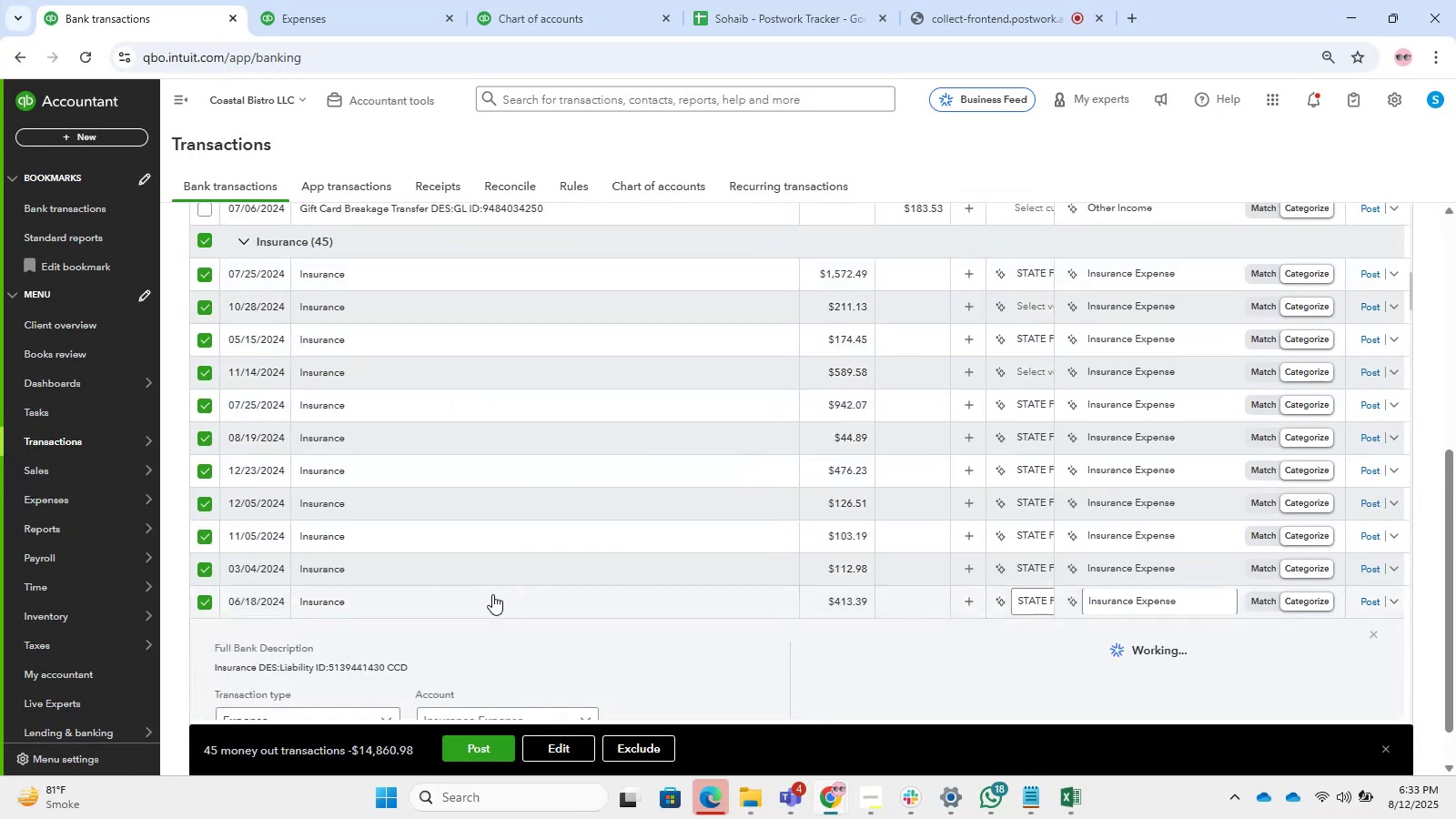 
scroll: coordinate [349, 652], scroll_direction: down, amount: 2.0
 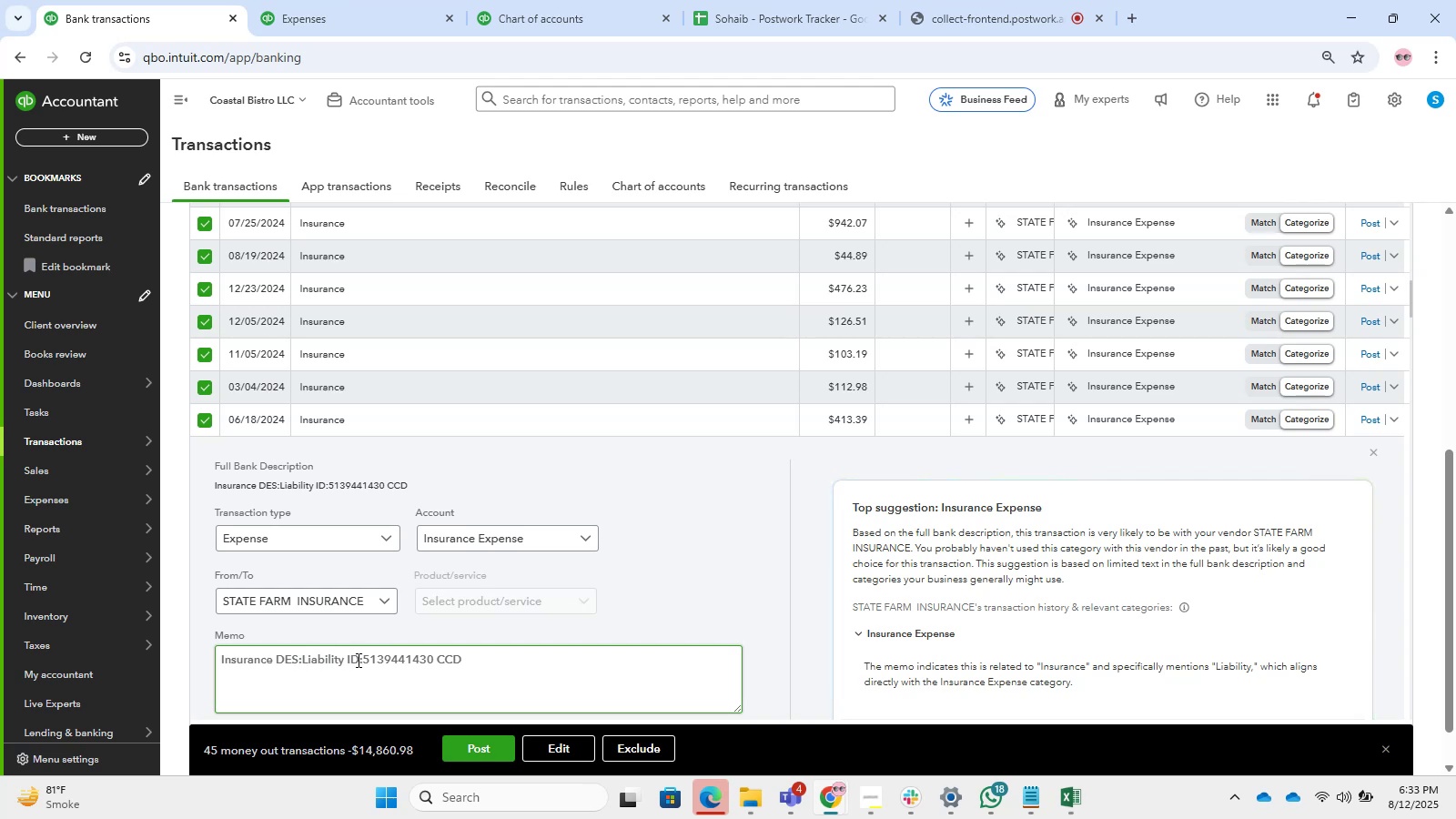 
left_click_drag(start_coordinate=[299, 656], to_coordinate=[221, 647])
 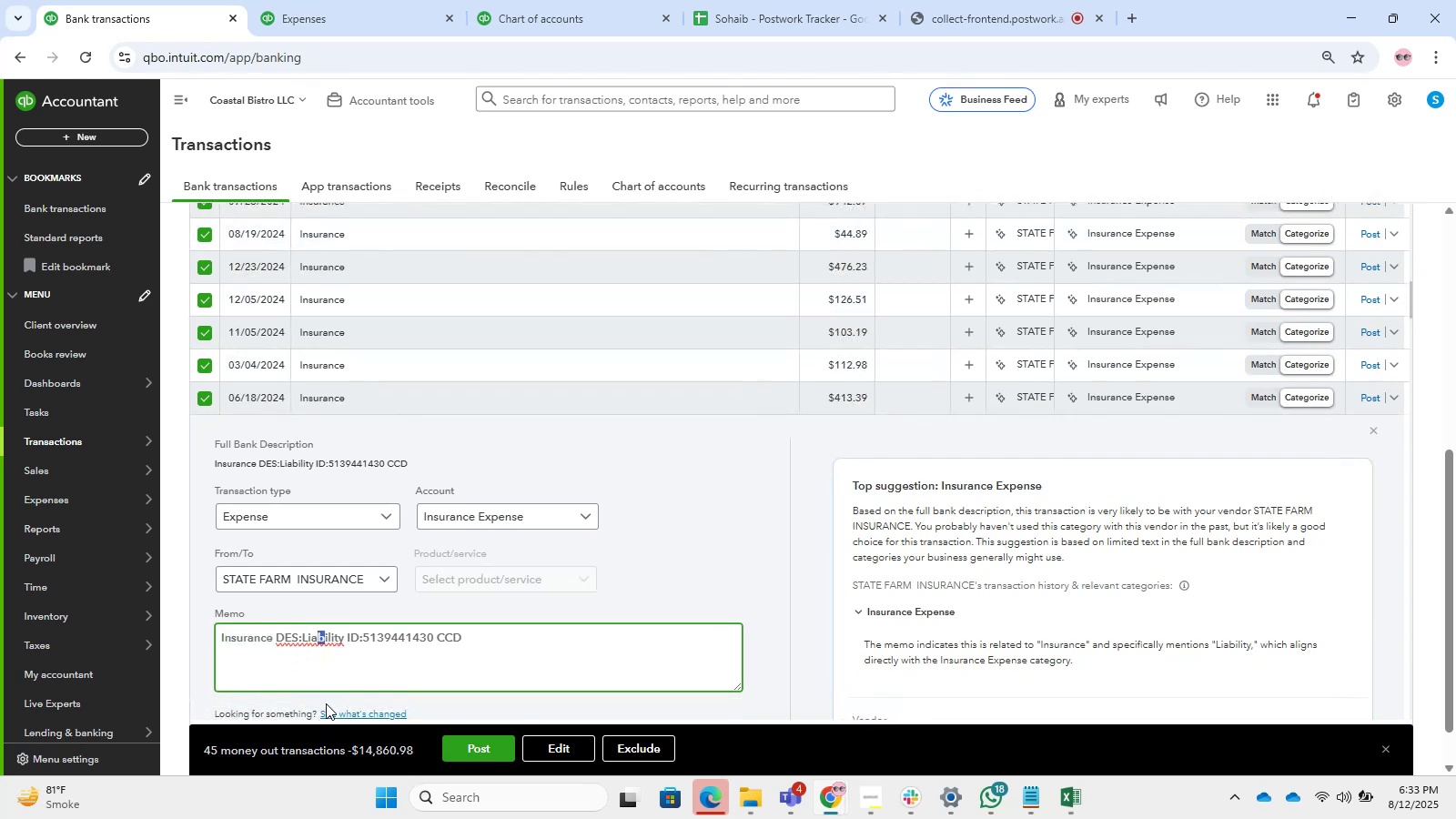 
left_click([334, 673])
 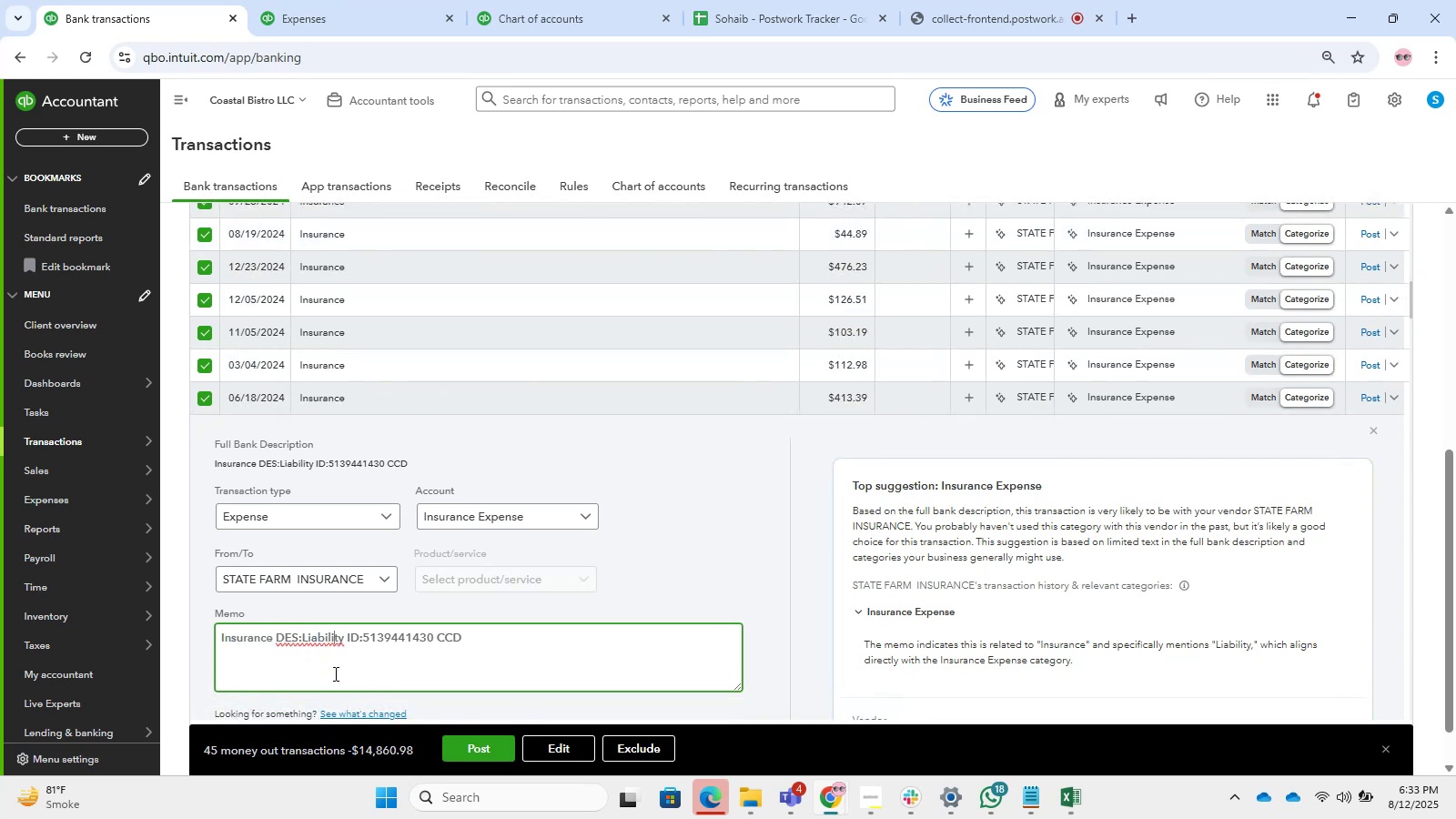 
scroll: coordinate [340, 666], scroll_direction: down, amount: 7.0
 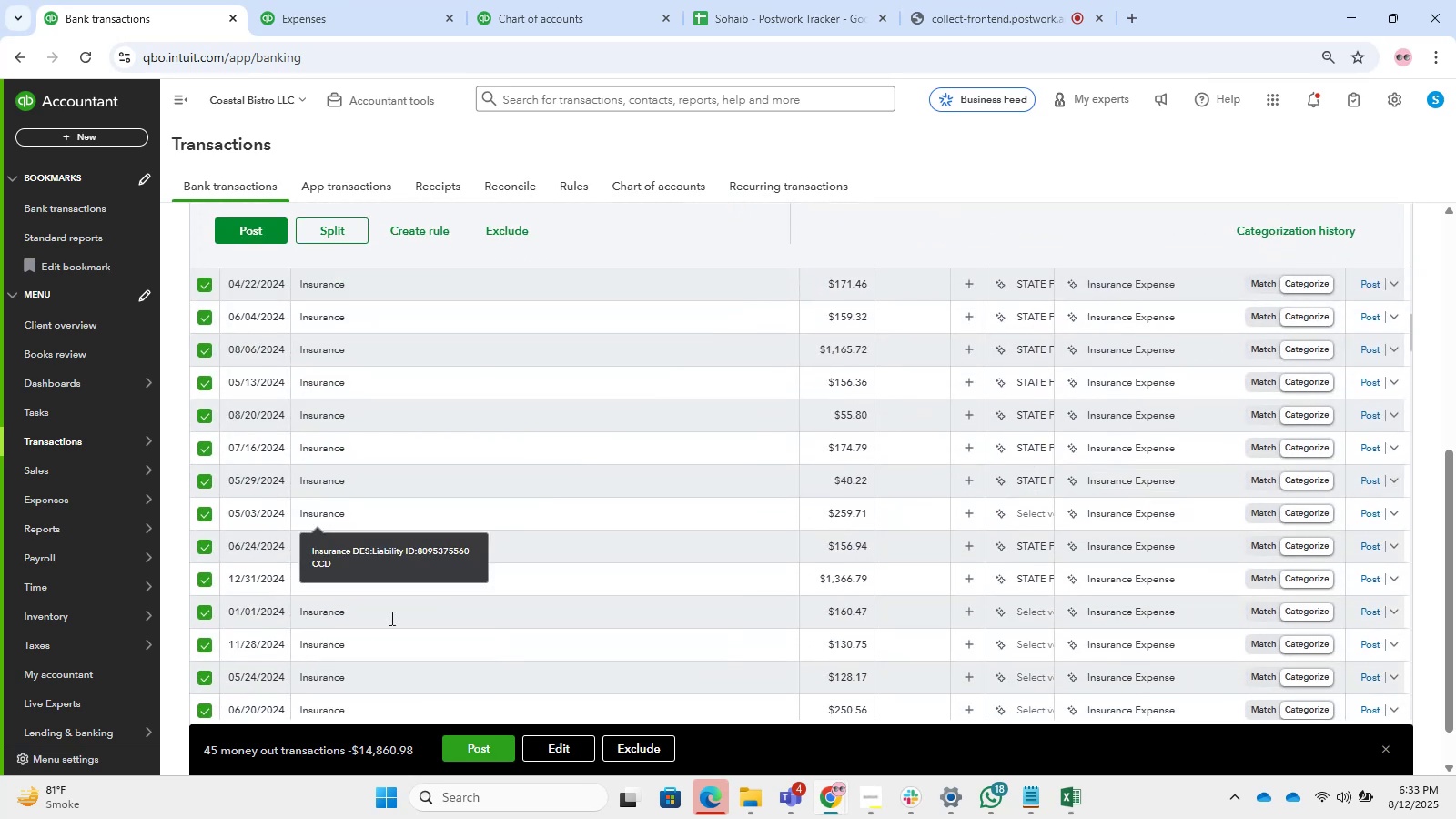 
left_click([433, 539])
 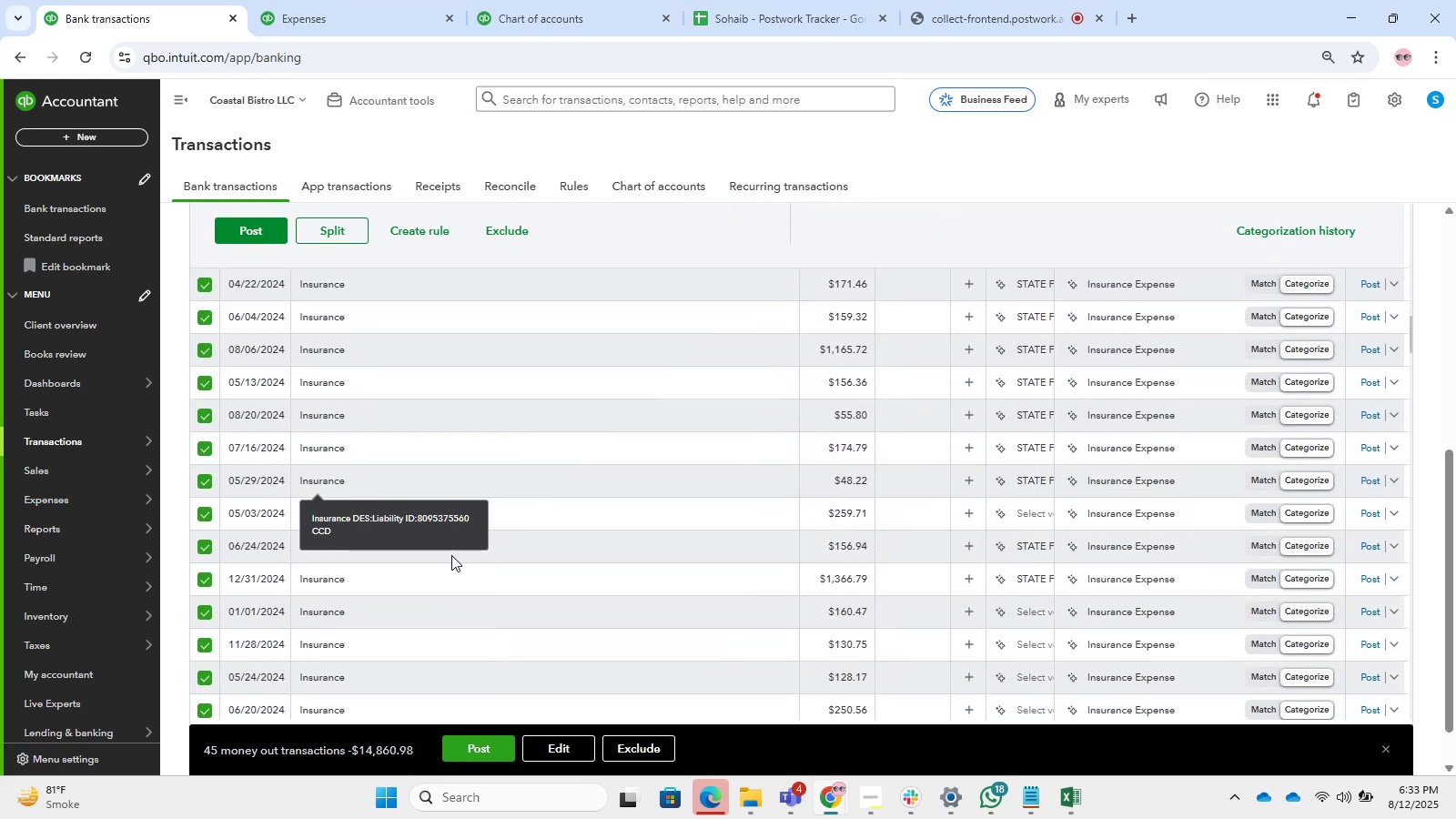 
left_click([457, 560])
 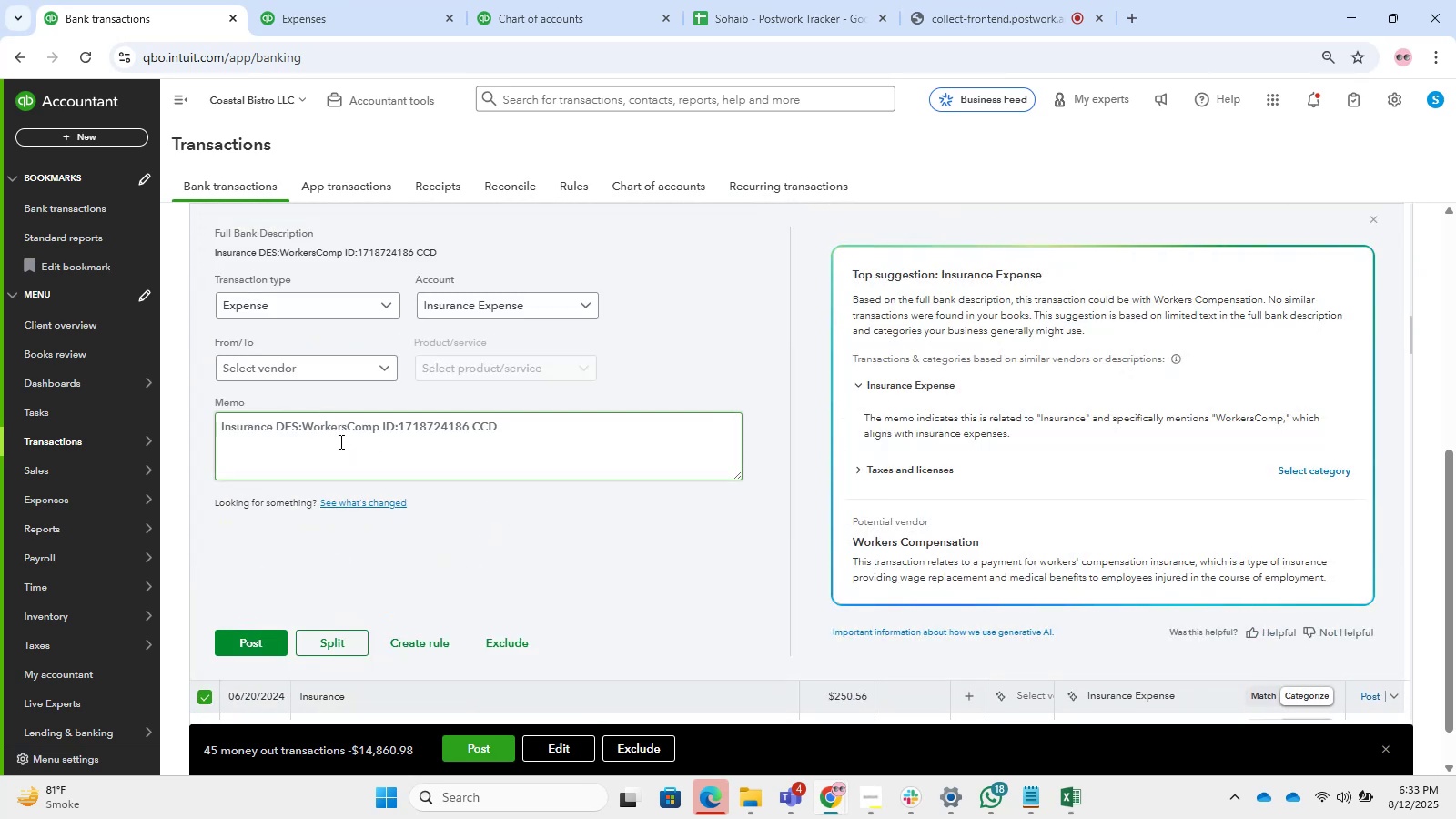 
left_click_drag(start_coordinate=[298, 429], to_coordinate=[143, 416])
 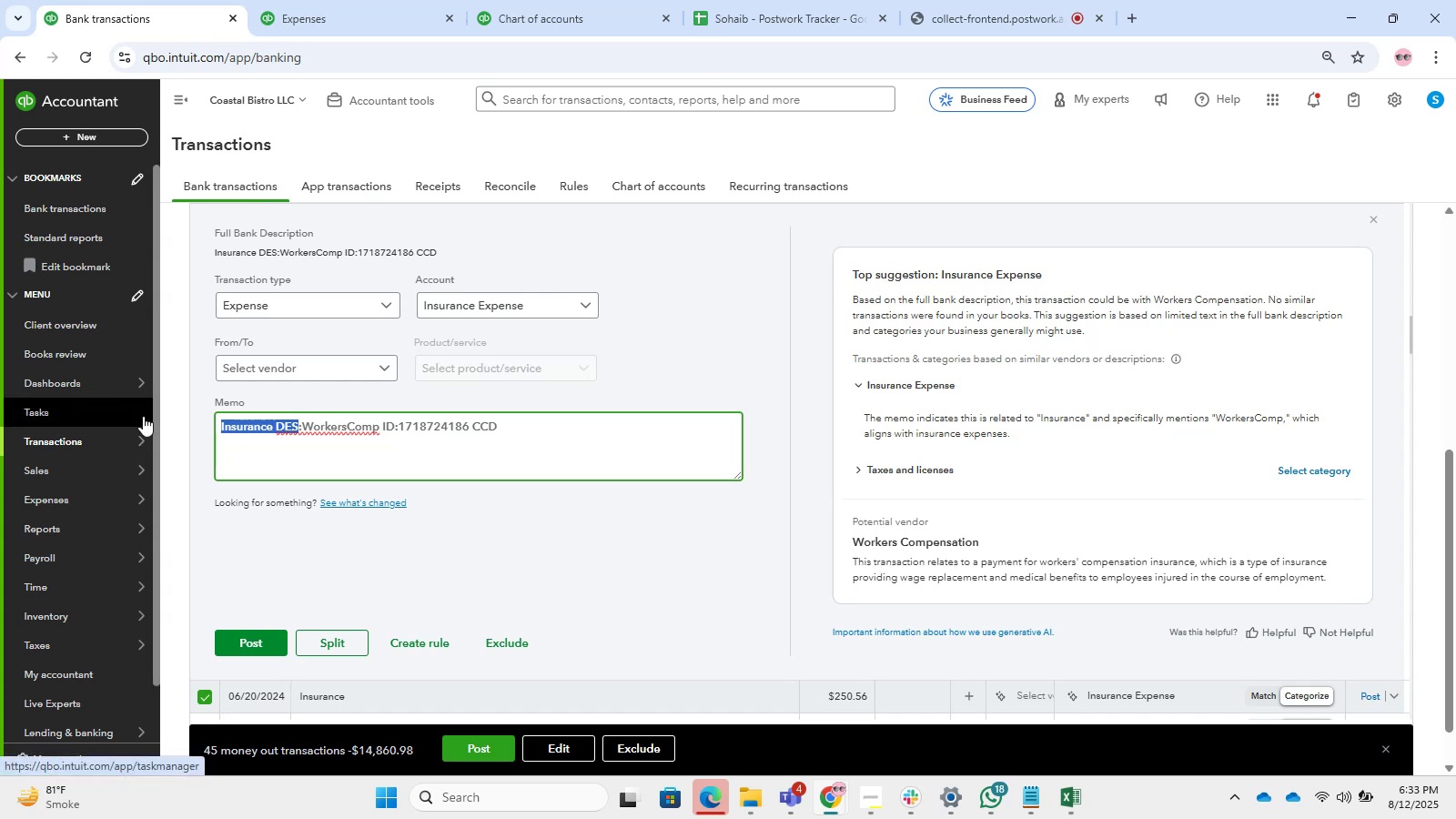 
key(Control+X)
 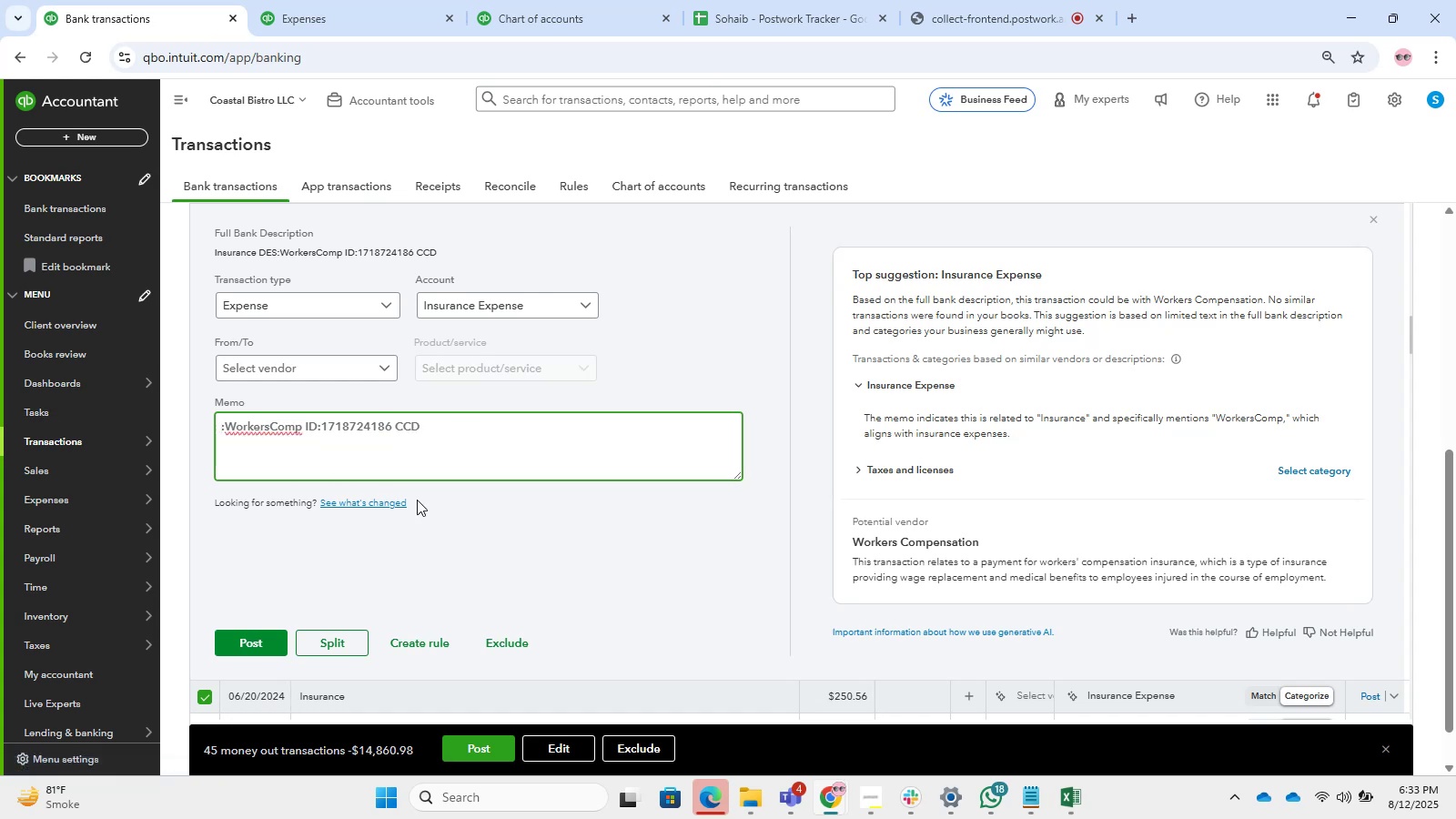 
key(Control+Shift+ShiftLeft)
 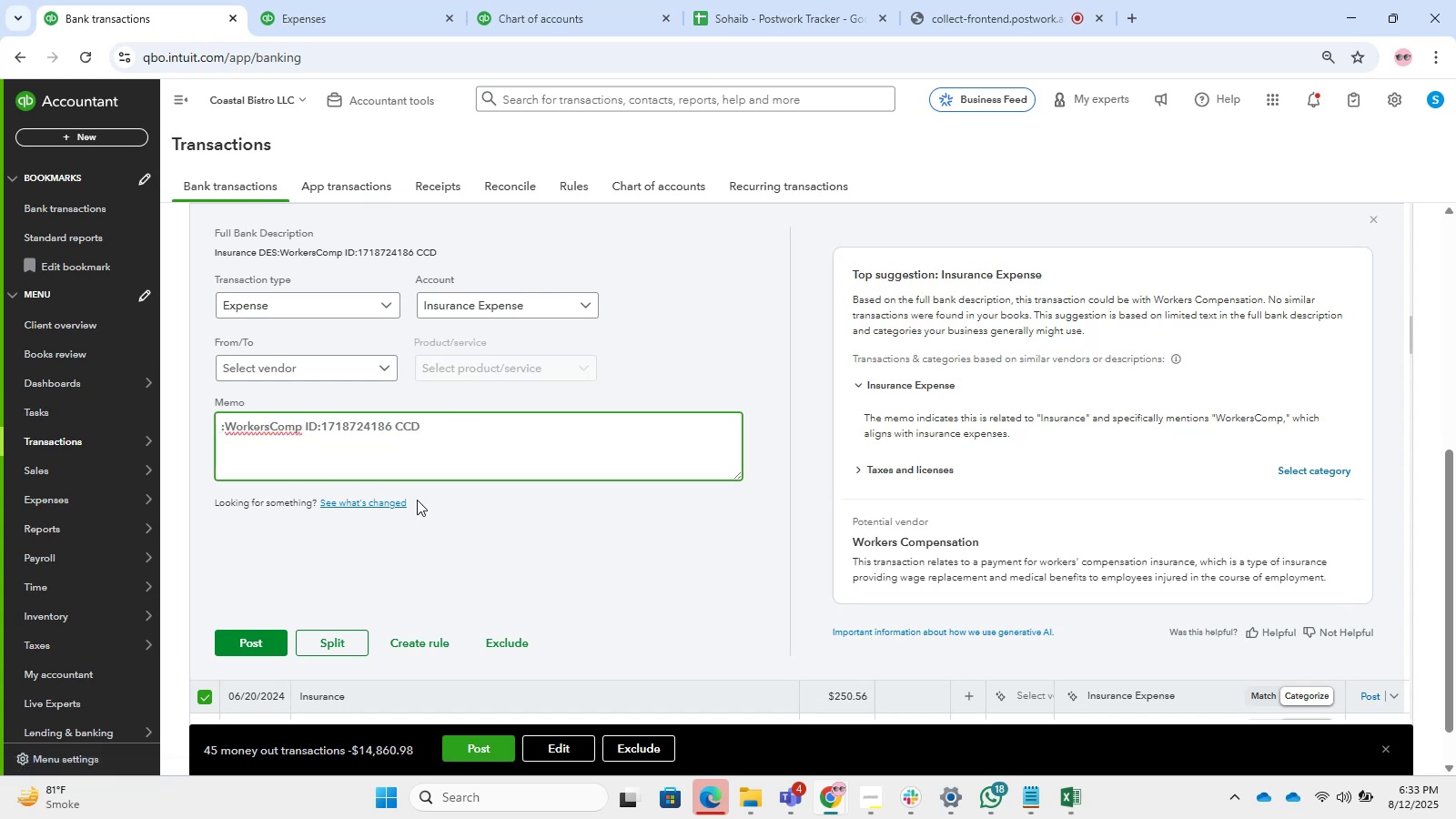 
key(Control+Shift+Z)
 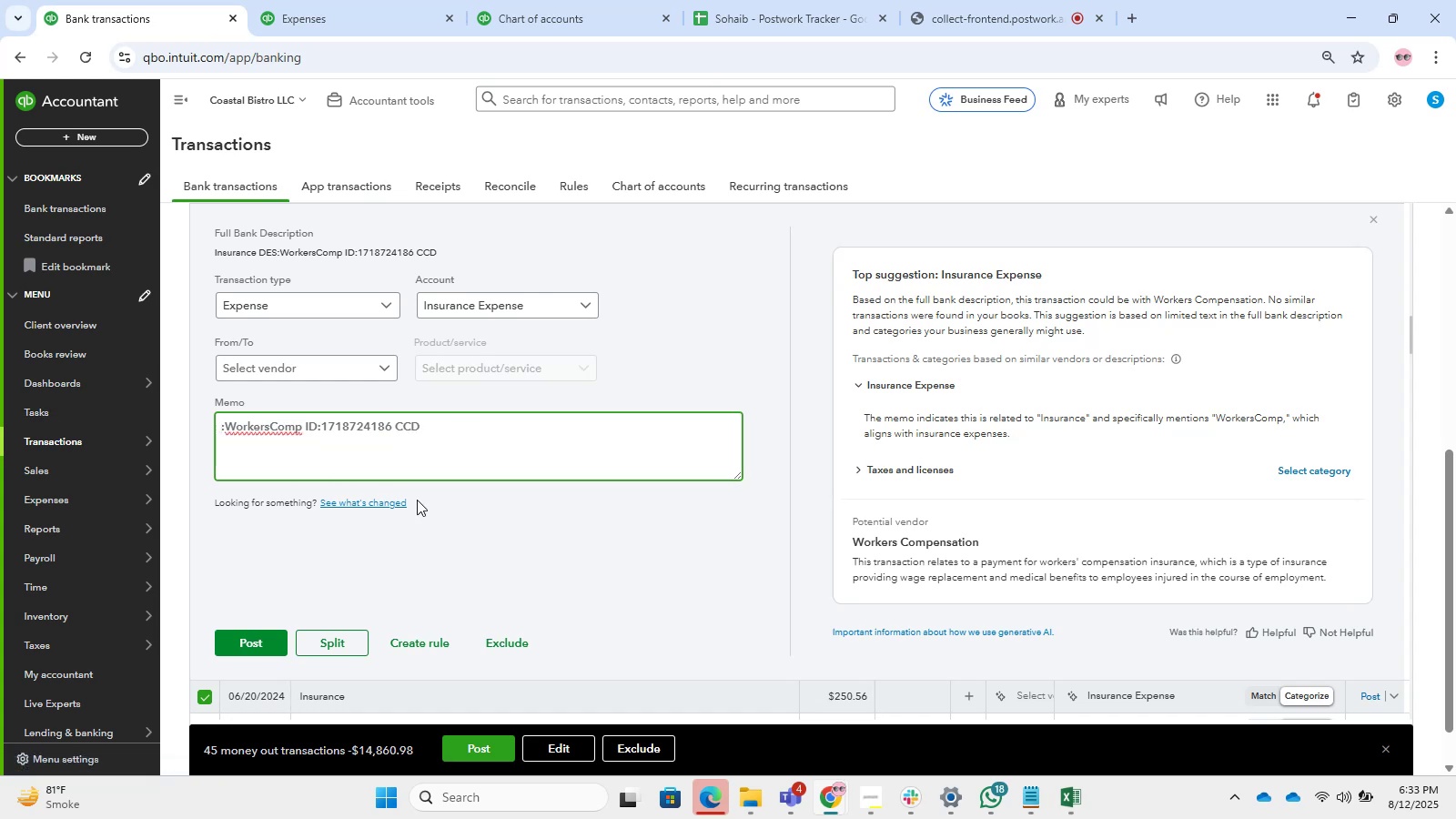 
key(Control+C)
 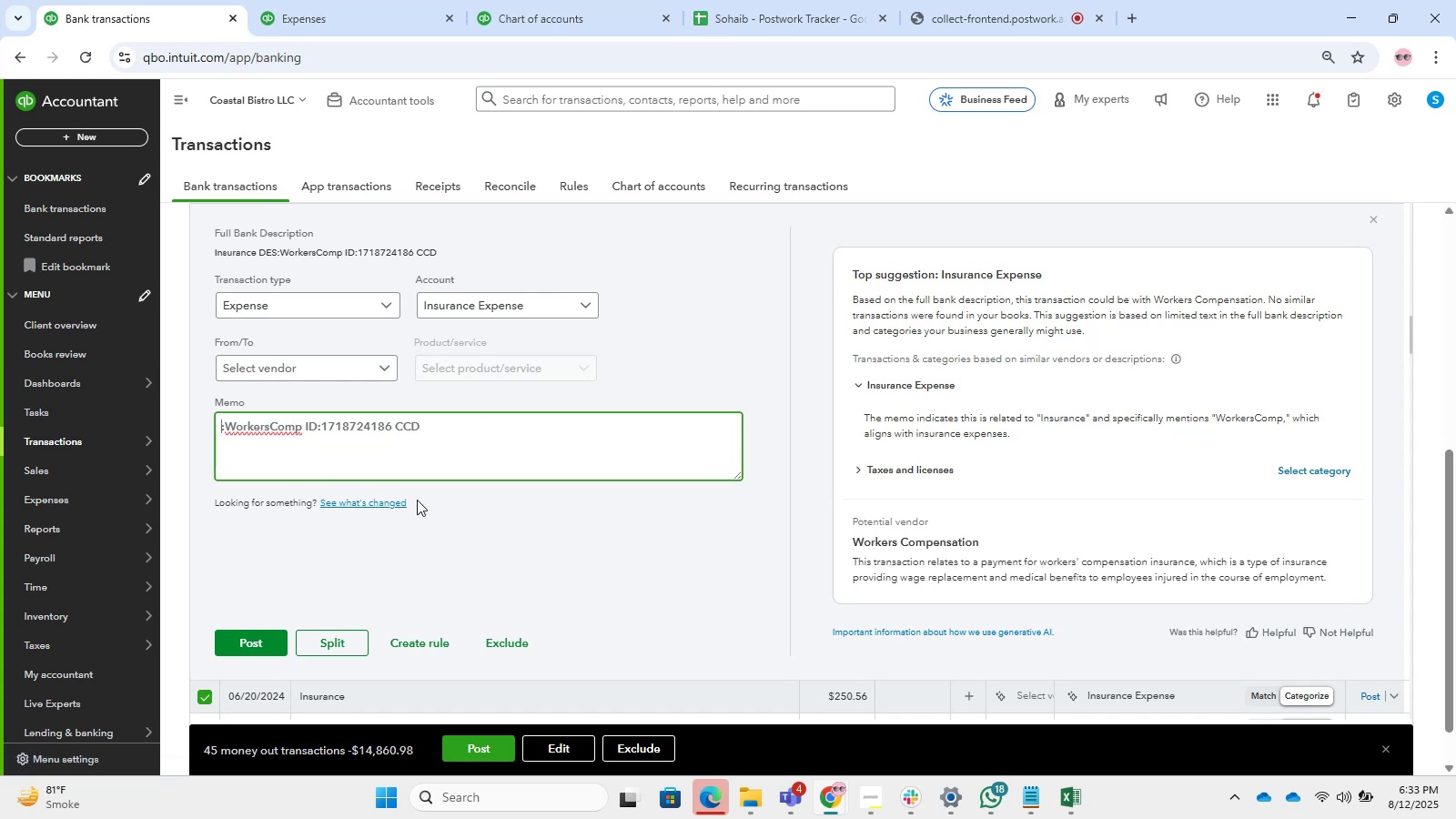 
hold_key(key=T, duration=10.57)
 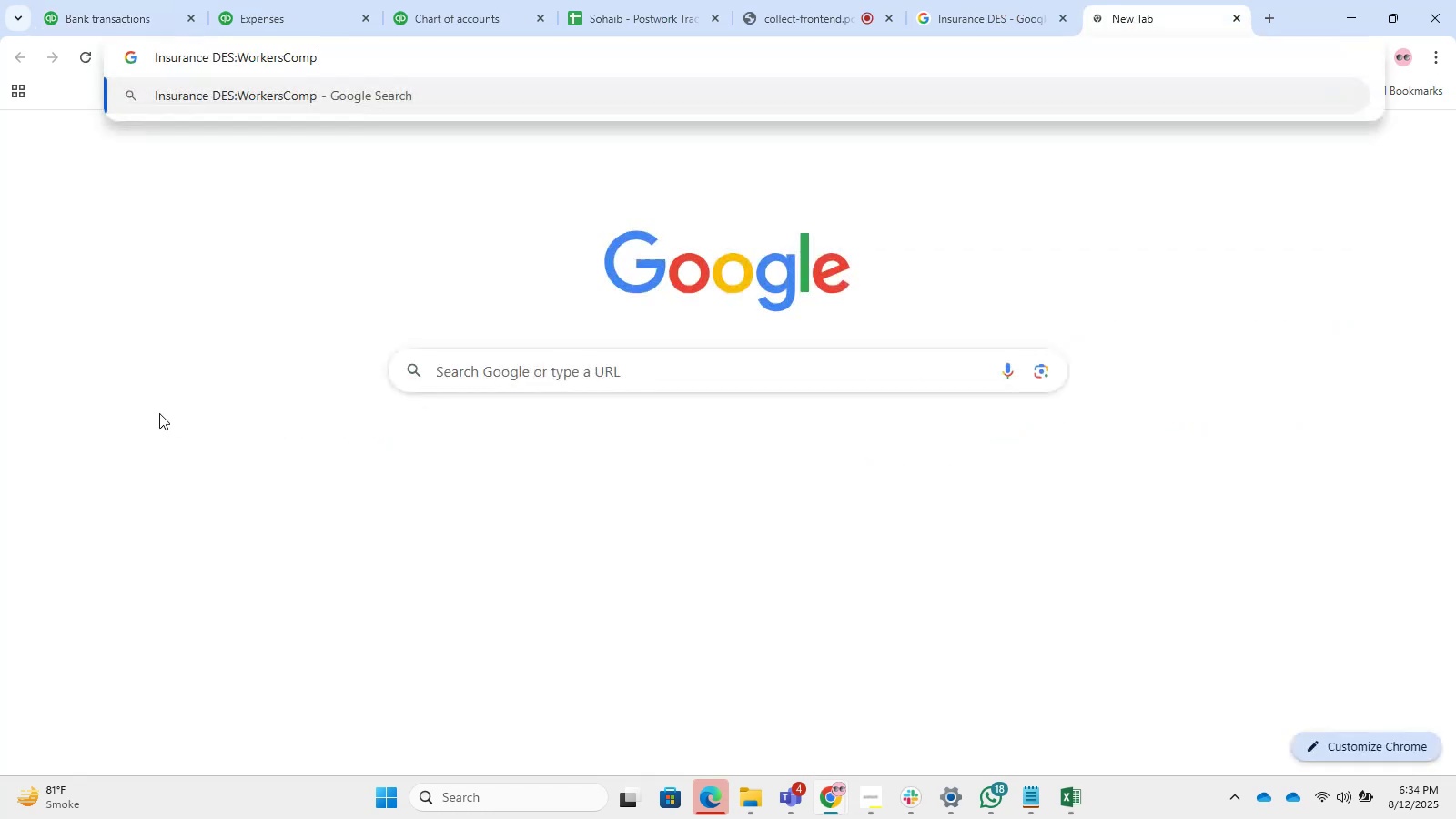 
key(Control+V)
 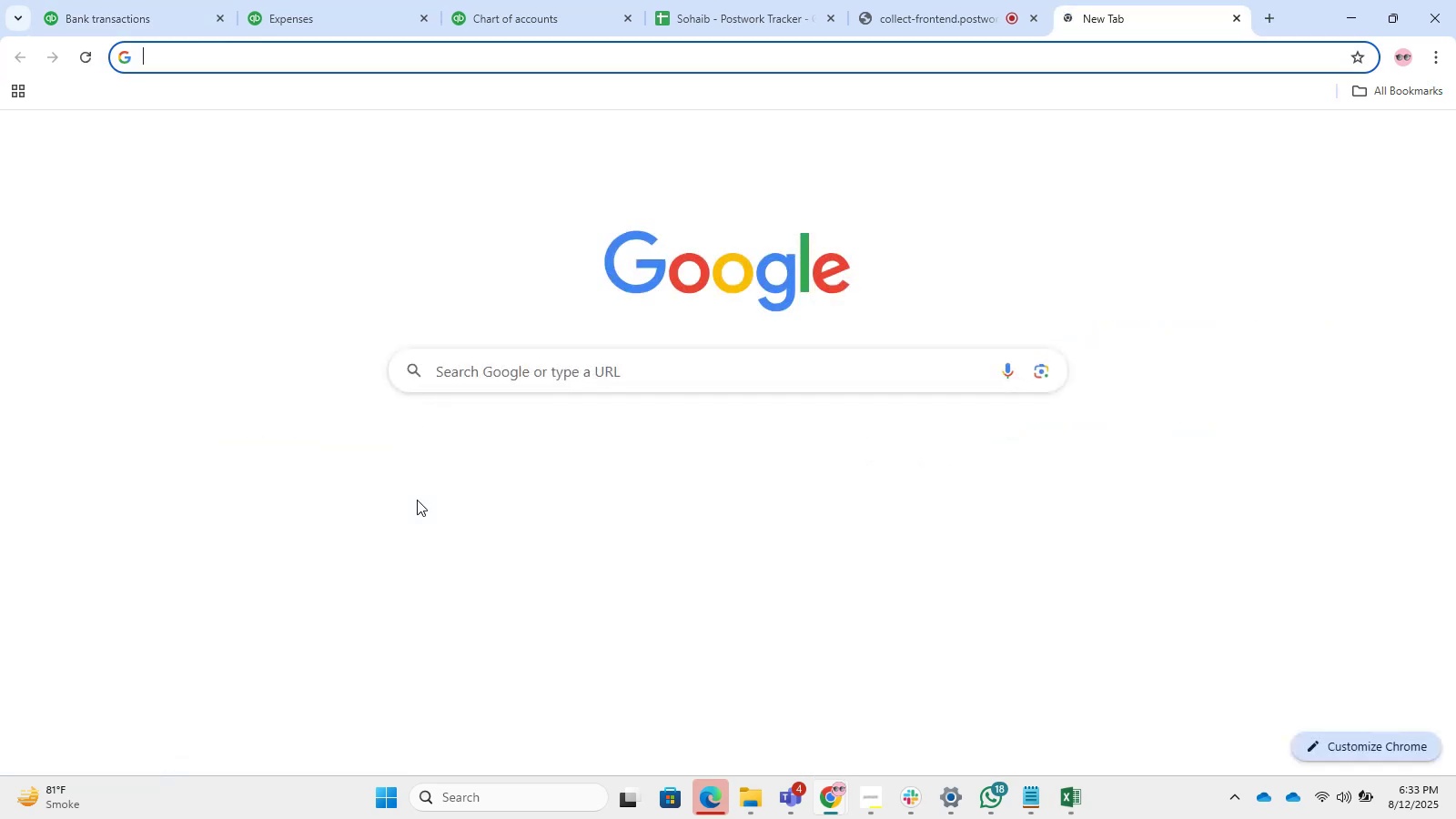 
key(Control+NumpadEnter)
 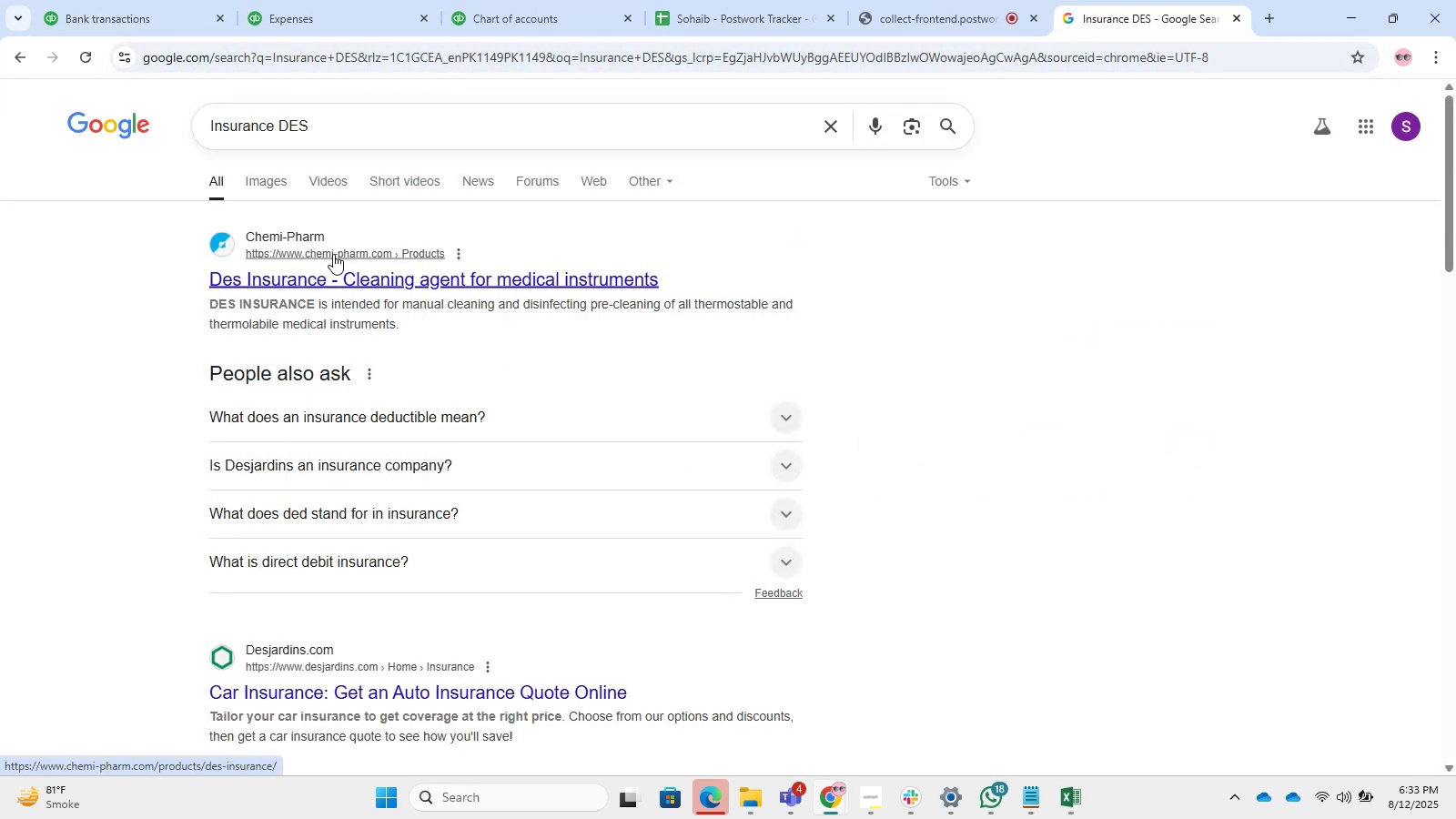 
left_click([353, 0])
 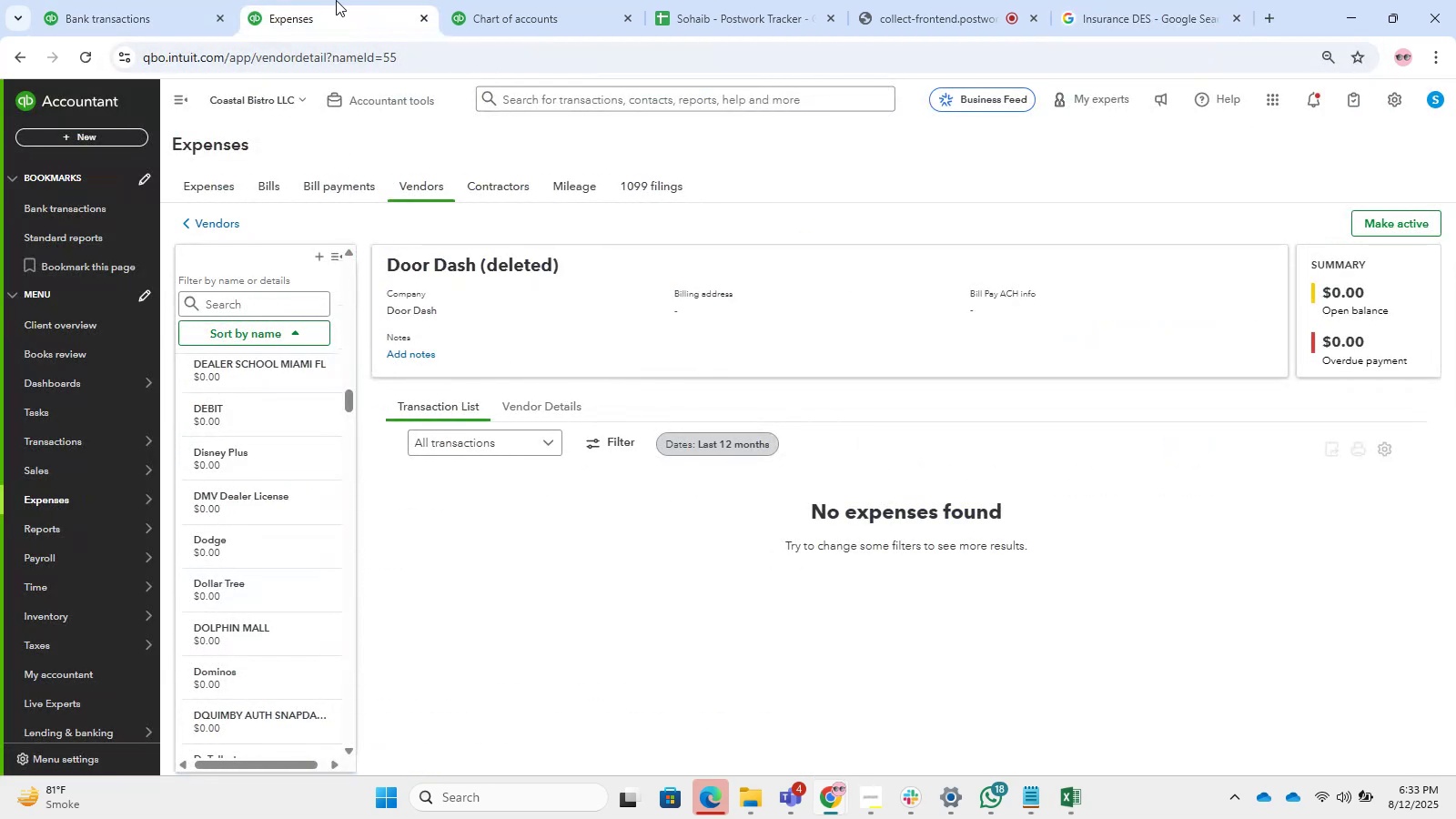 
left_click([164, 0])
 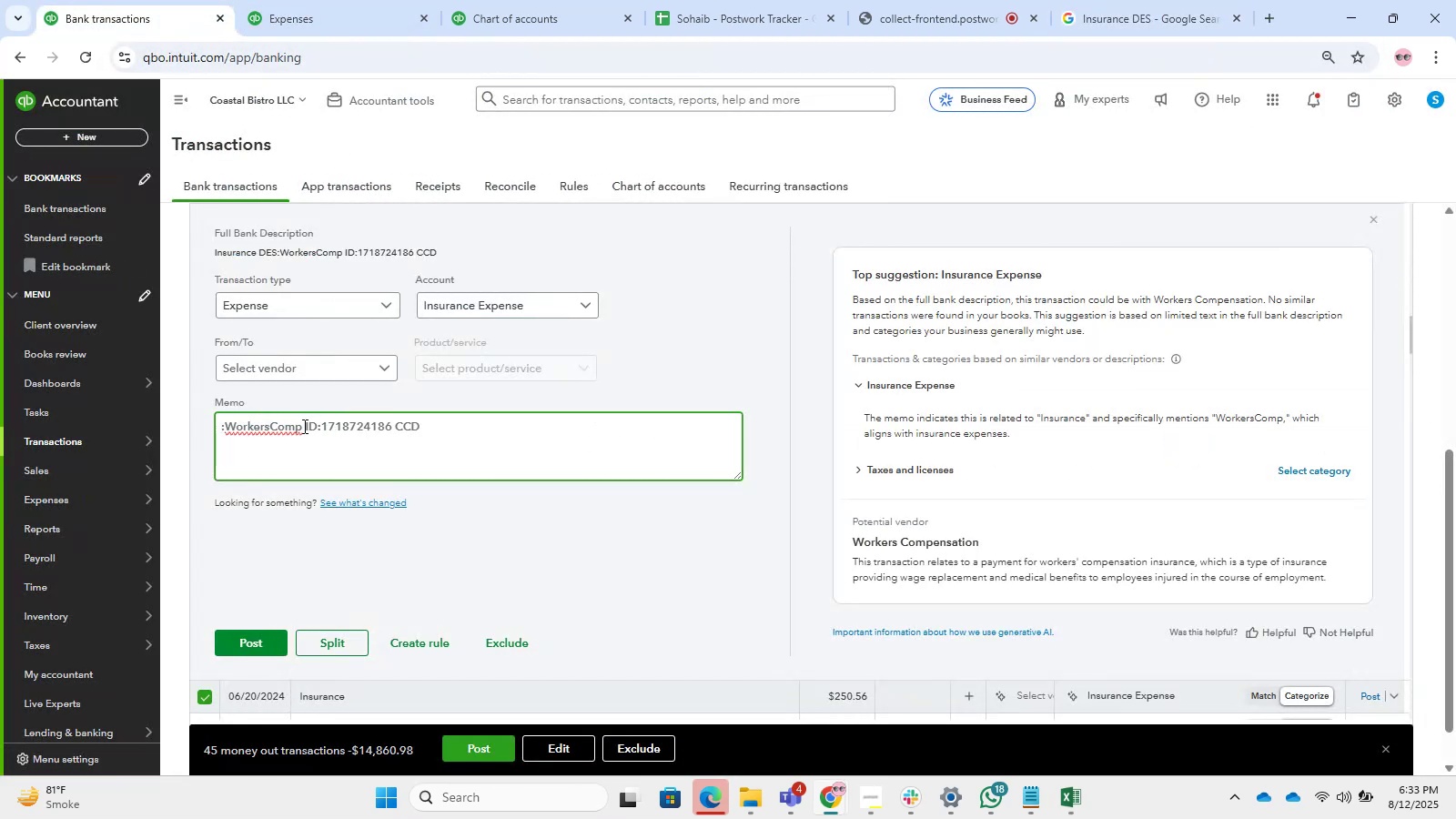 
left_click([303, 426])
 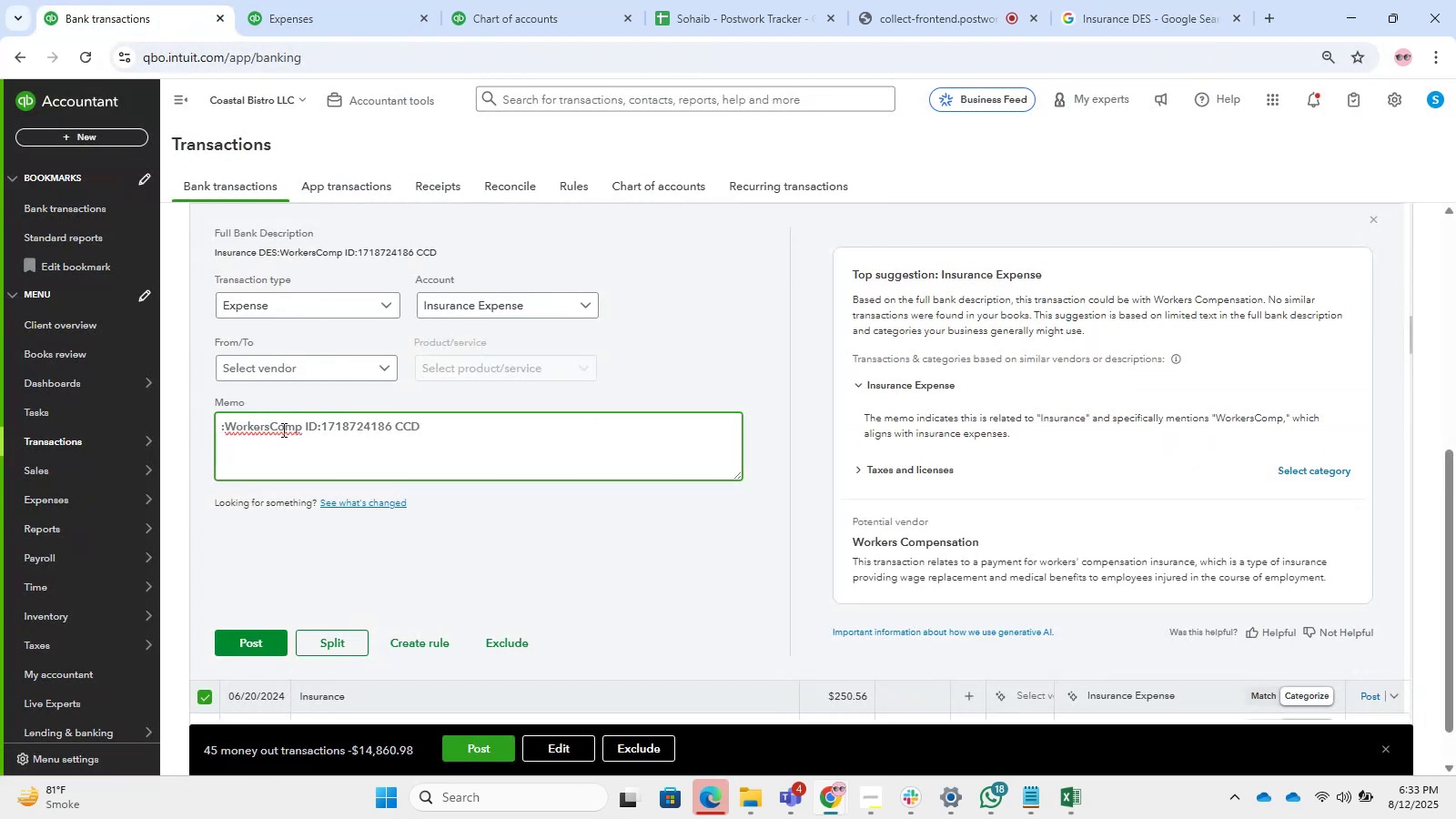 
key(Control+Z)
 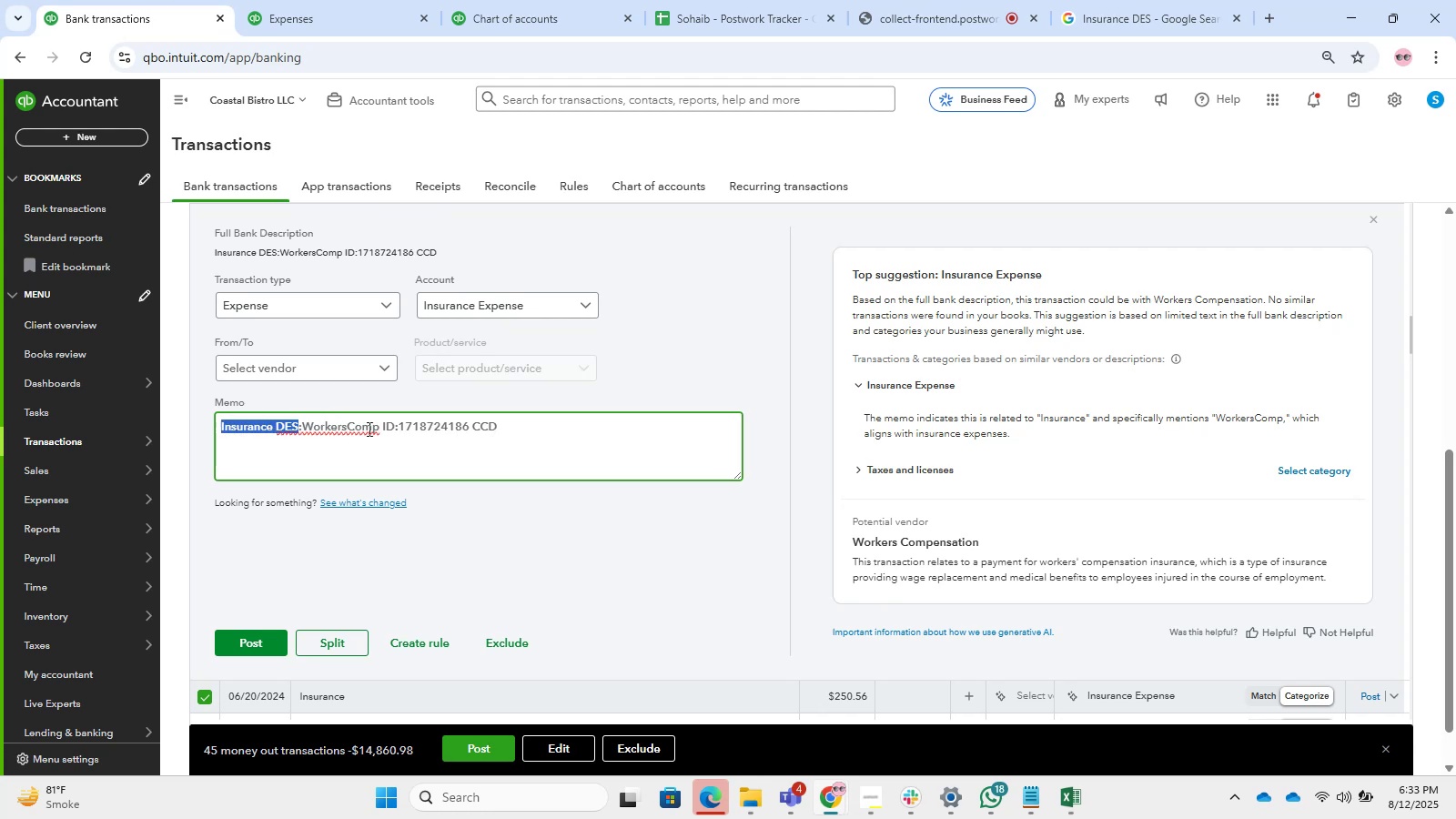 
left_click_drag(start_coordinate=[380, 431], to_coordinate=[160, 413])
 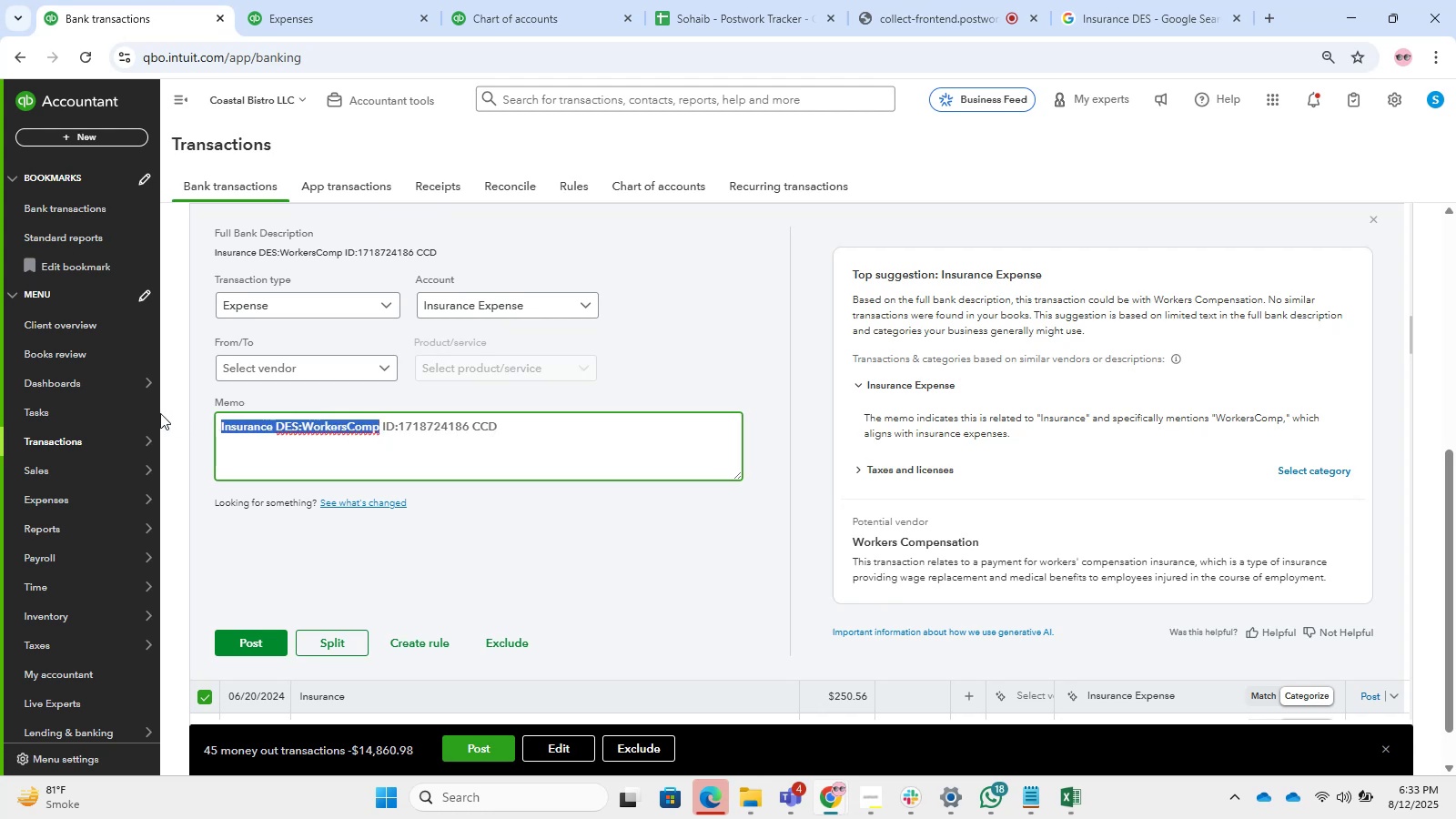 
key(Control+C)
 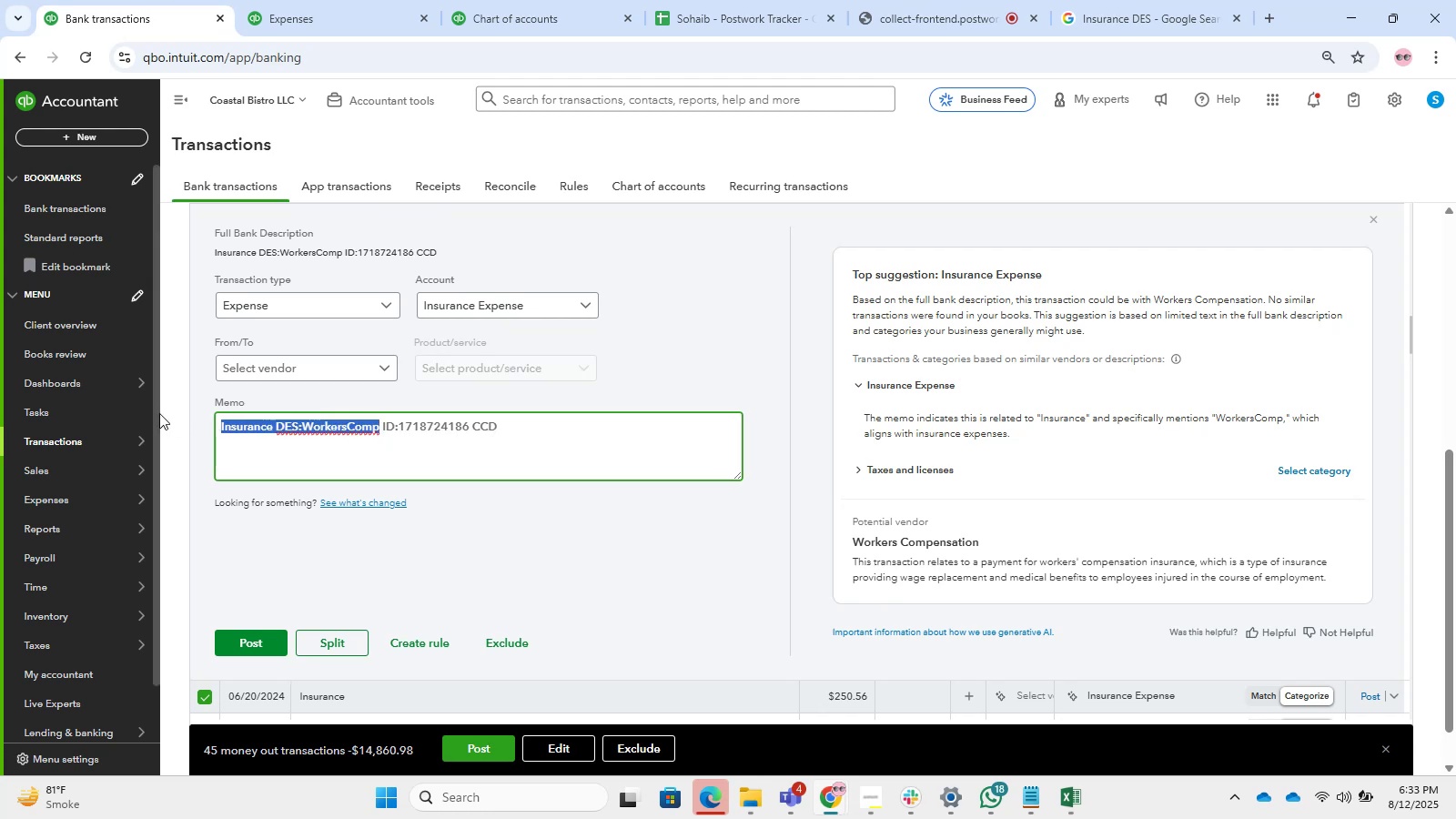 
key(Control+V)
 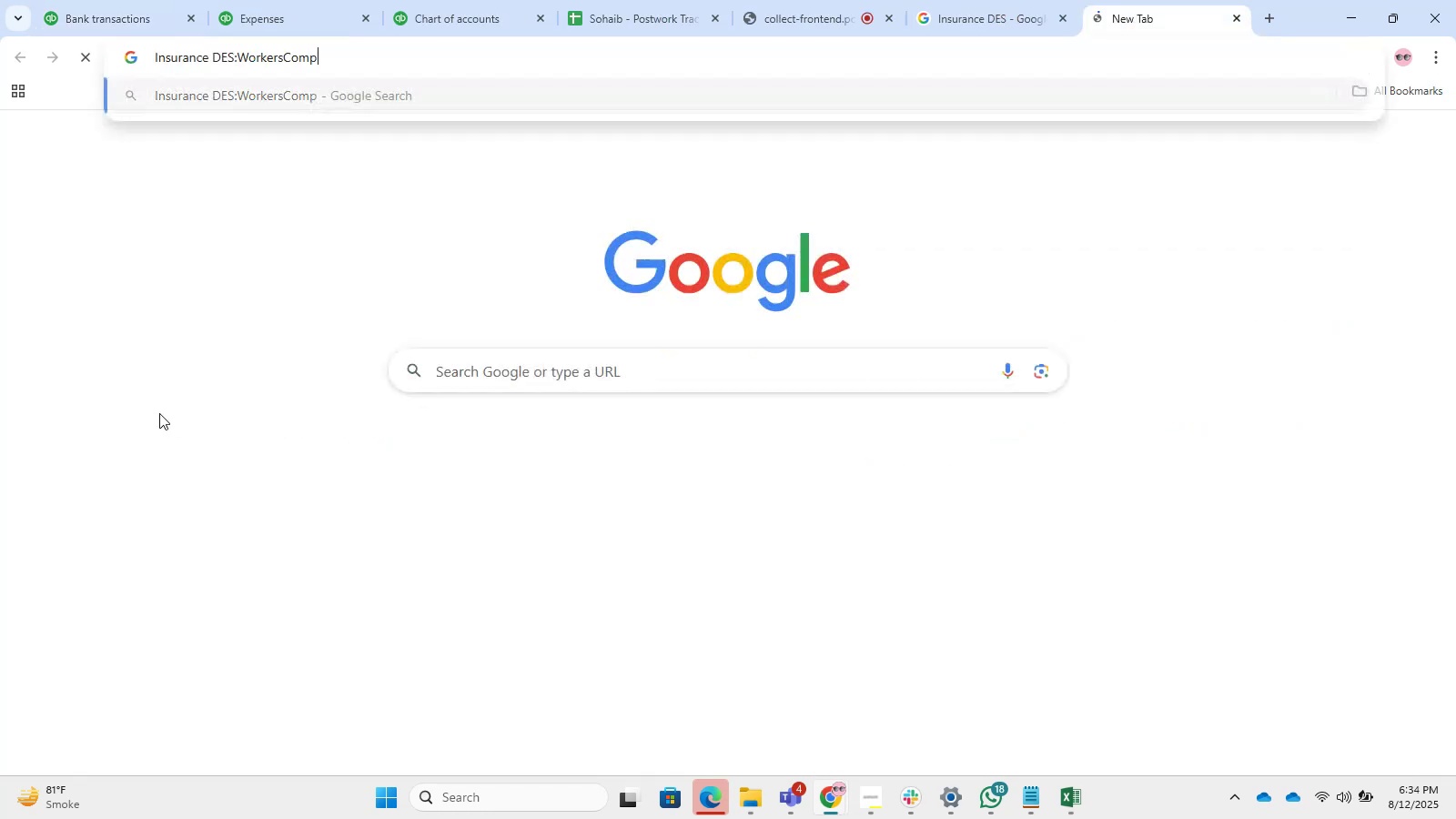 
key(NumpadEnter)
 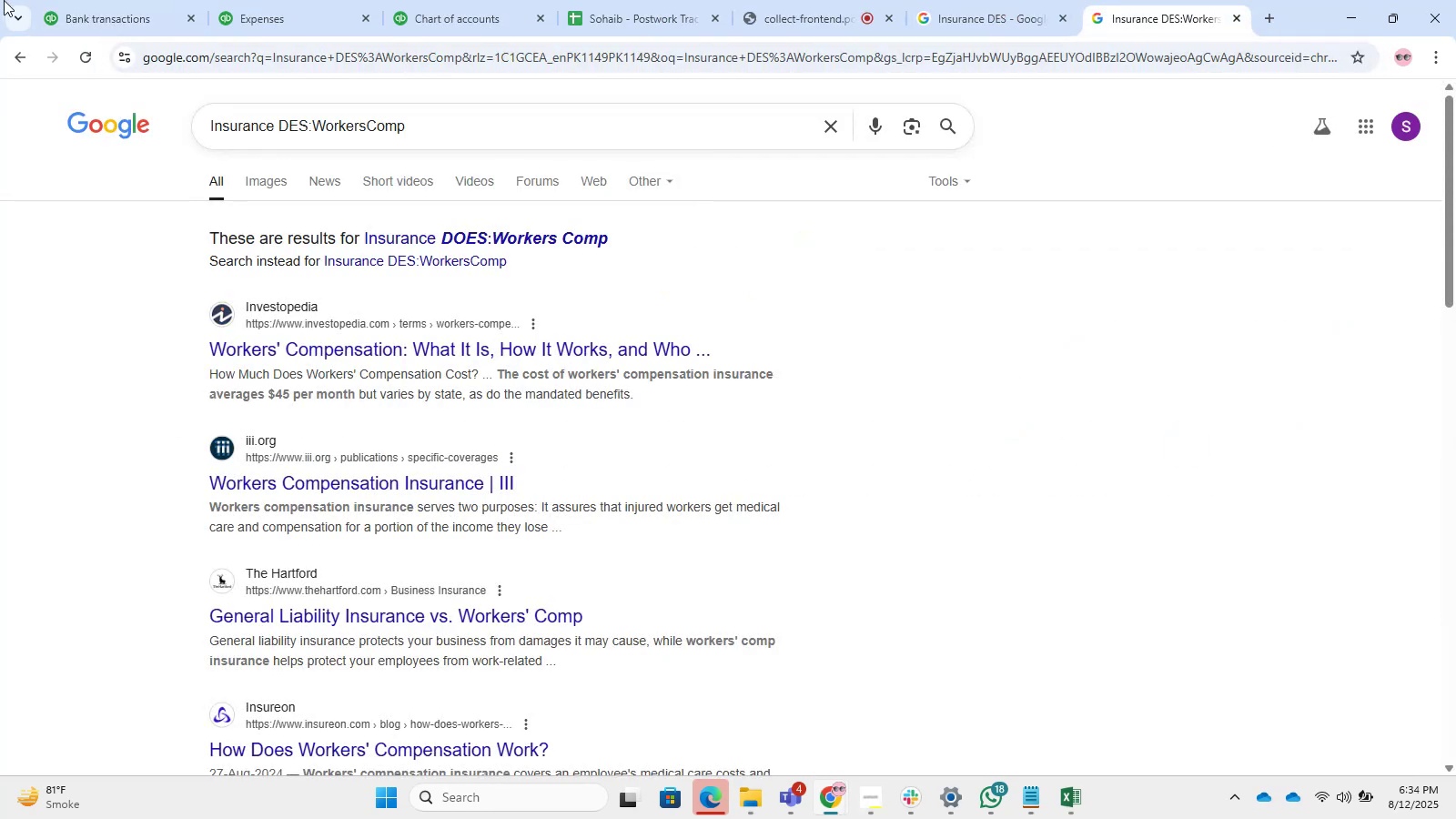 
left_click_drag(start_coordinate=[279, 0], to_coordinate=[286, 4])
 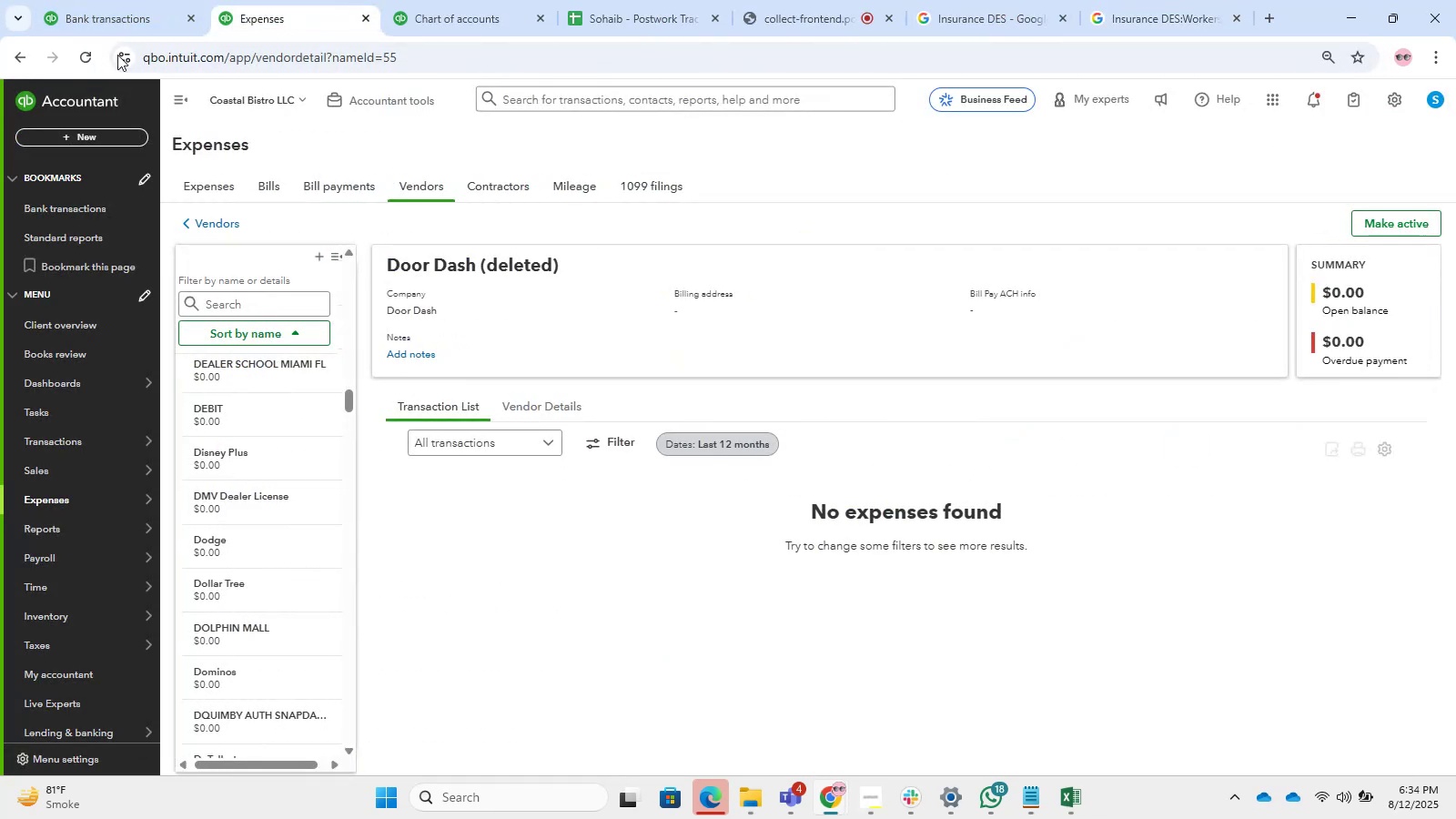 
left_click([119, 0])
 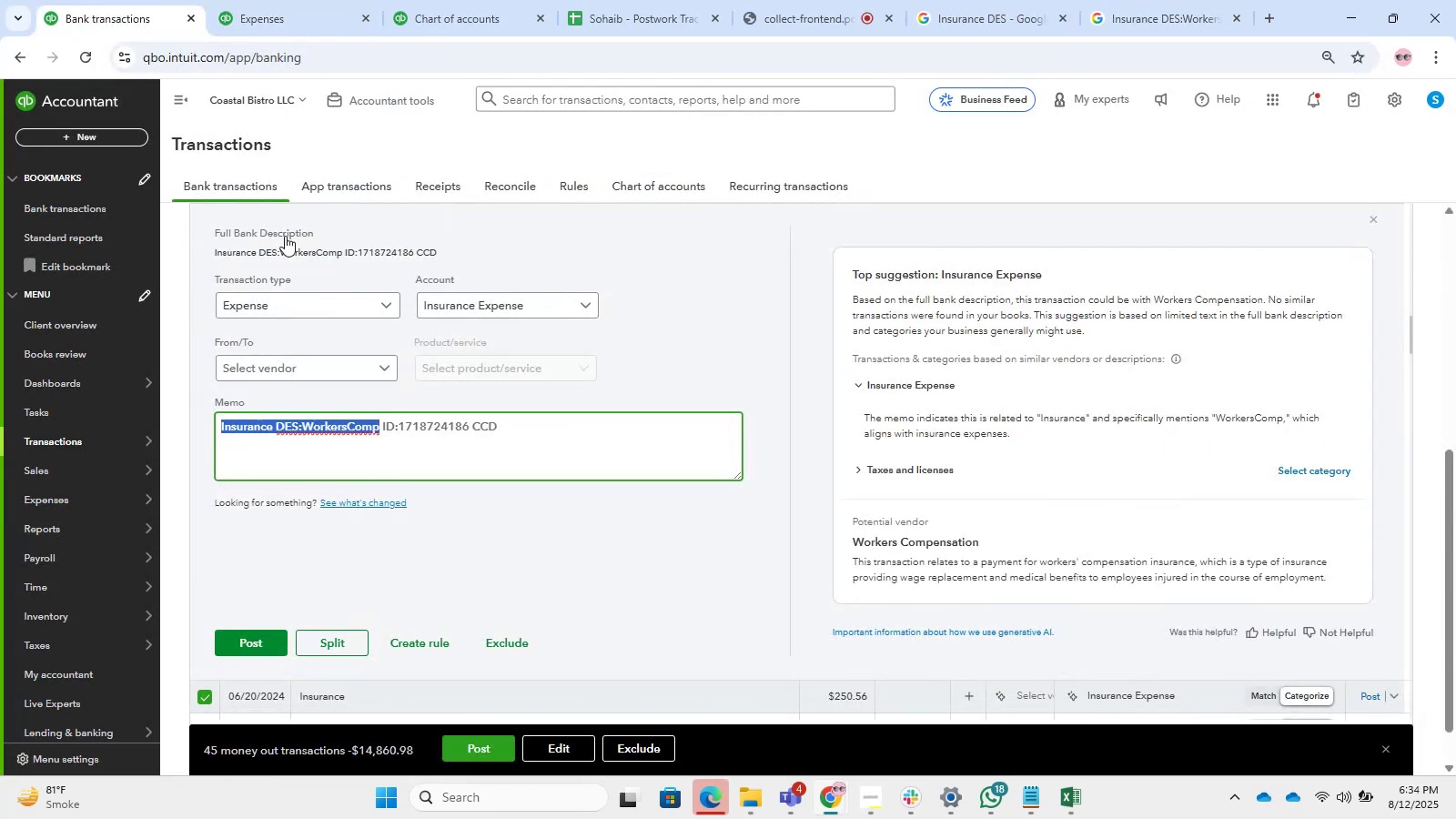 
scroll: coordinate [488, 499], scroll_direction: down, amount: 15.0
 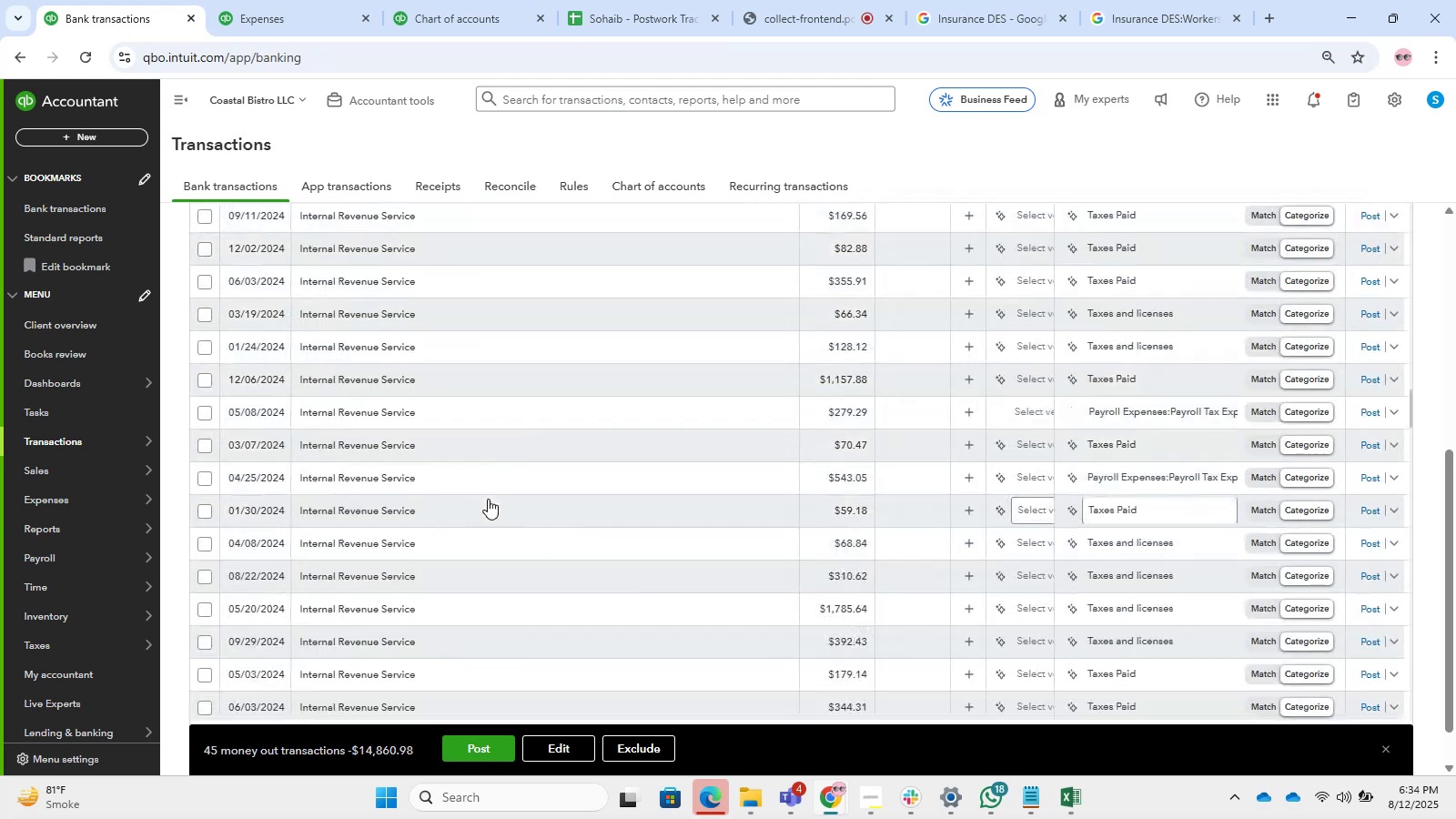 
scroll: coordinate [488, 499], scroll_direction: up, amount: 1.0
 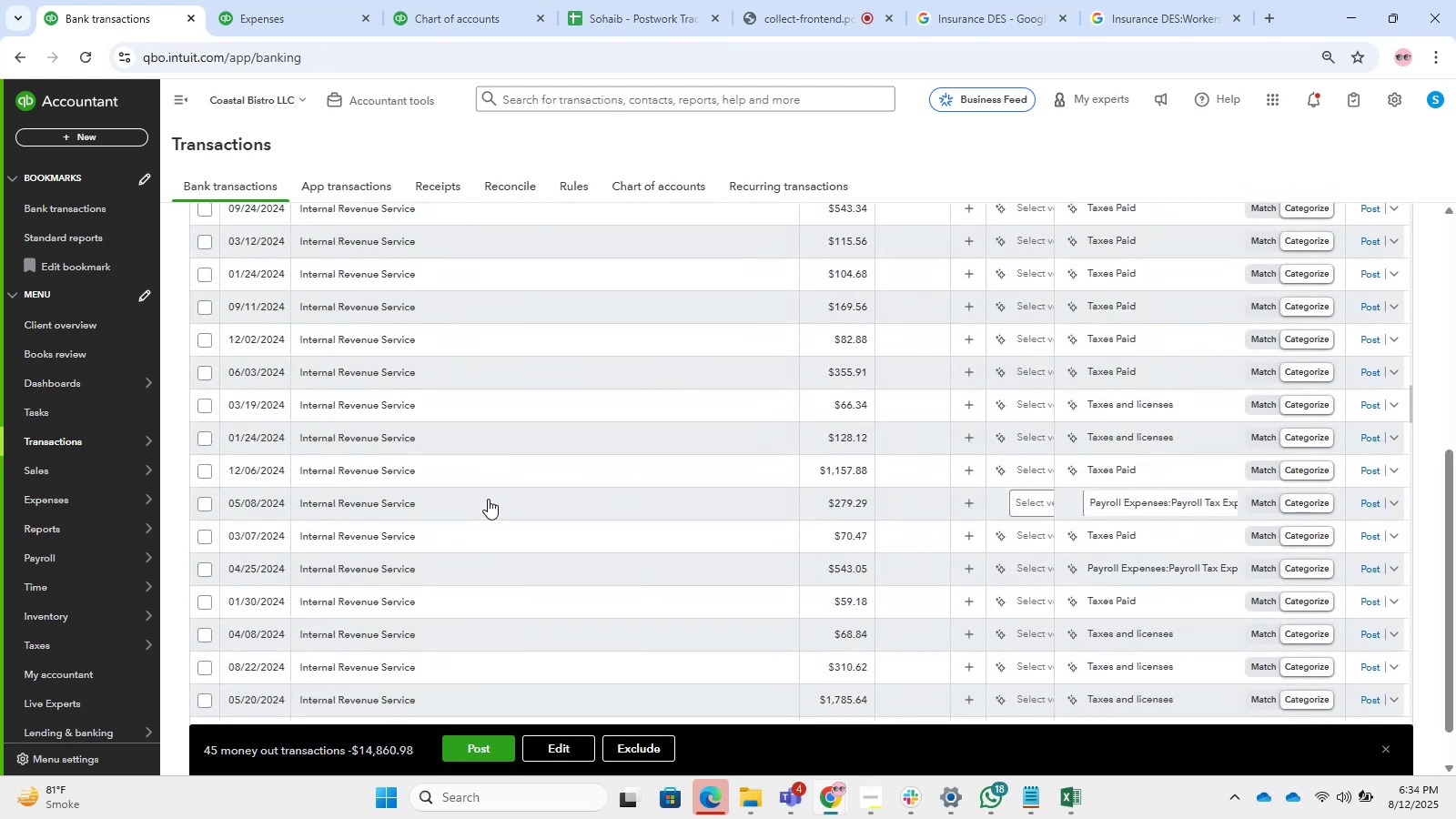 
left_click([488, 499])
 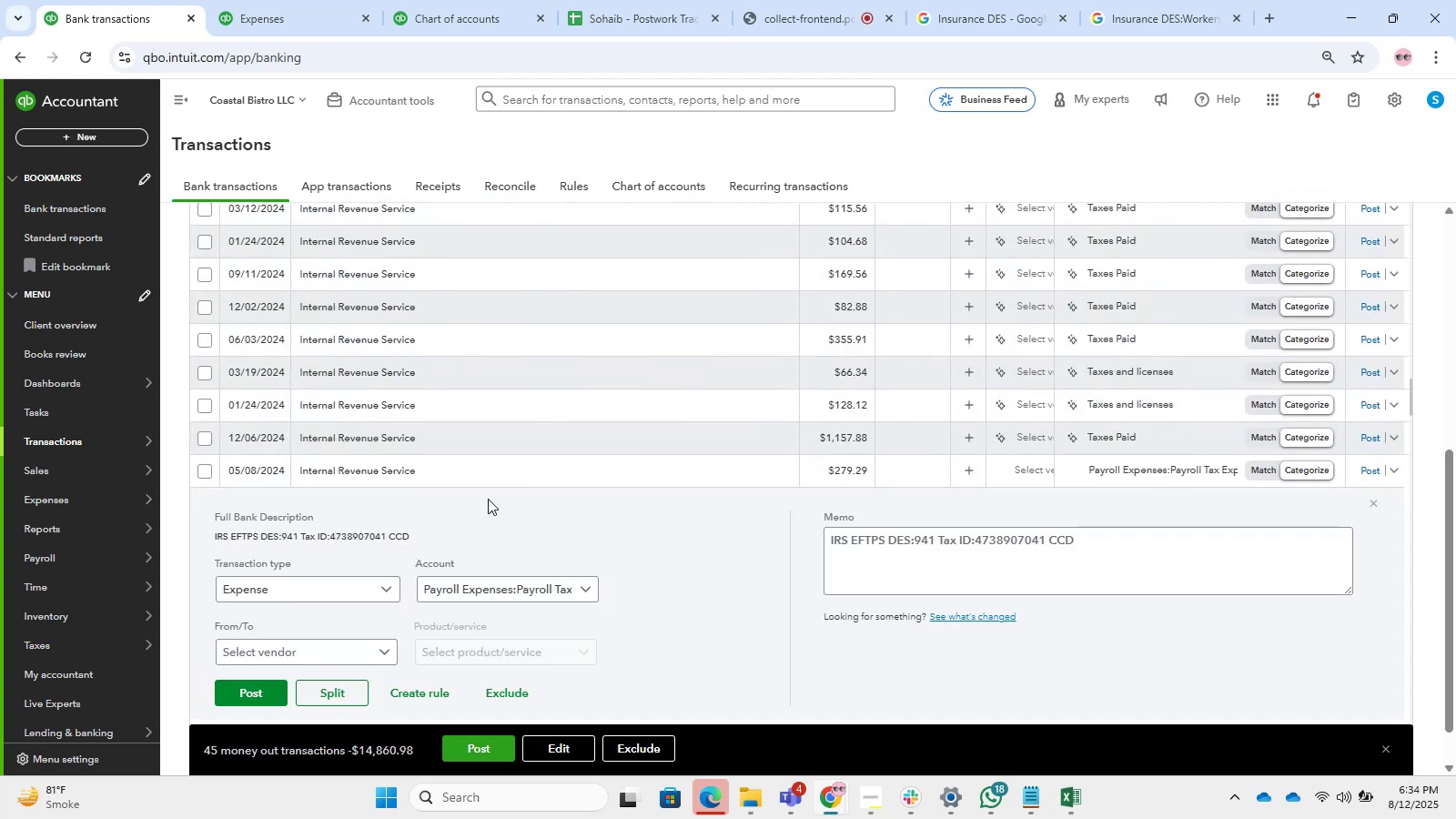 
scroll: coordinate [488, 499], scroll_direction: down, amount: 1.0
 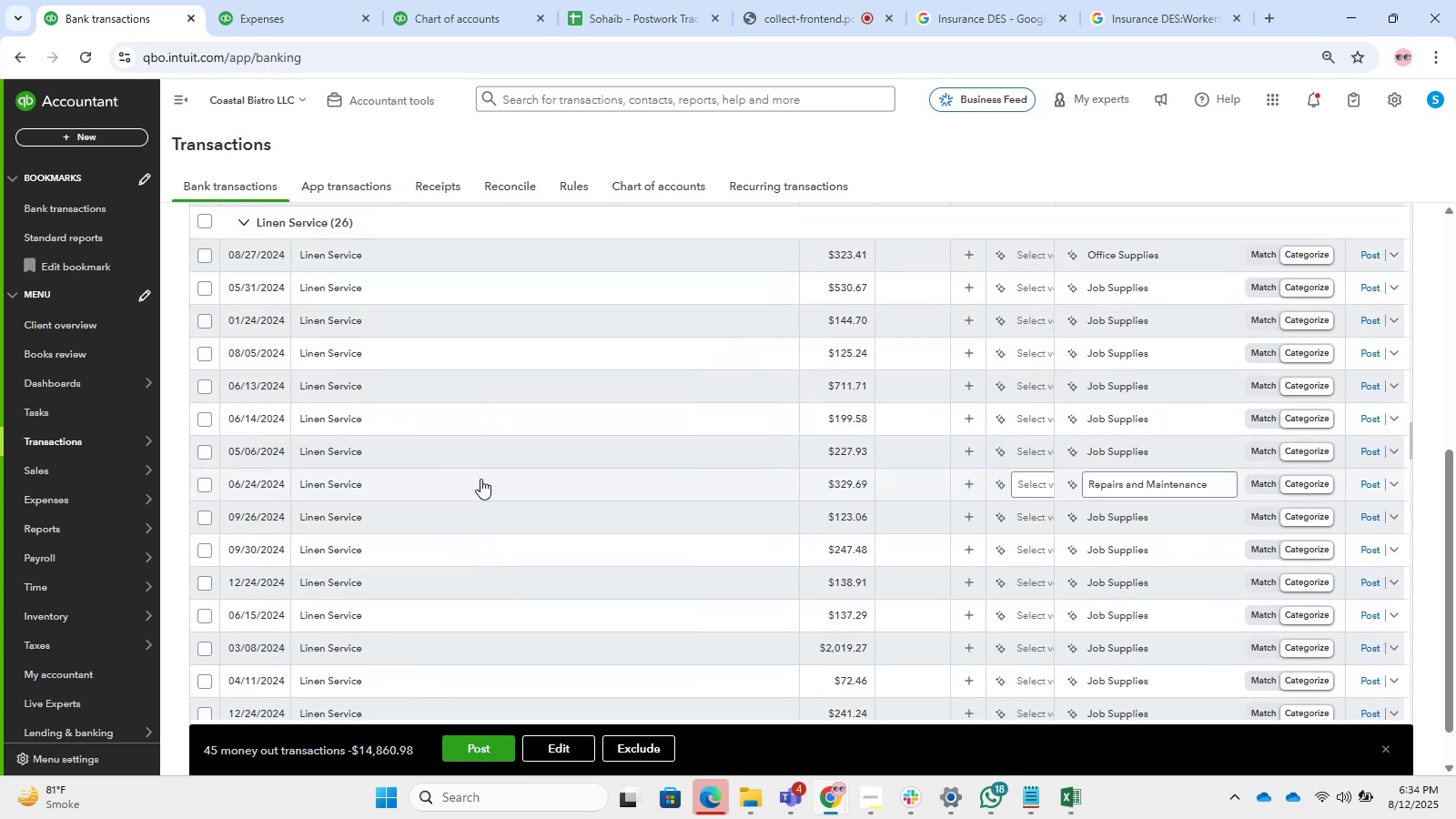 
left_click([440, 268])
 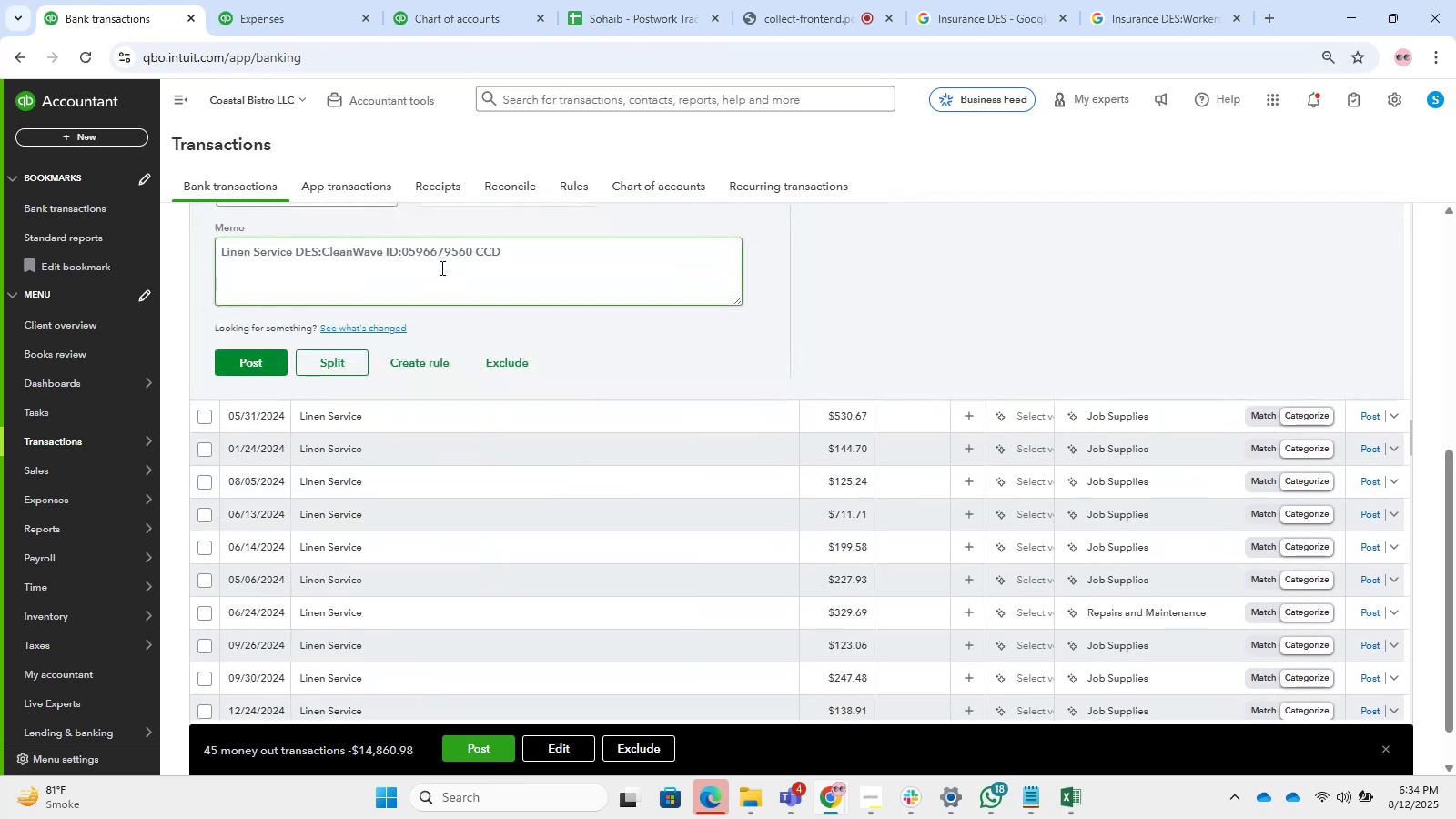 
scroll: coordinate [466, 494], scroll_direction: up, amount: 5.0
 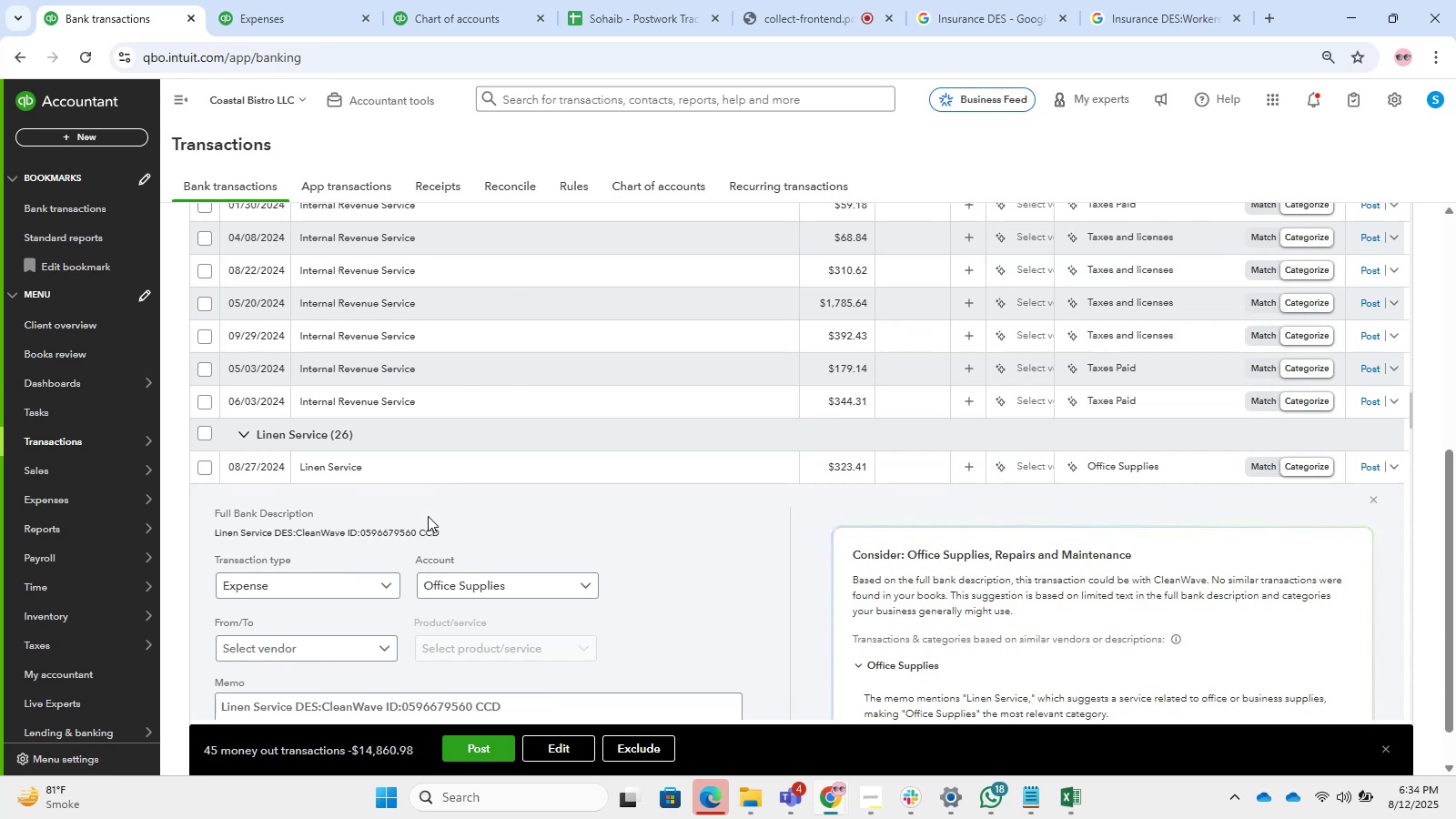 
scroll: coordinate [421, 561], scroll_direction: down, amount: 2.0
 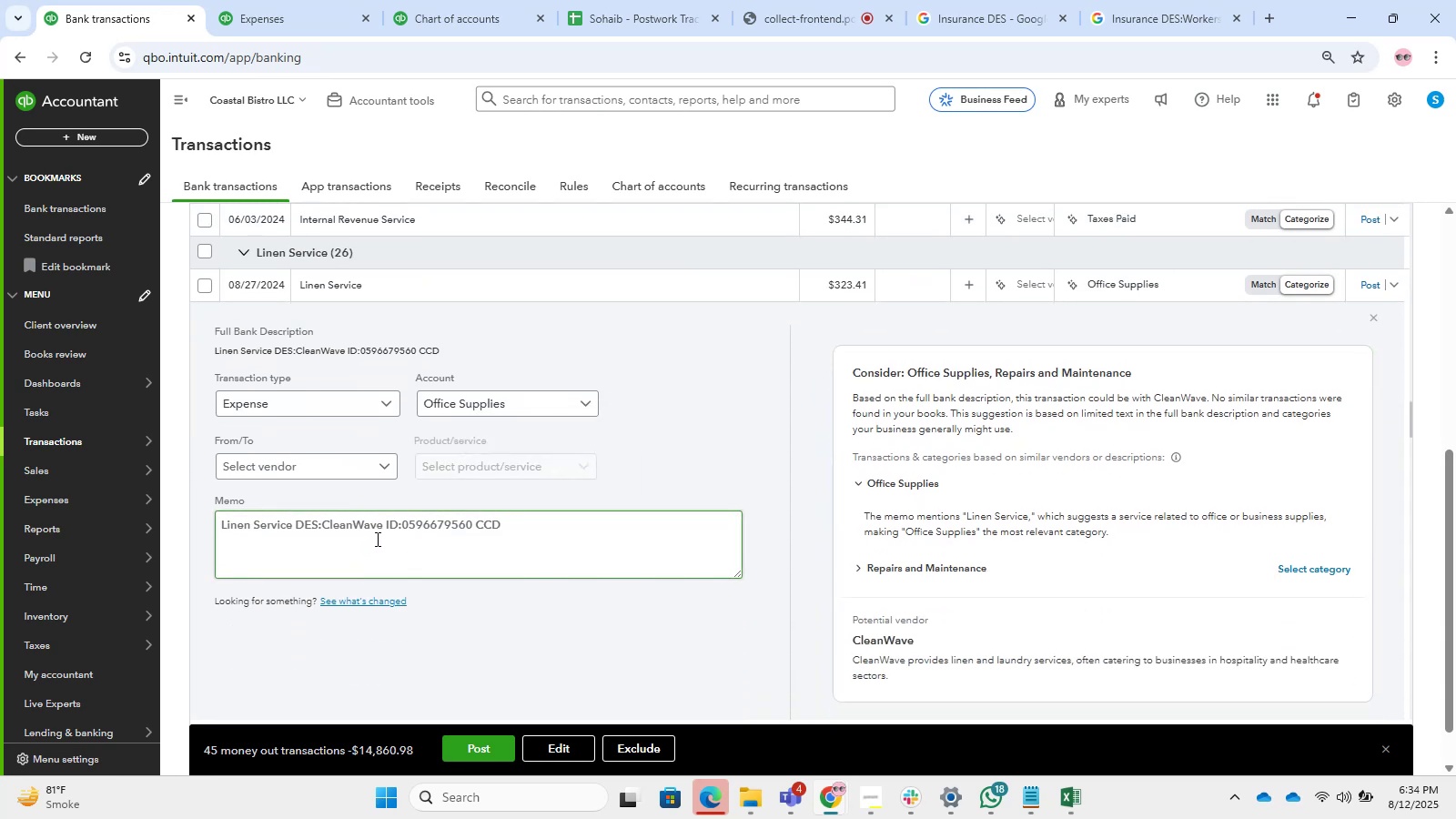 
left_click_drag(start_coordinate=[383, 529], to_coordinate=[163, 528])
 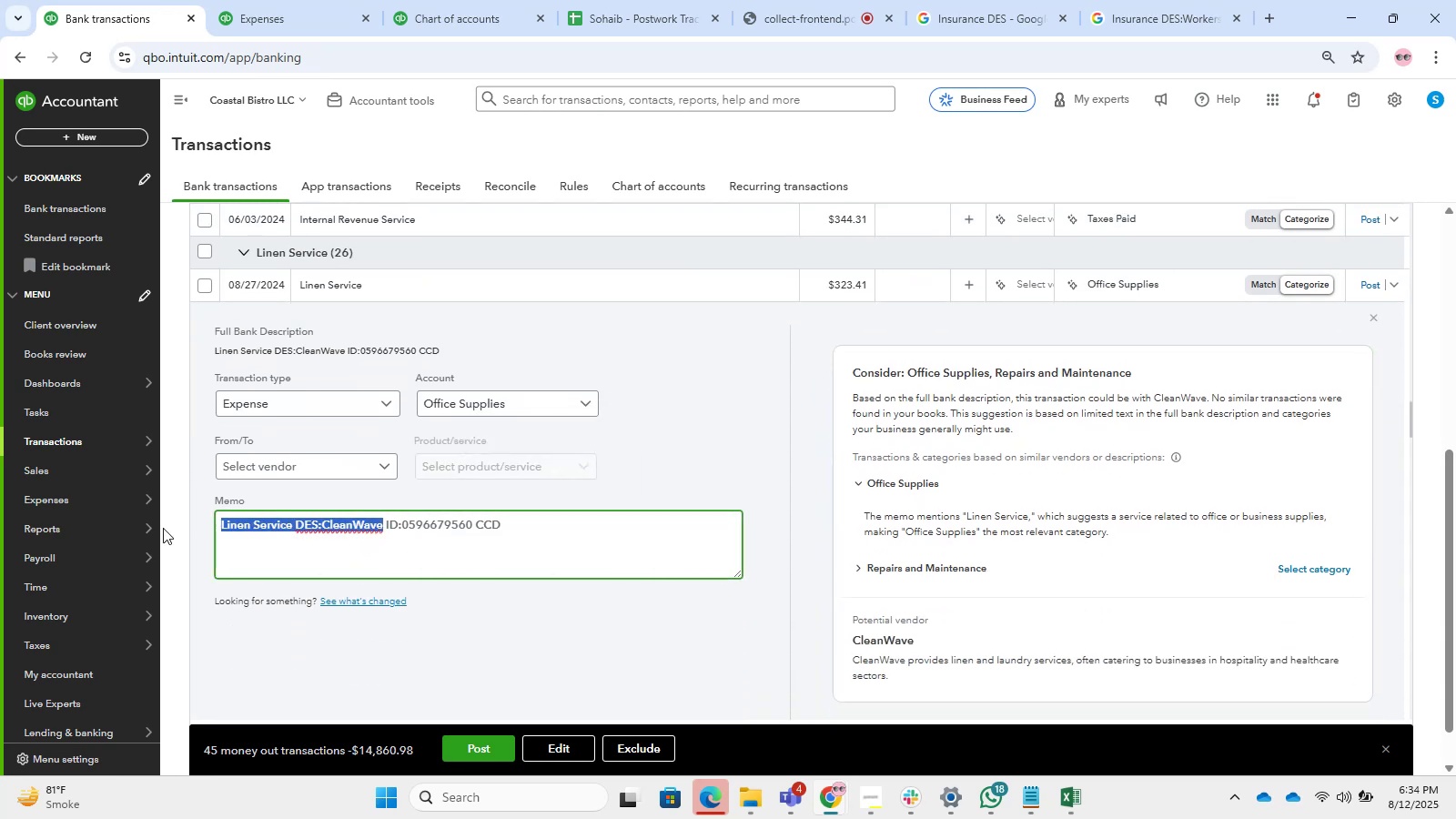 
key(Control+C)
 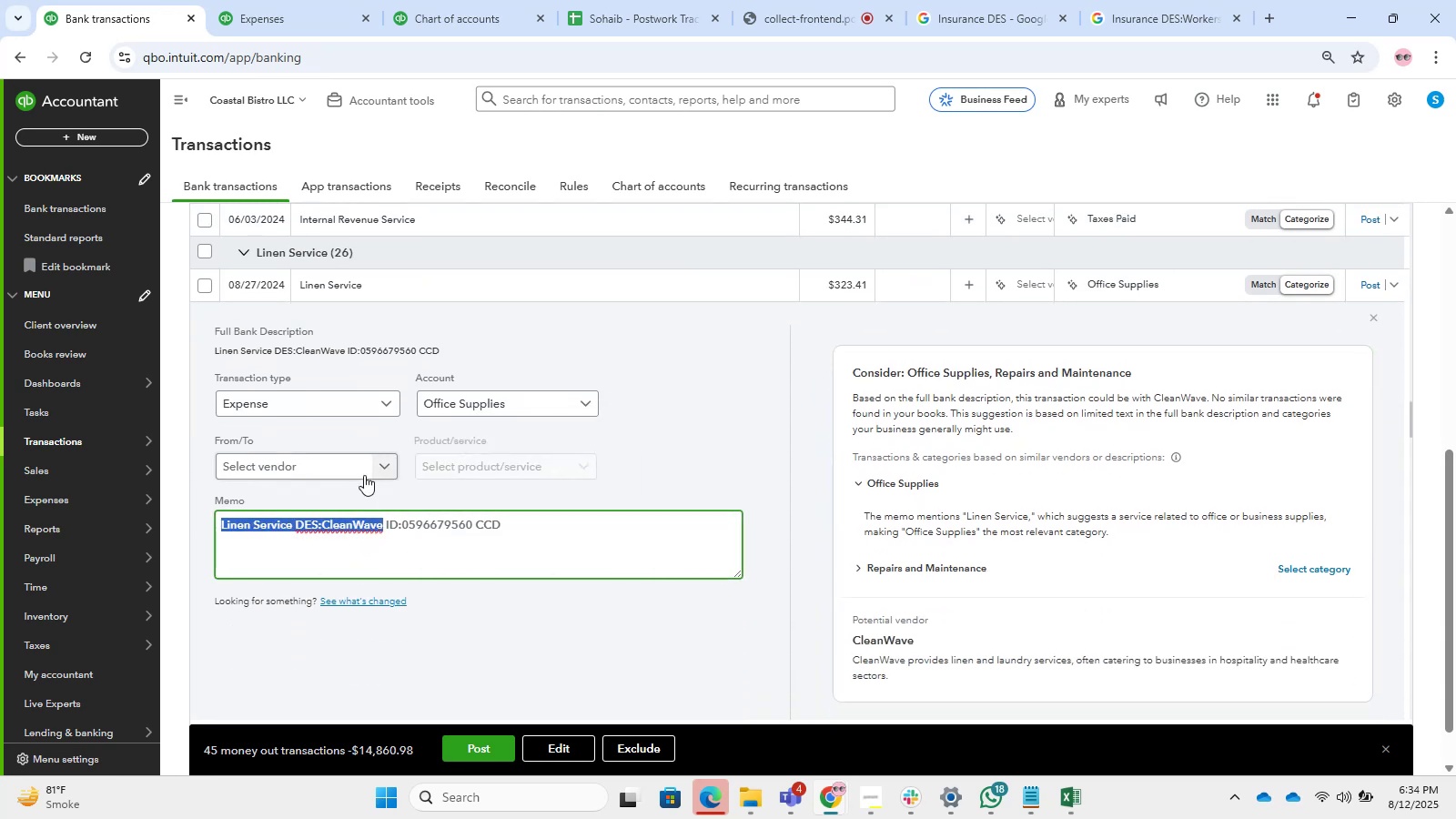 
scroll: coordinate [1455, 507], scroll_direction: up, amount: 14.0
 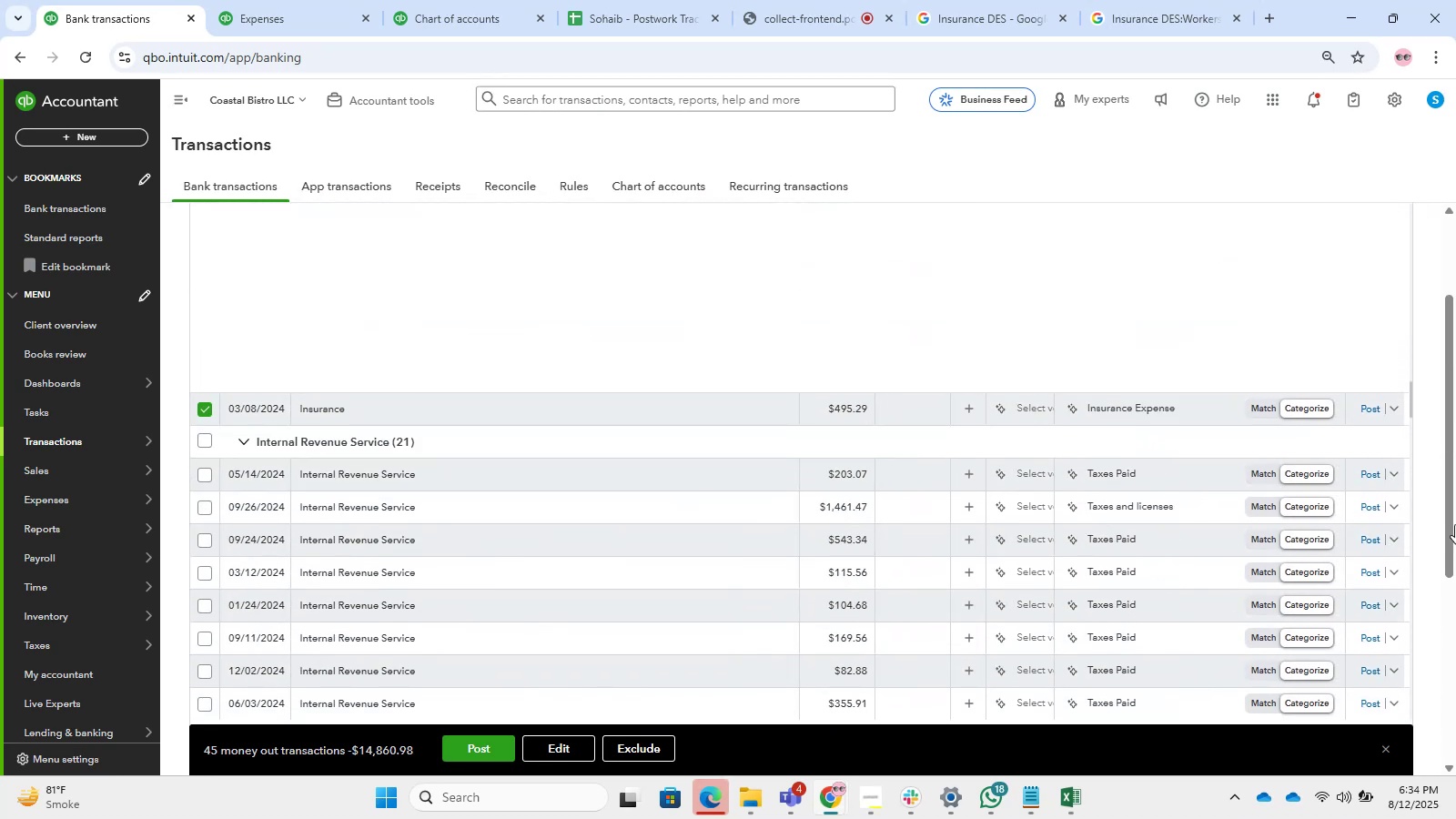 
left_click_drag(start_coordinate=[1455, 546], to_coordinate=[1455, 316])
 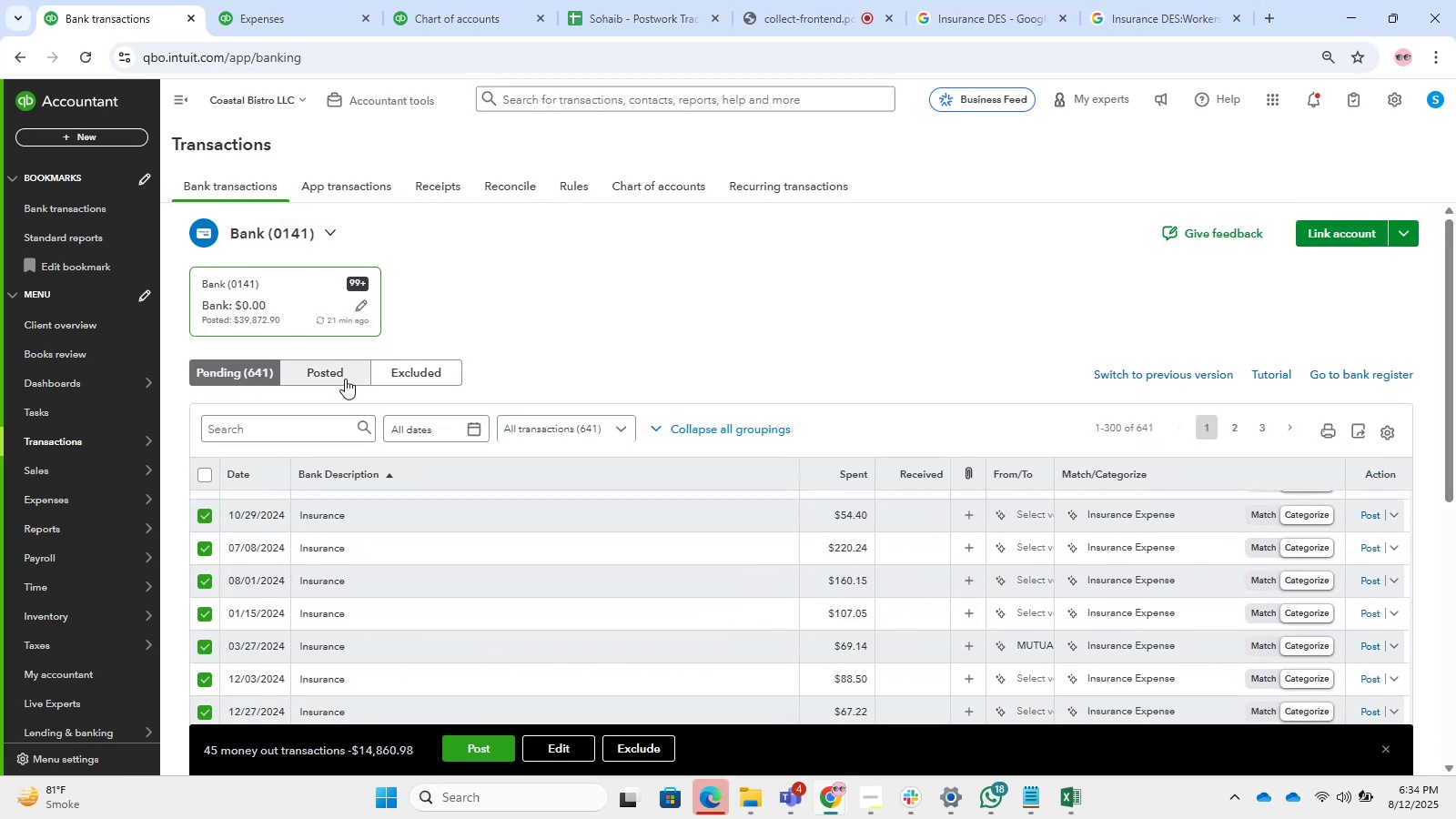 
left_click([347, 419])
 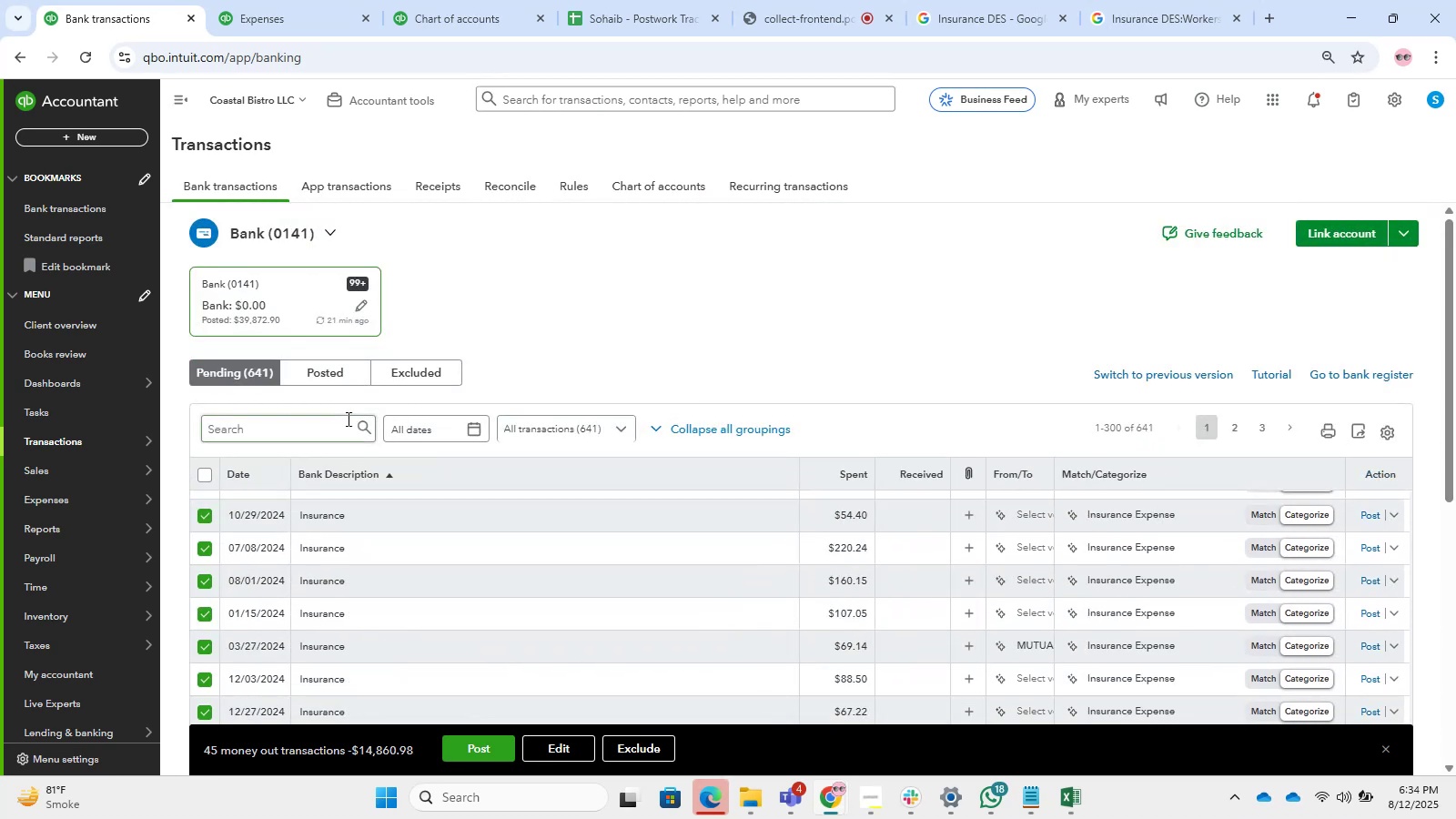 
key(Control+ControlLeft)
 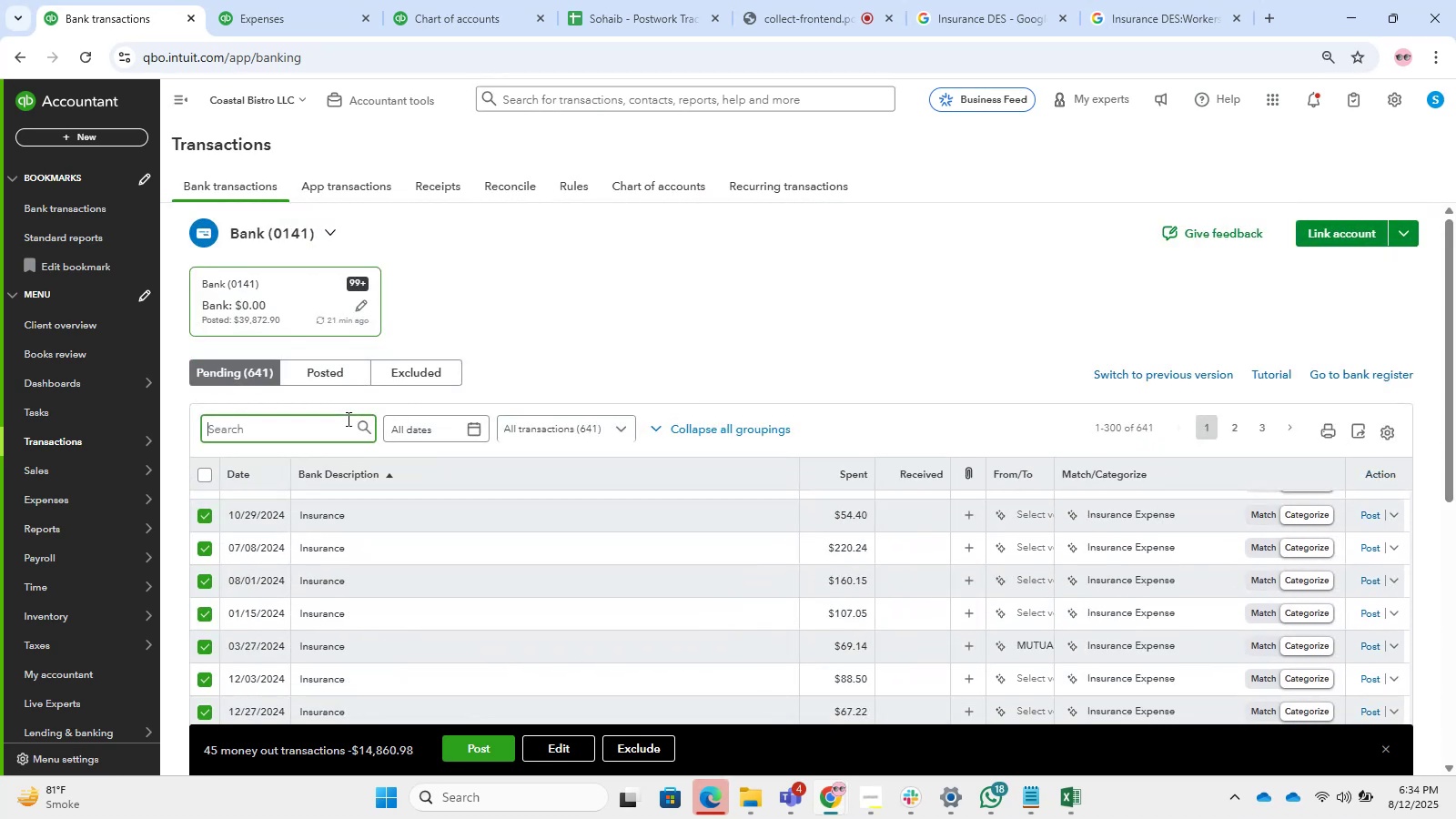 
key(Control+V)
 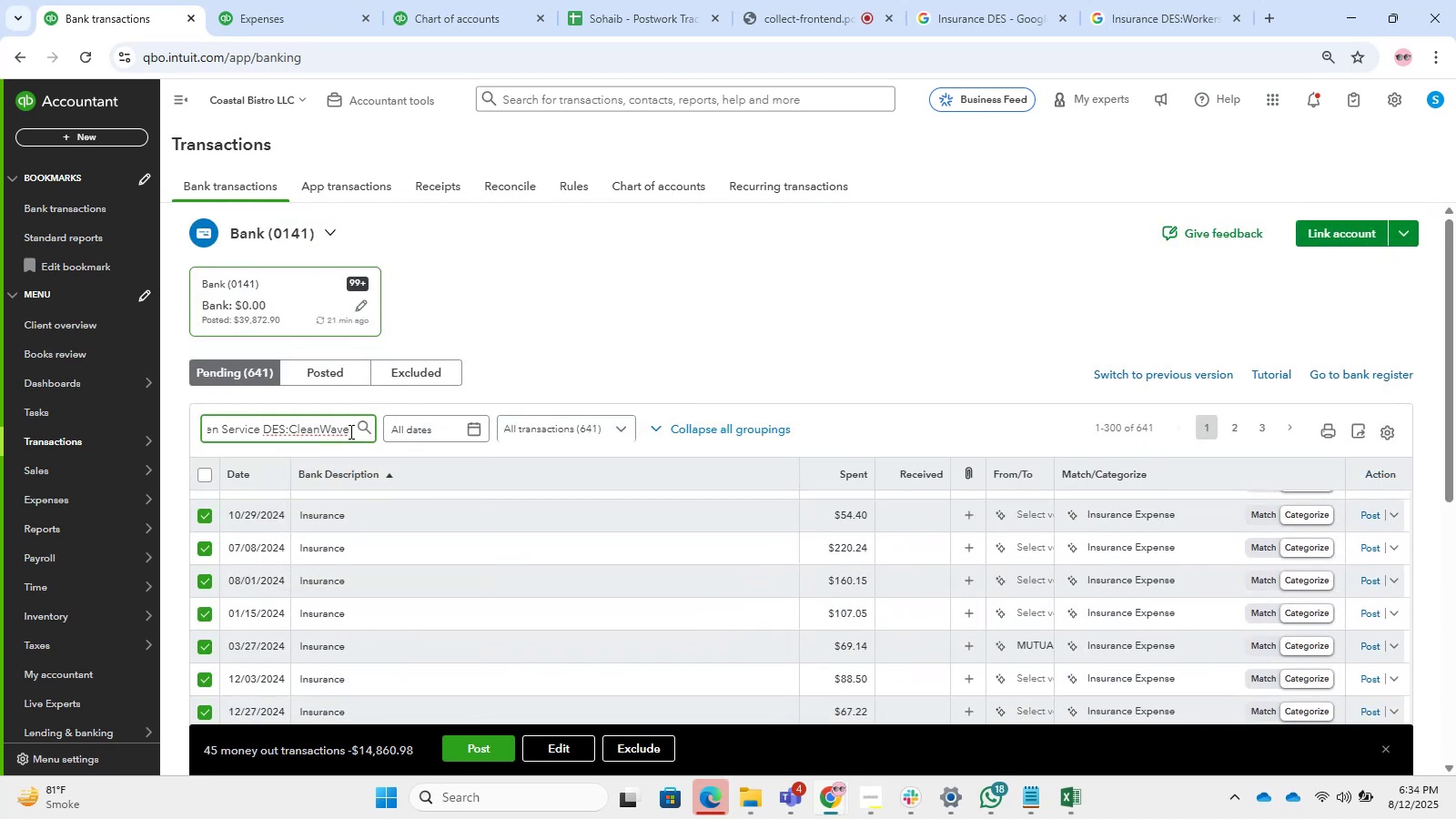 
left_click([365, 424])
 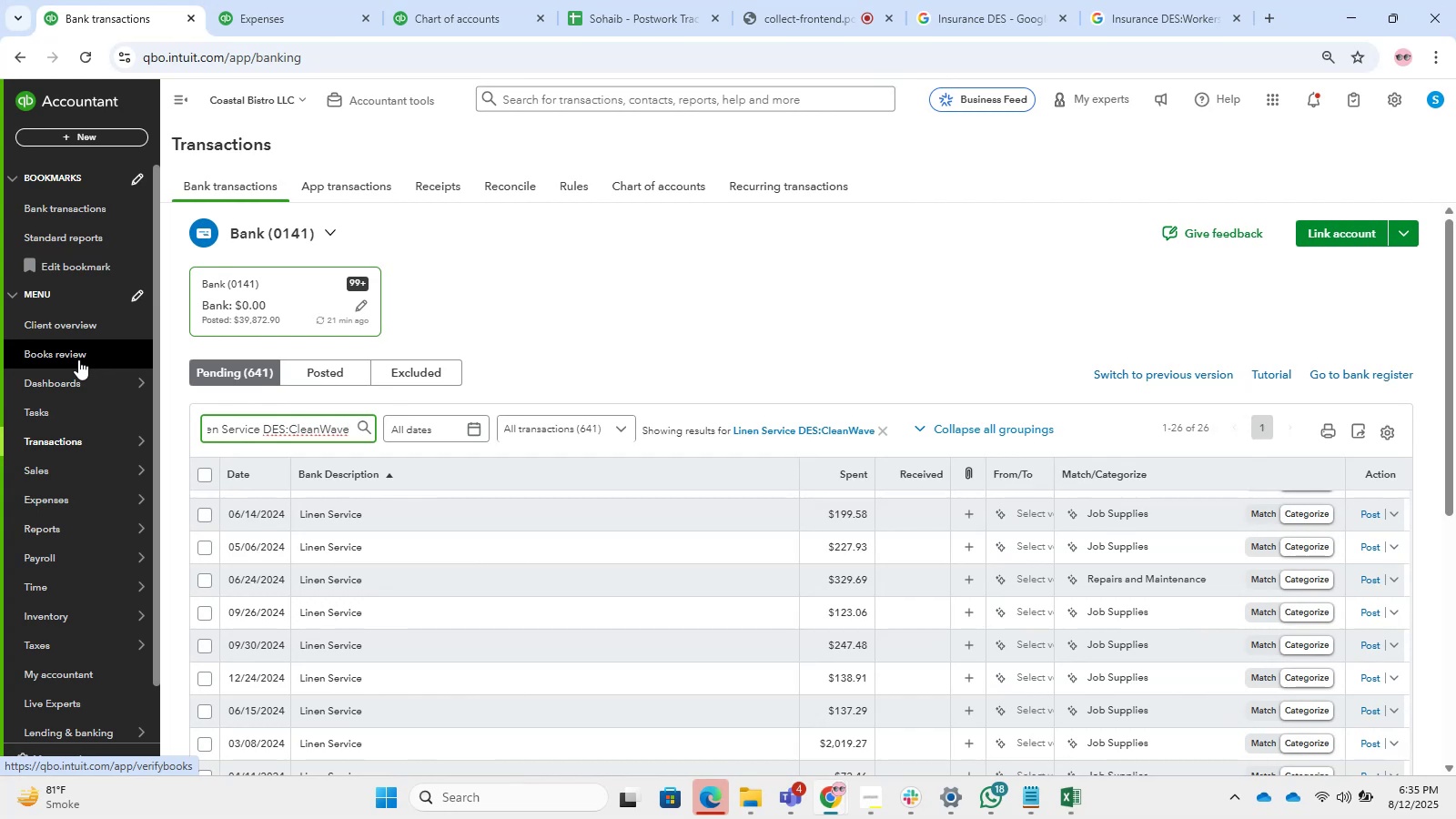 
wait(63.39)
 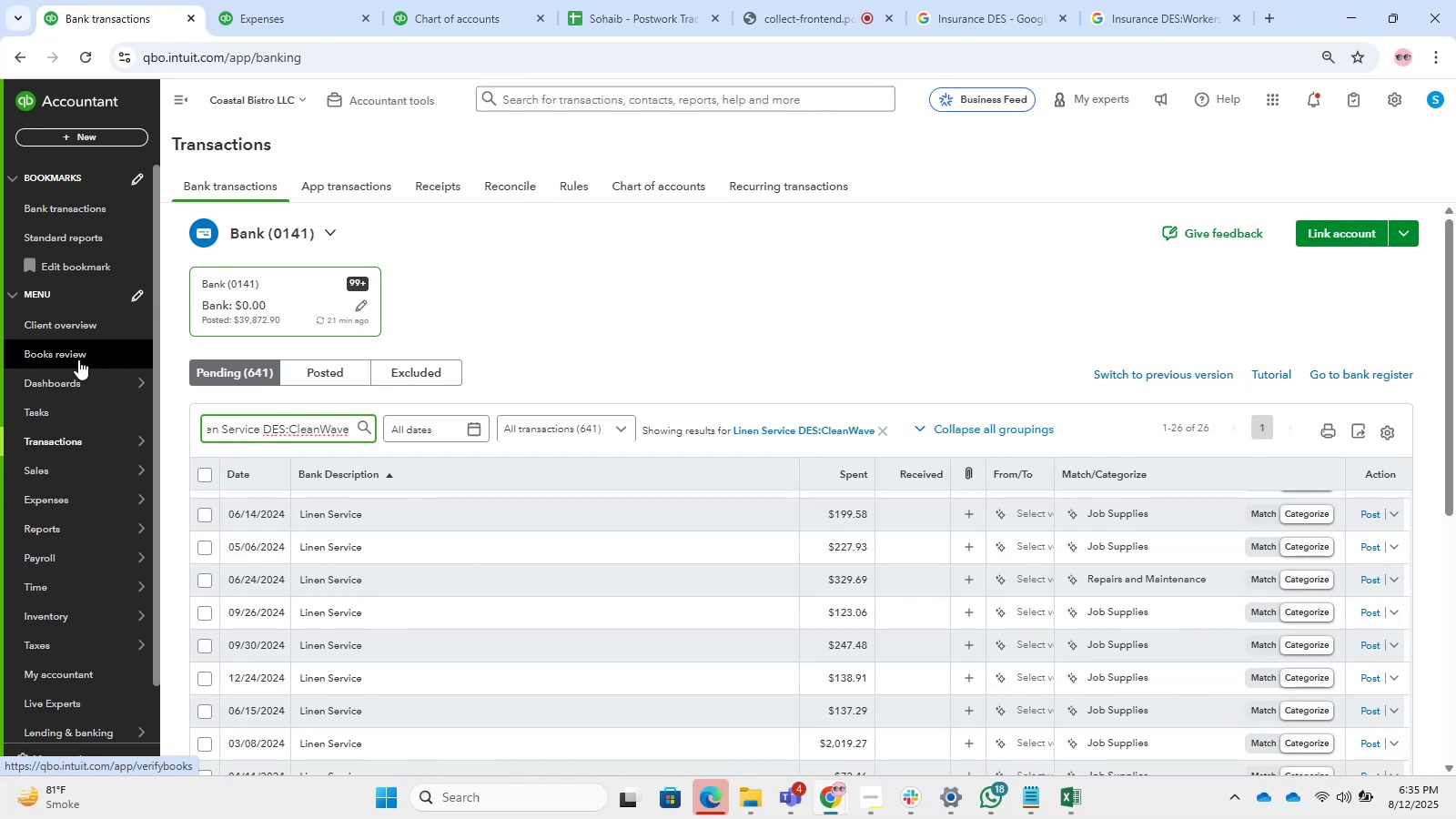 
scroll: coordinate [671, 342], scroll_direction: down, amount: 2.0
 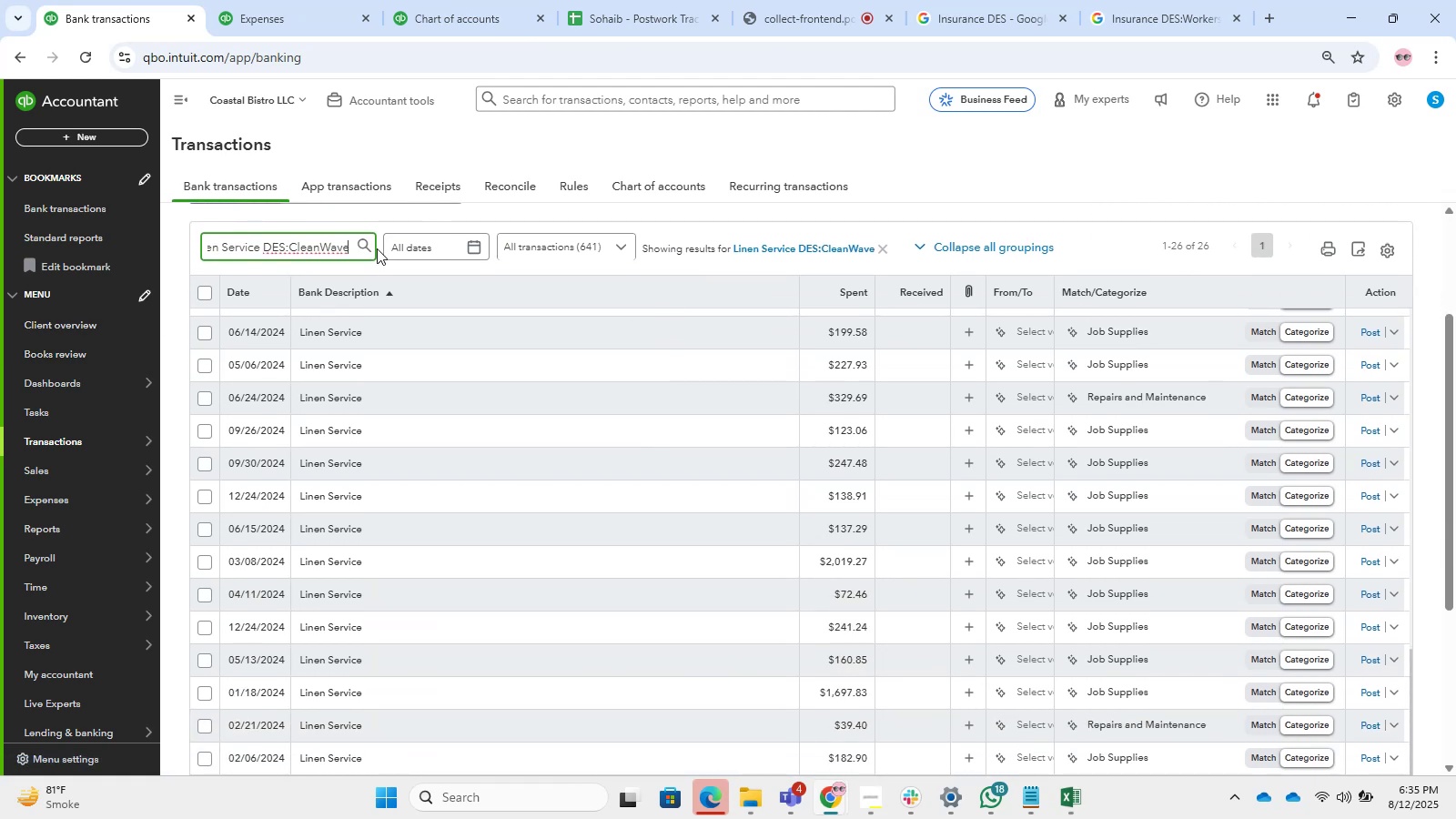 
left_click([371, 246])
 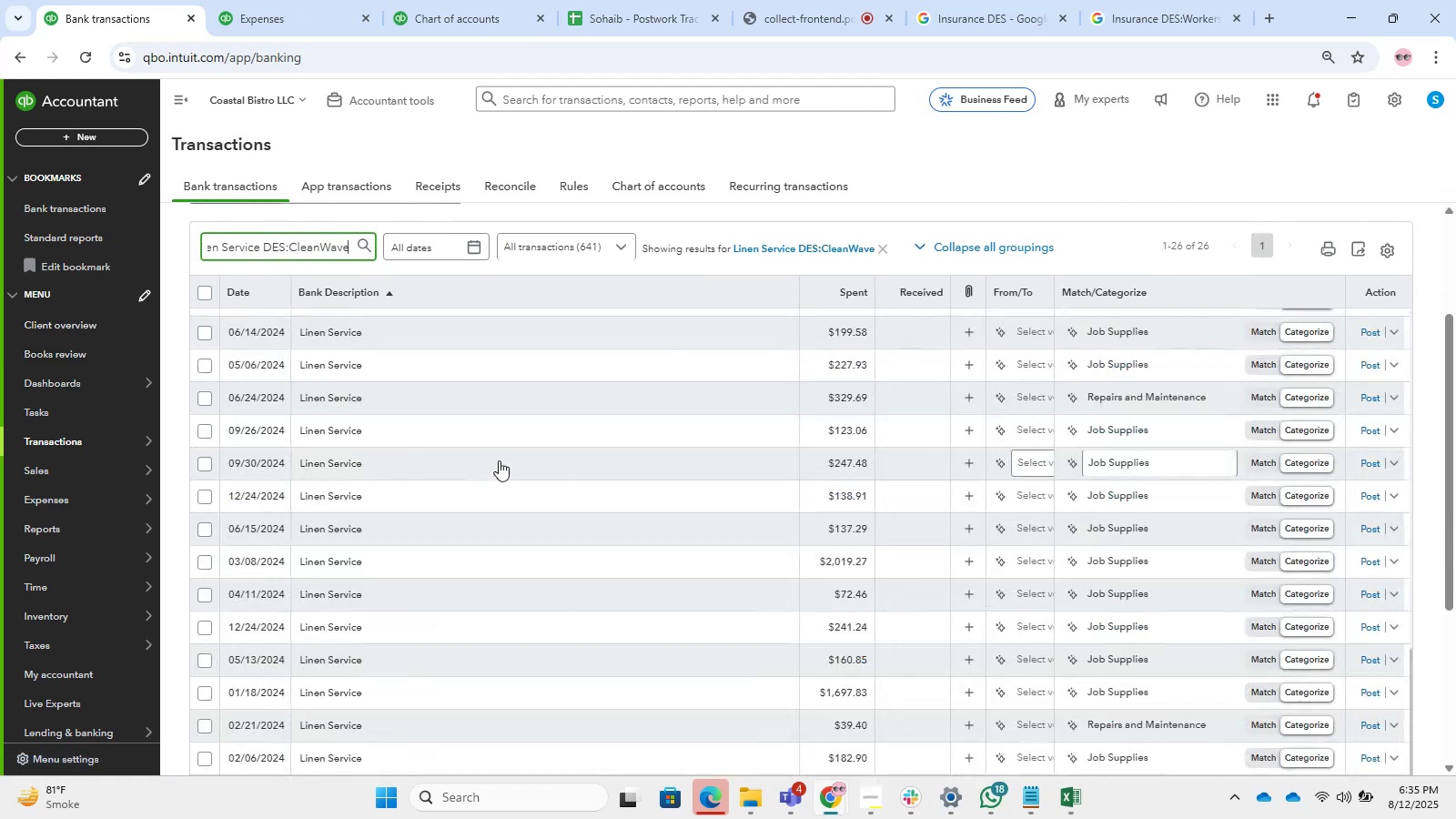 
scroll: coordinate [319, 533], scroll_direction: up, amount: 14.0
 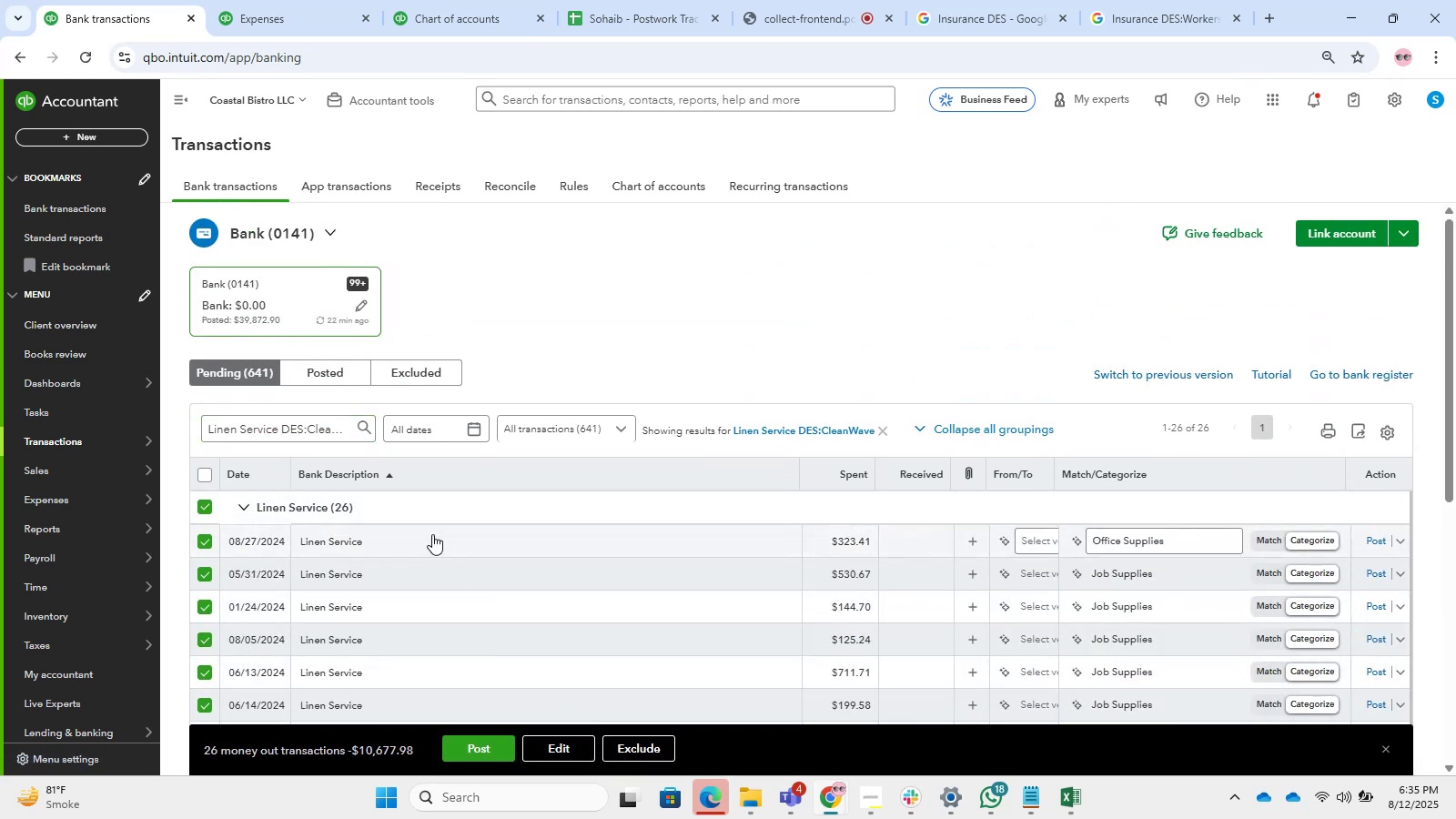 
left_click_drag(start_coordinate=[310, 433], to_coordinate=[308, 429])
 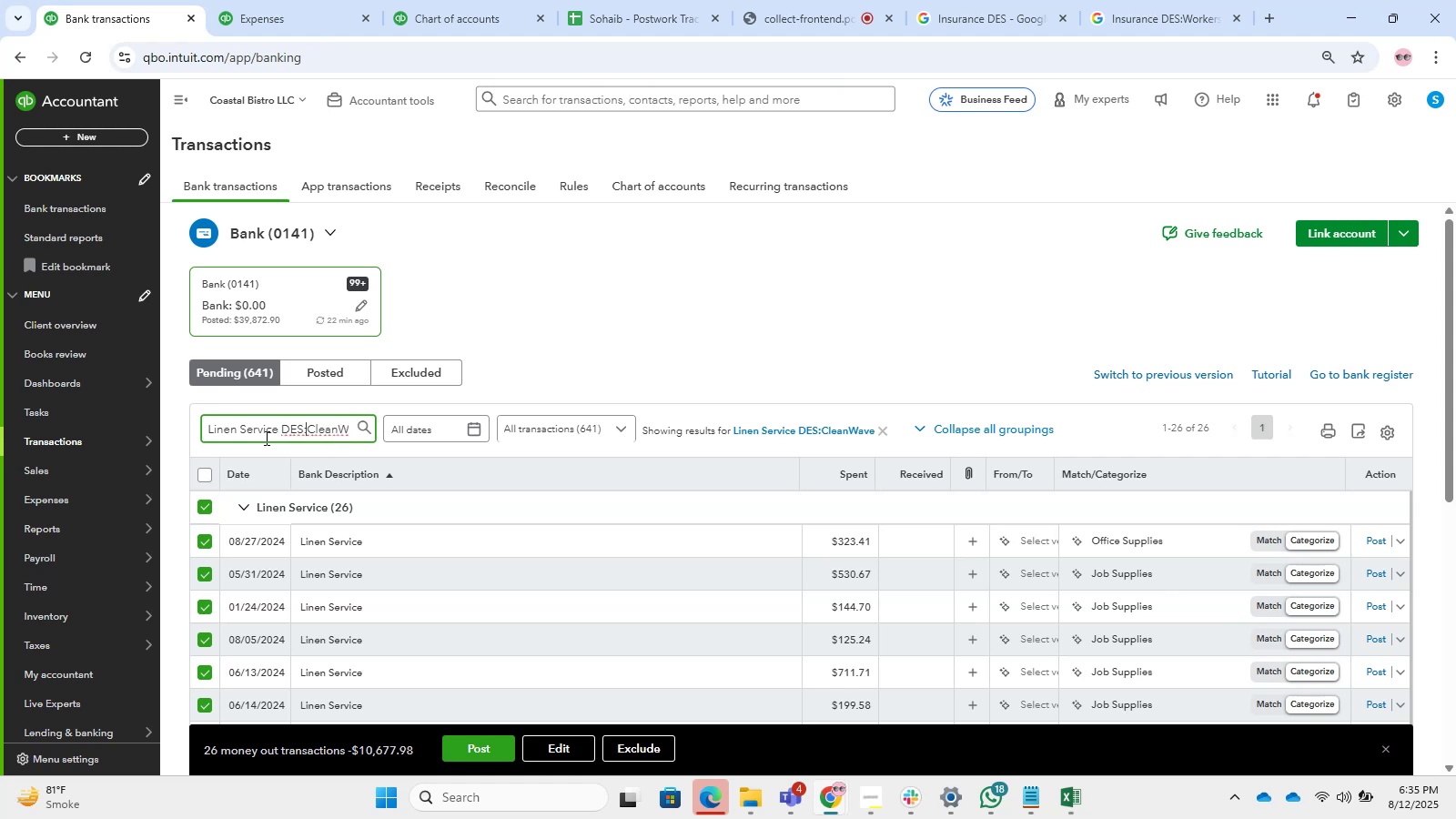 
left_click_drag(start_coordinate=[201, 432], to_coordinate=[726, 430])
 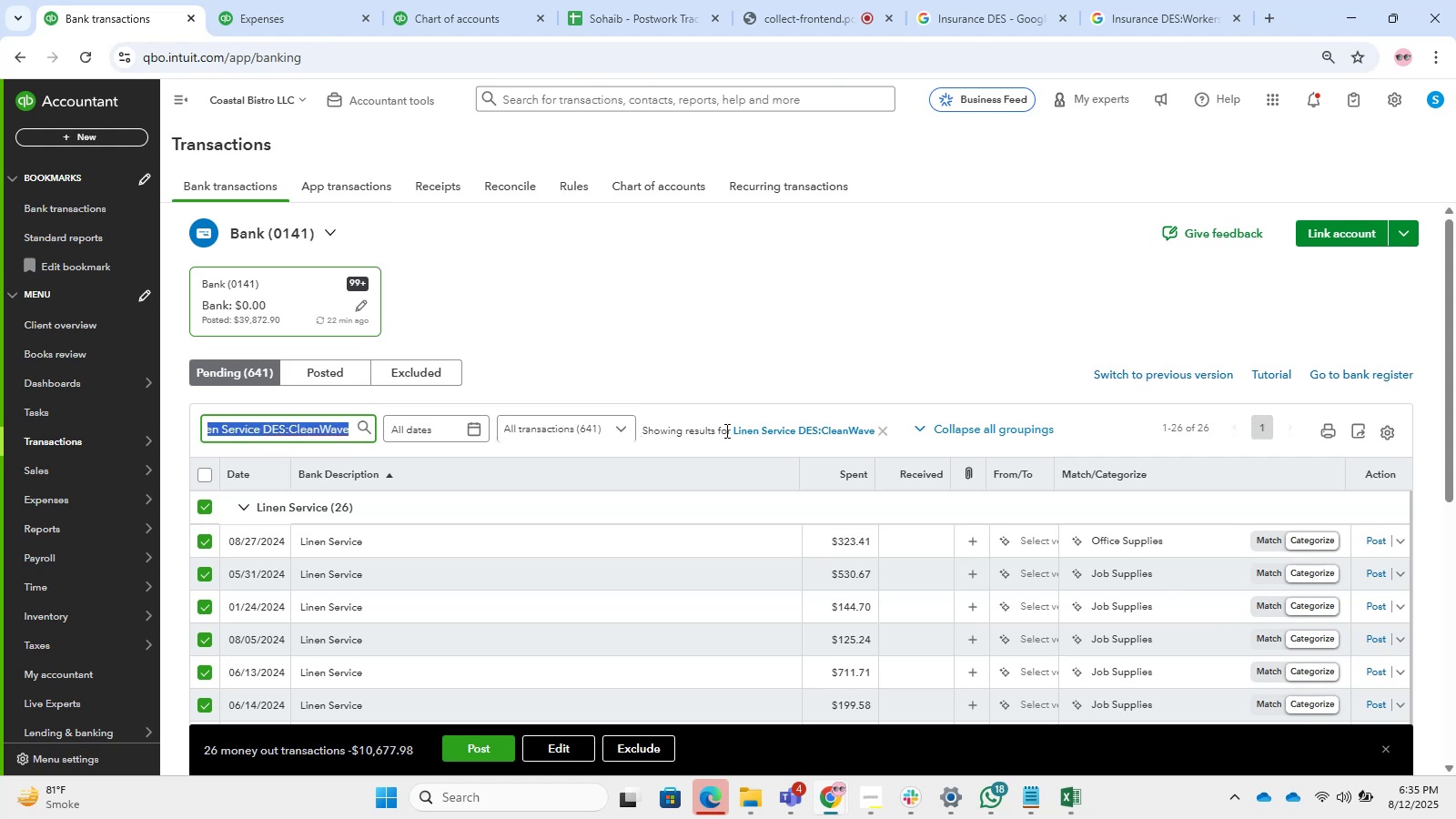 
key(Control+C)
 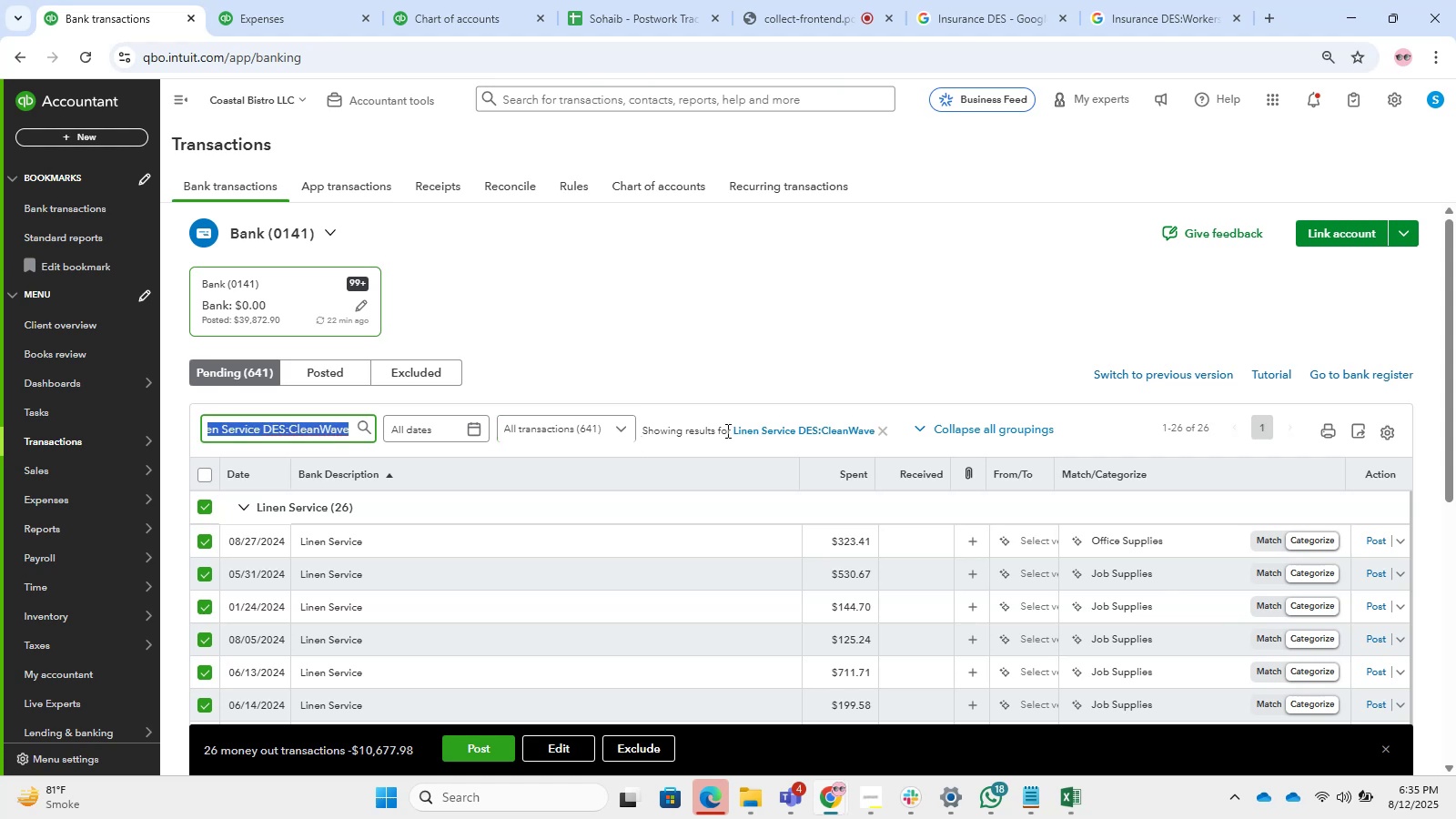 
key(Control+C)
 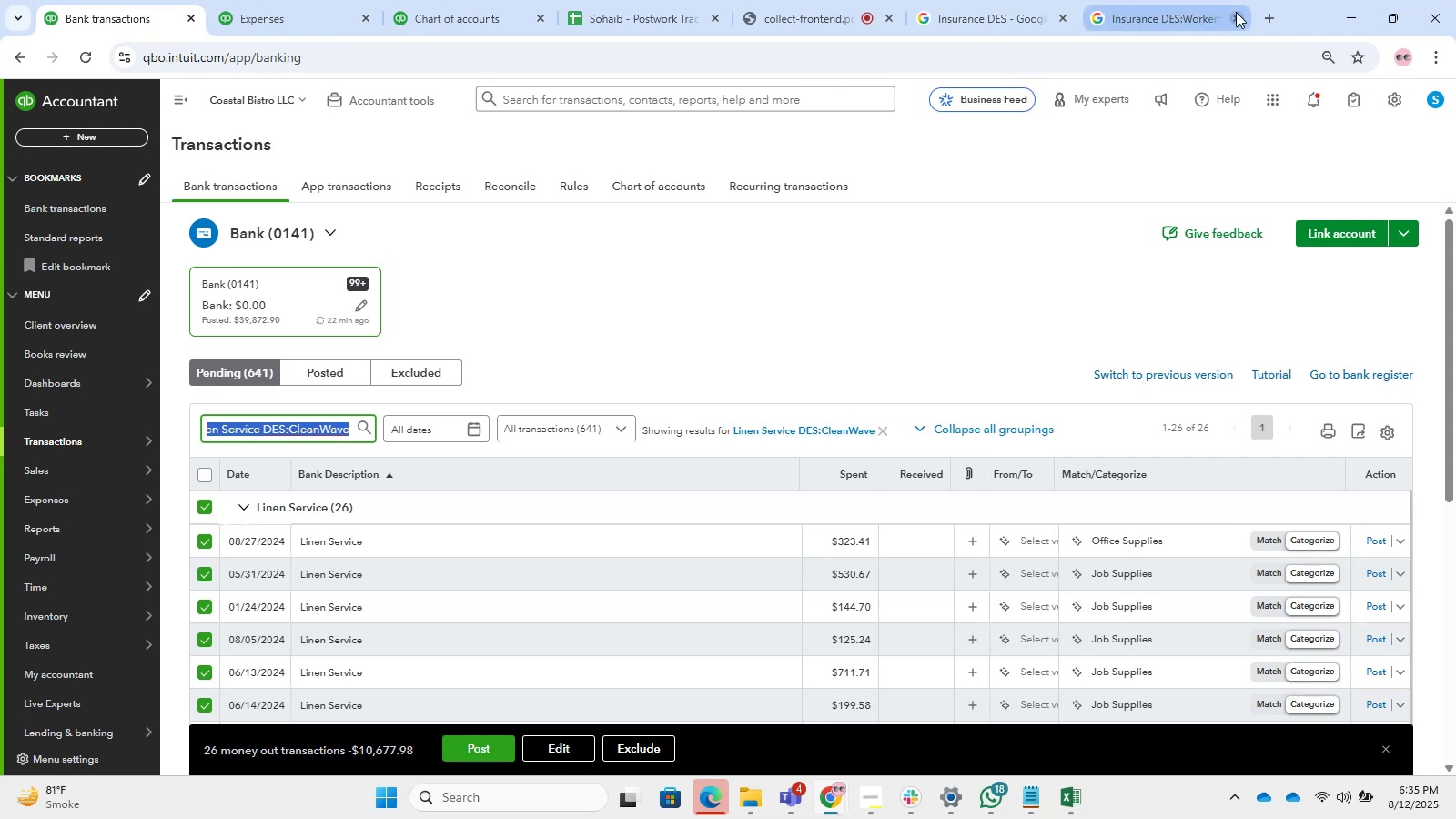 
left_click([1265, 14])
 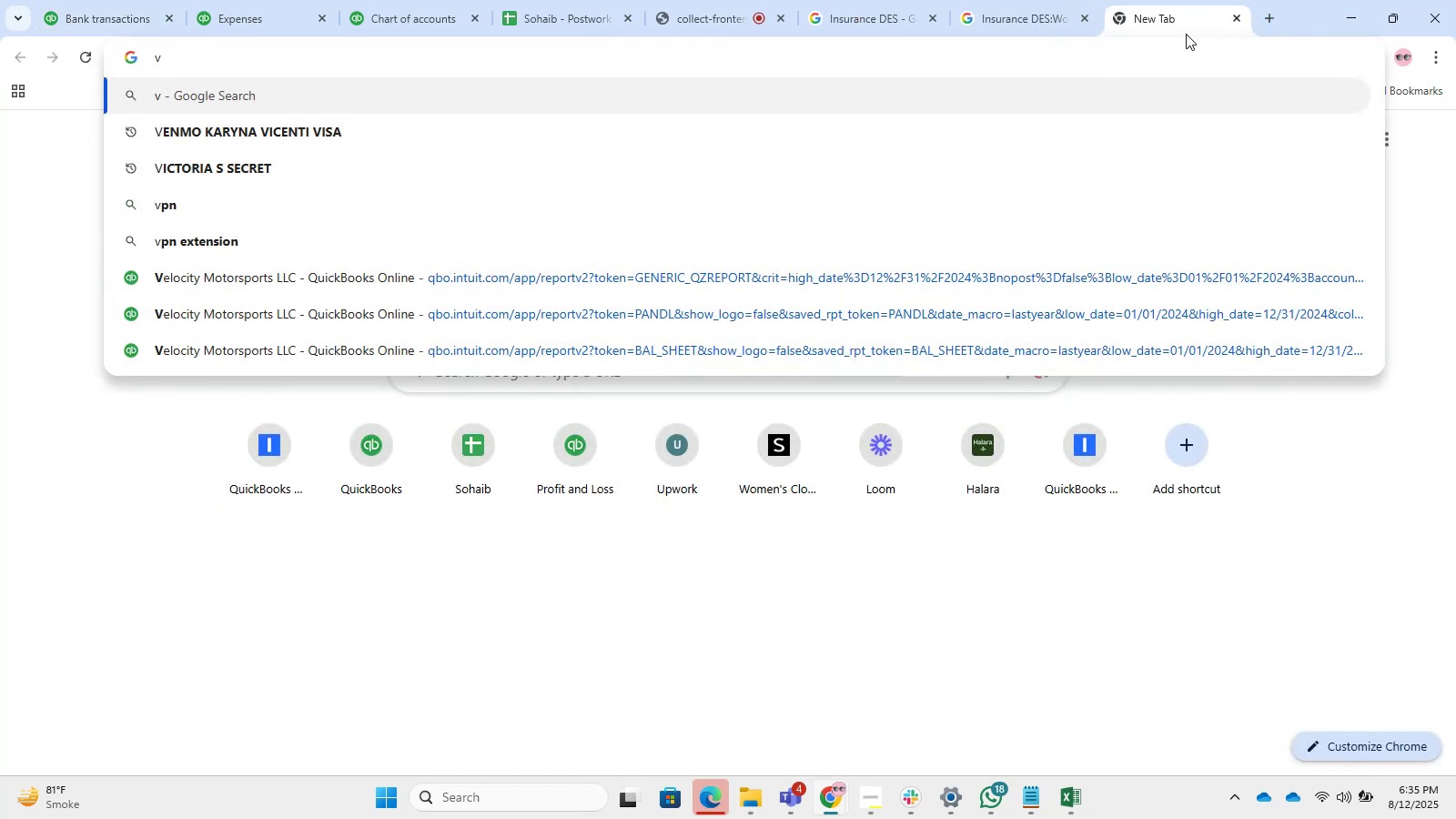 
key(Backspace)
type(ca)
 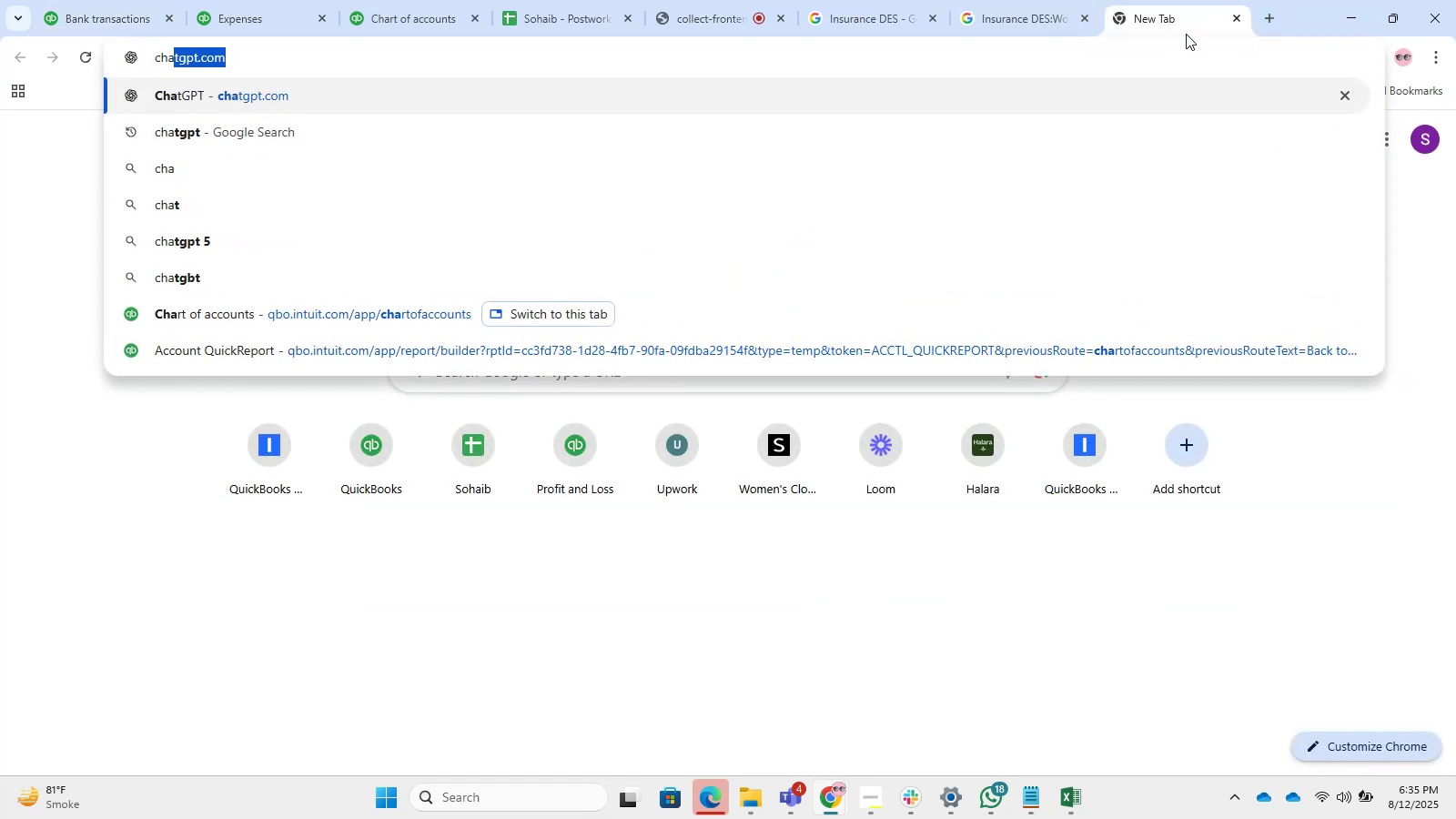 
key(Enter)
 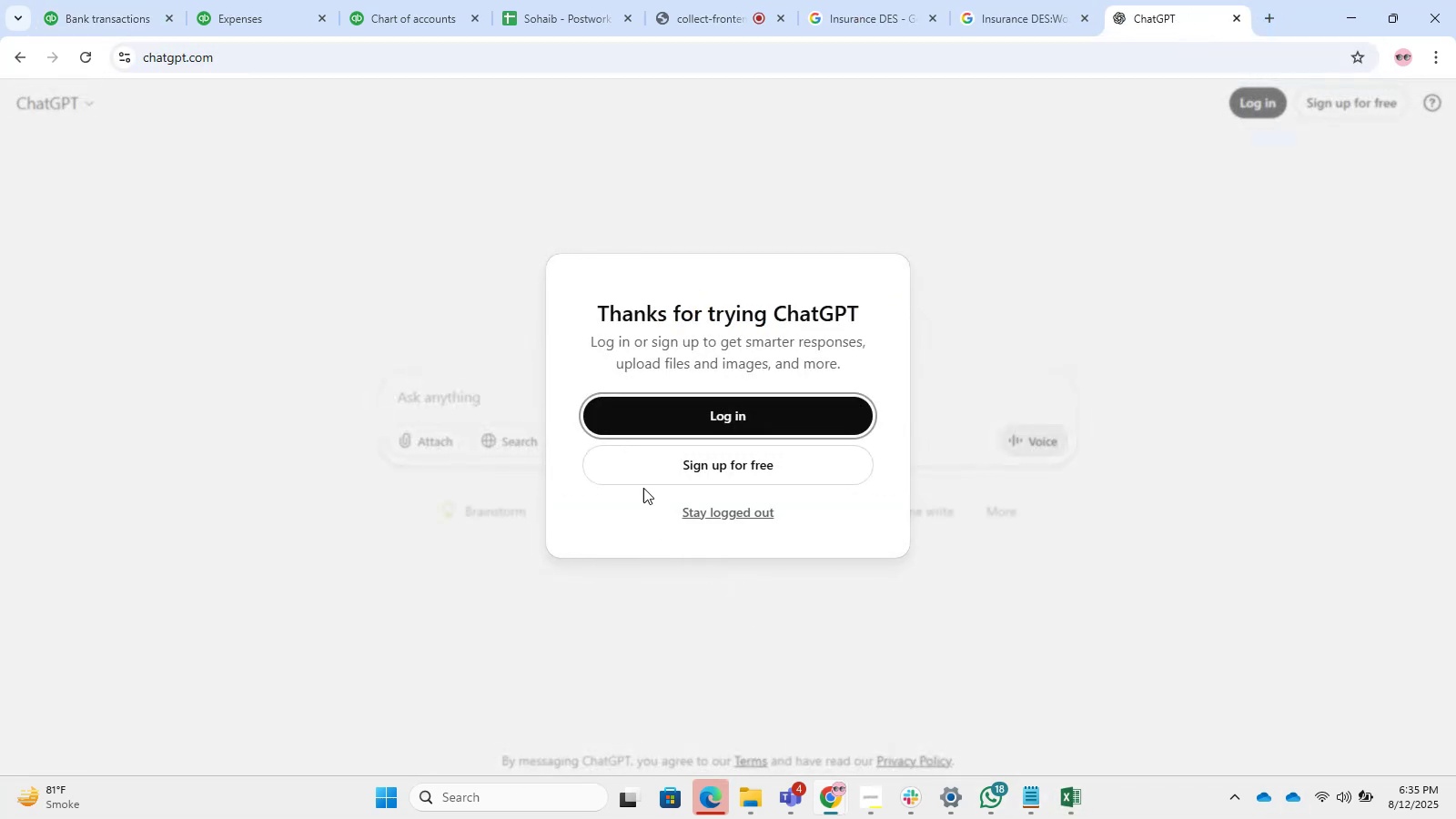 
double_click([723, 518])
 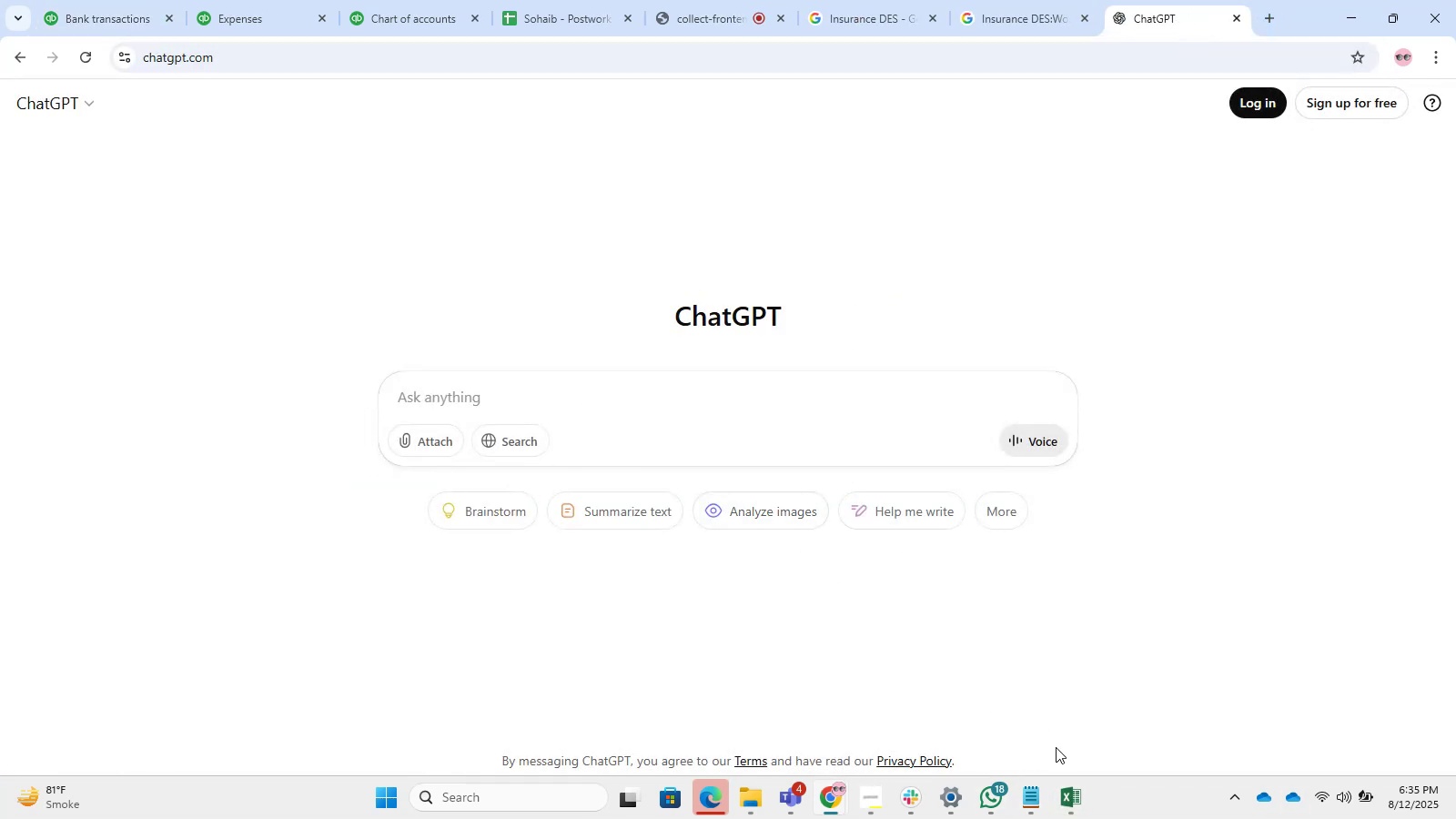 
left_click([1071, 793])
 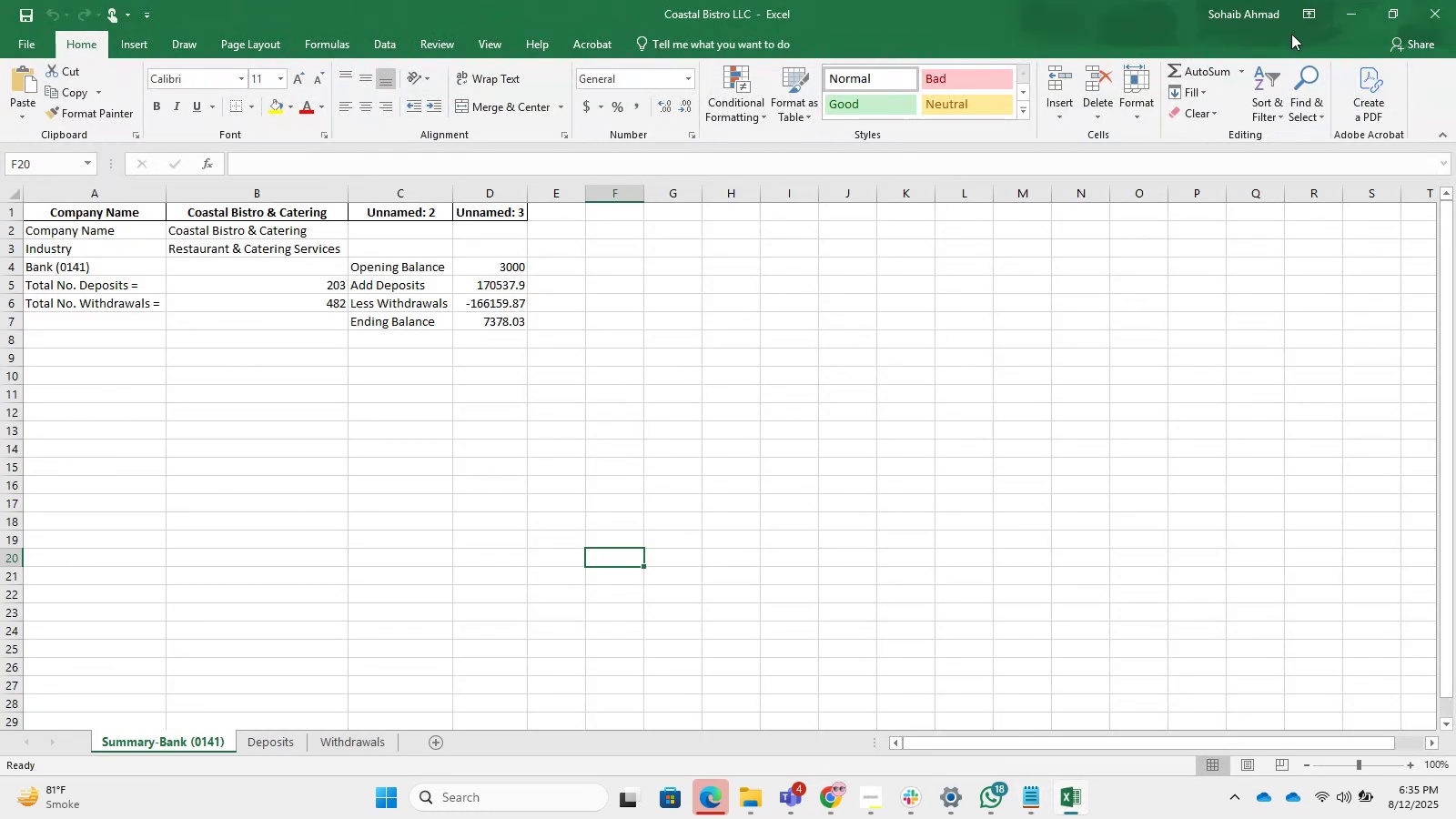 
left_click([1336, 2])
 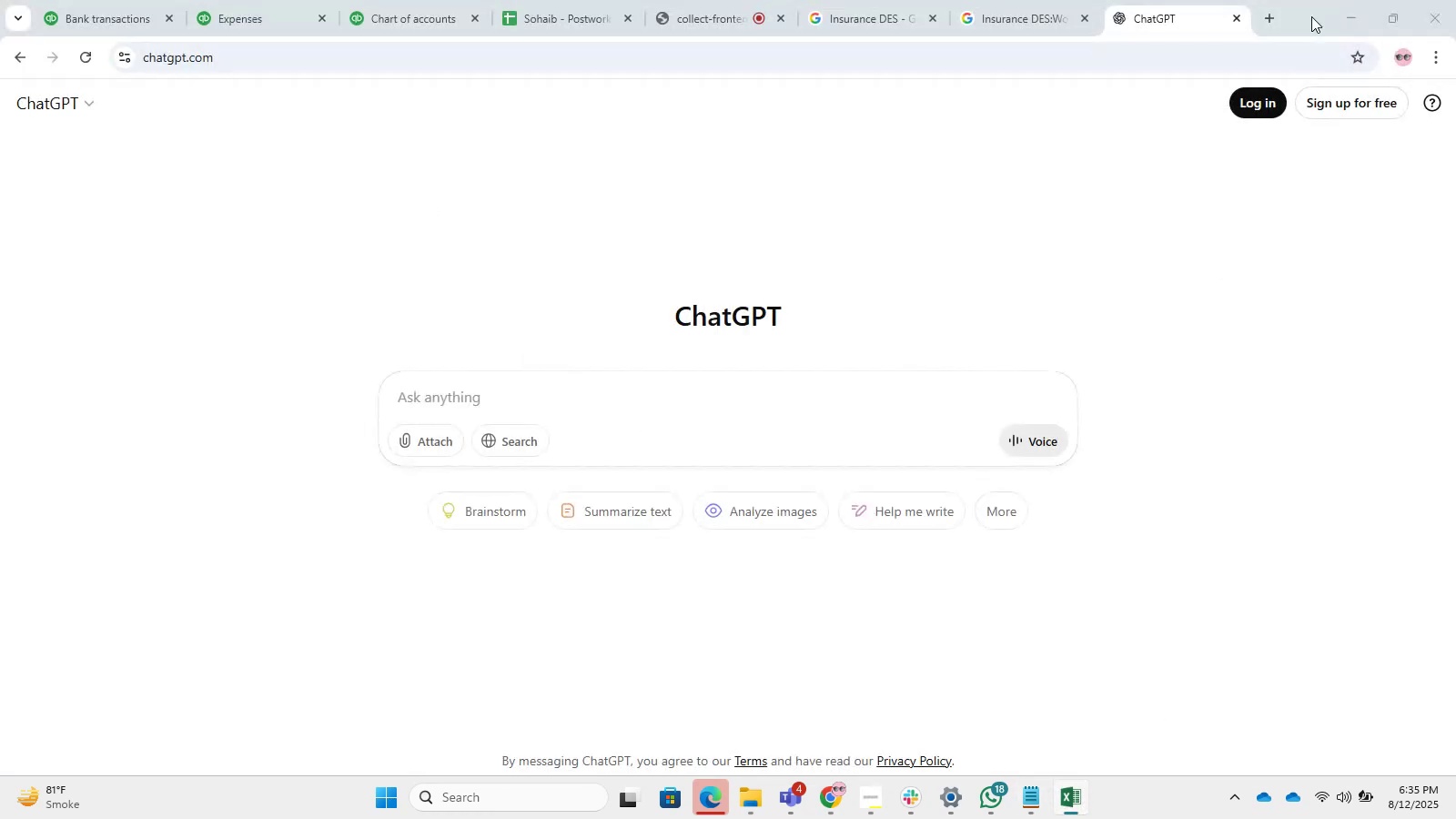 
key(Control+V)
 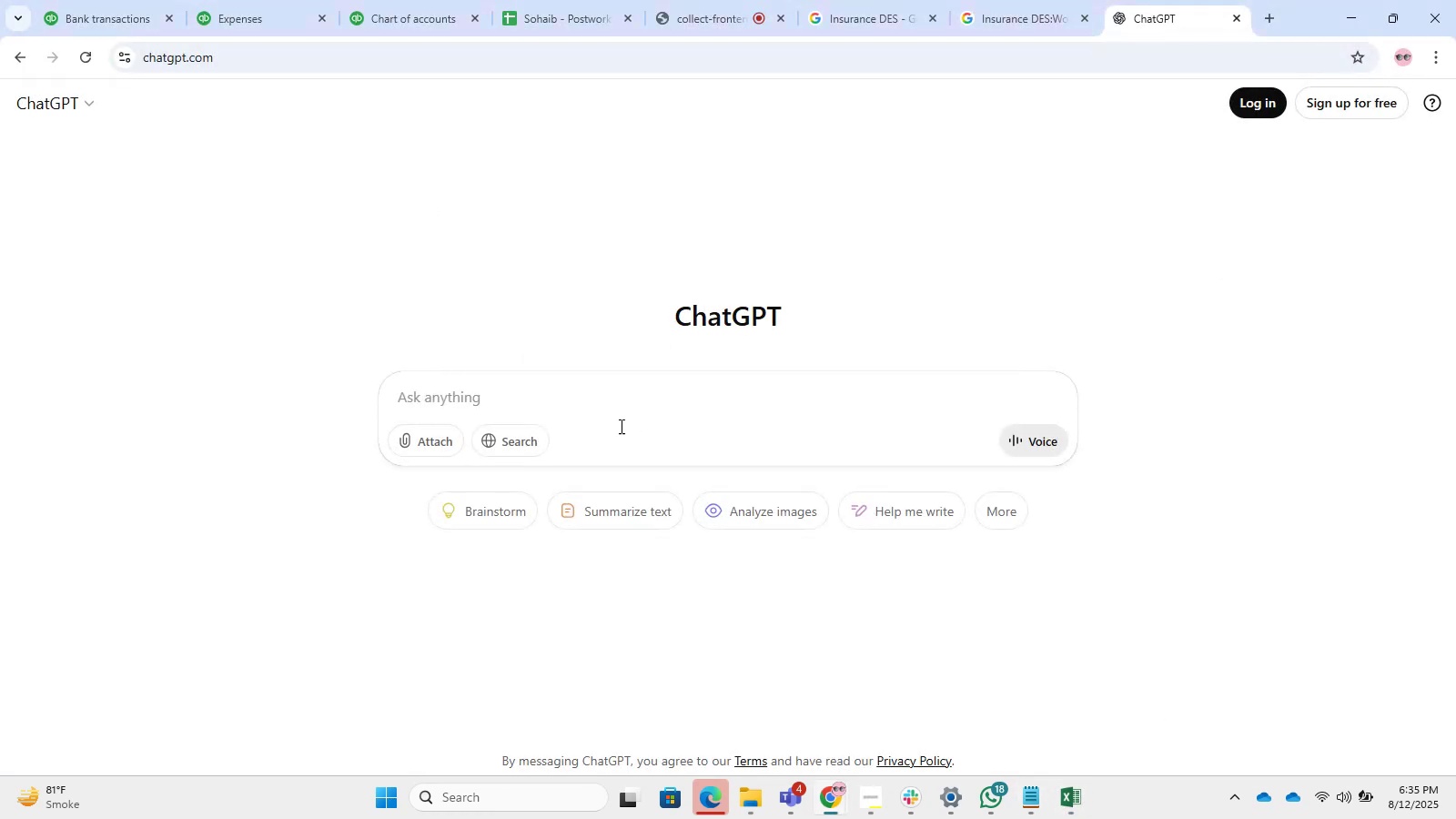 
left_click([620, 415])
 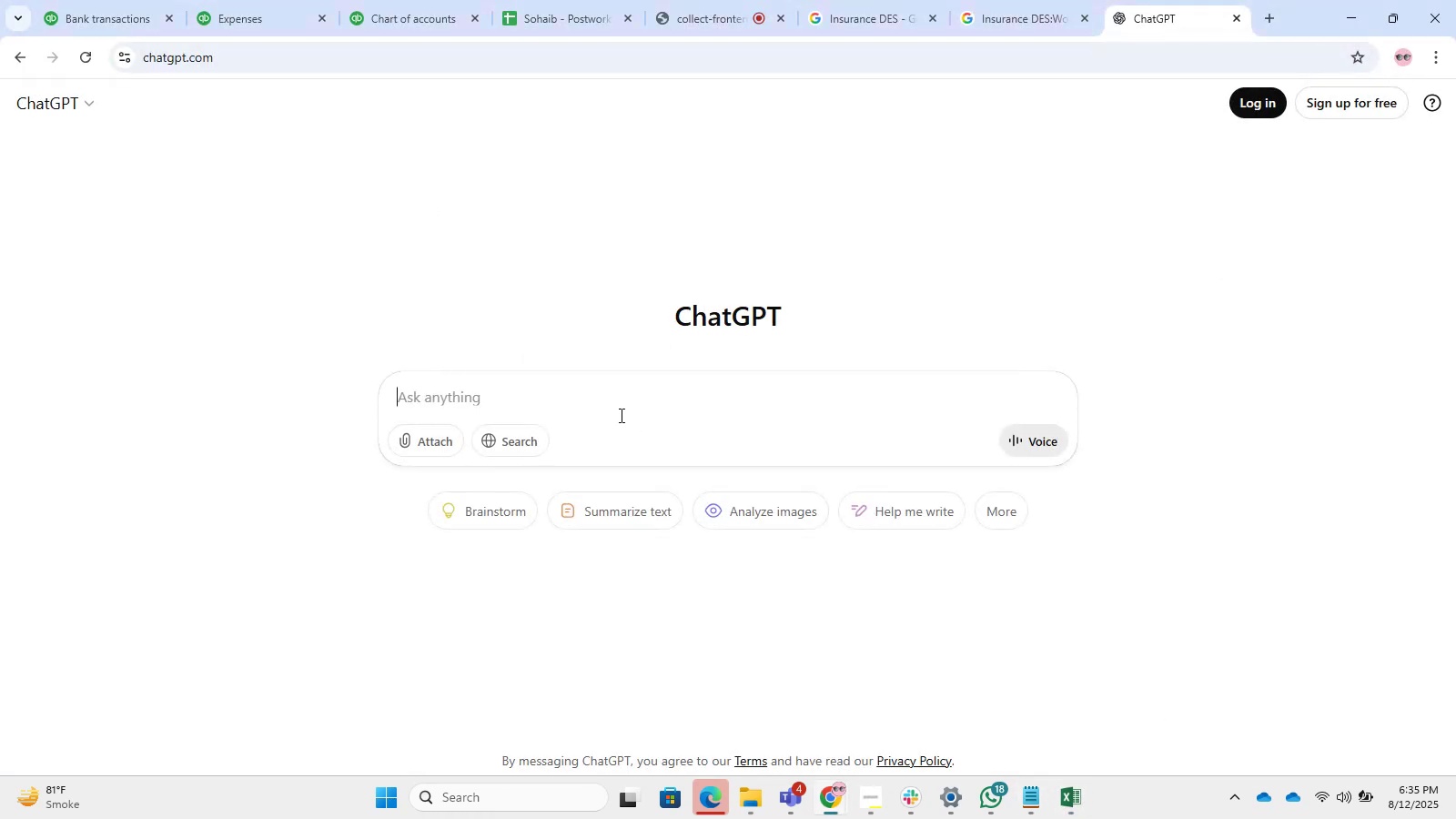 
key(V)
 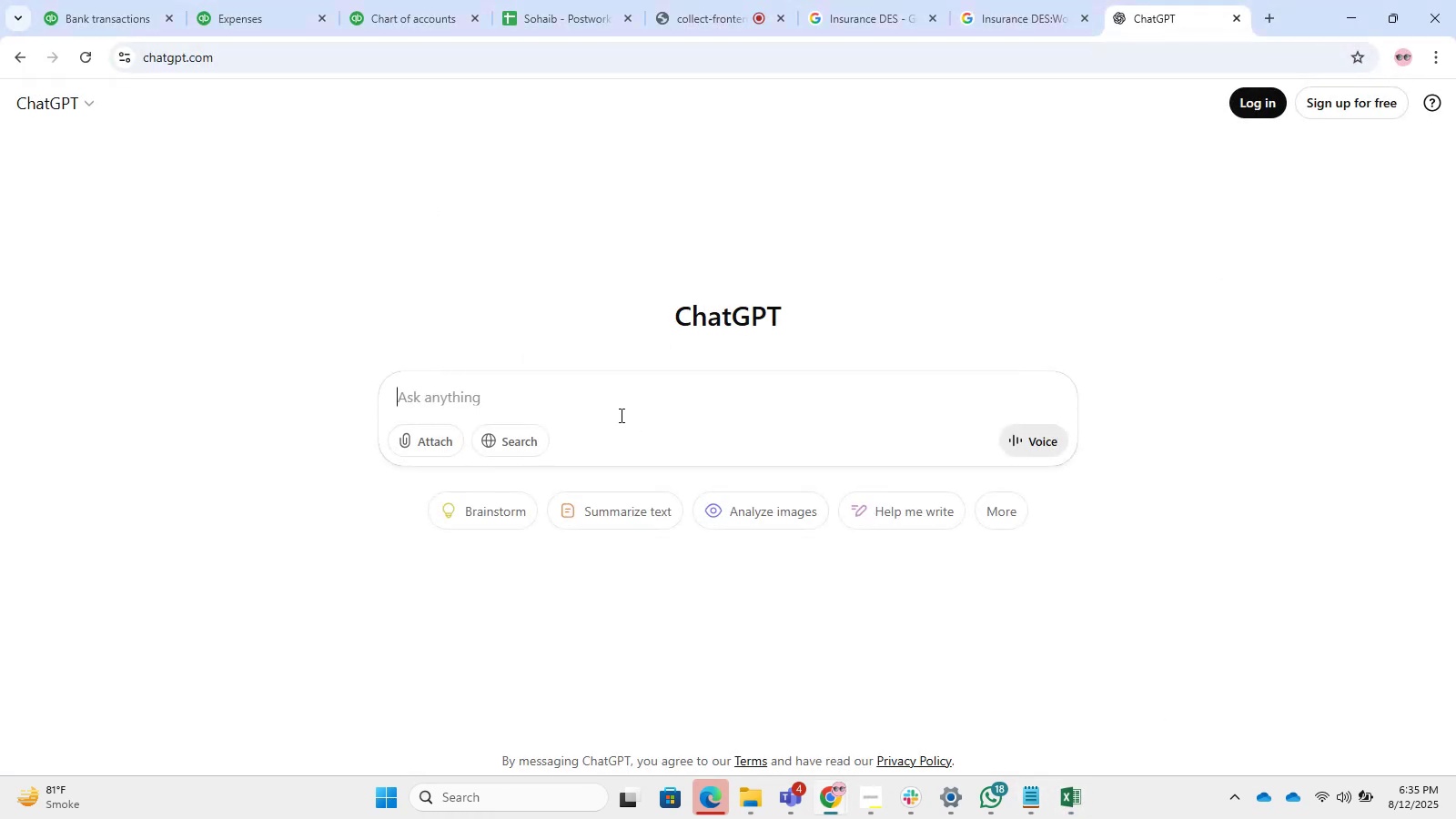 
key(Control+ControlLeft)
 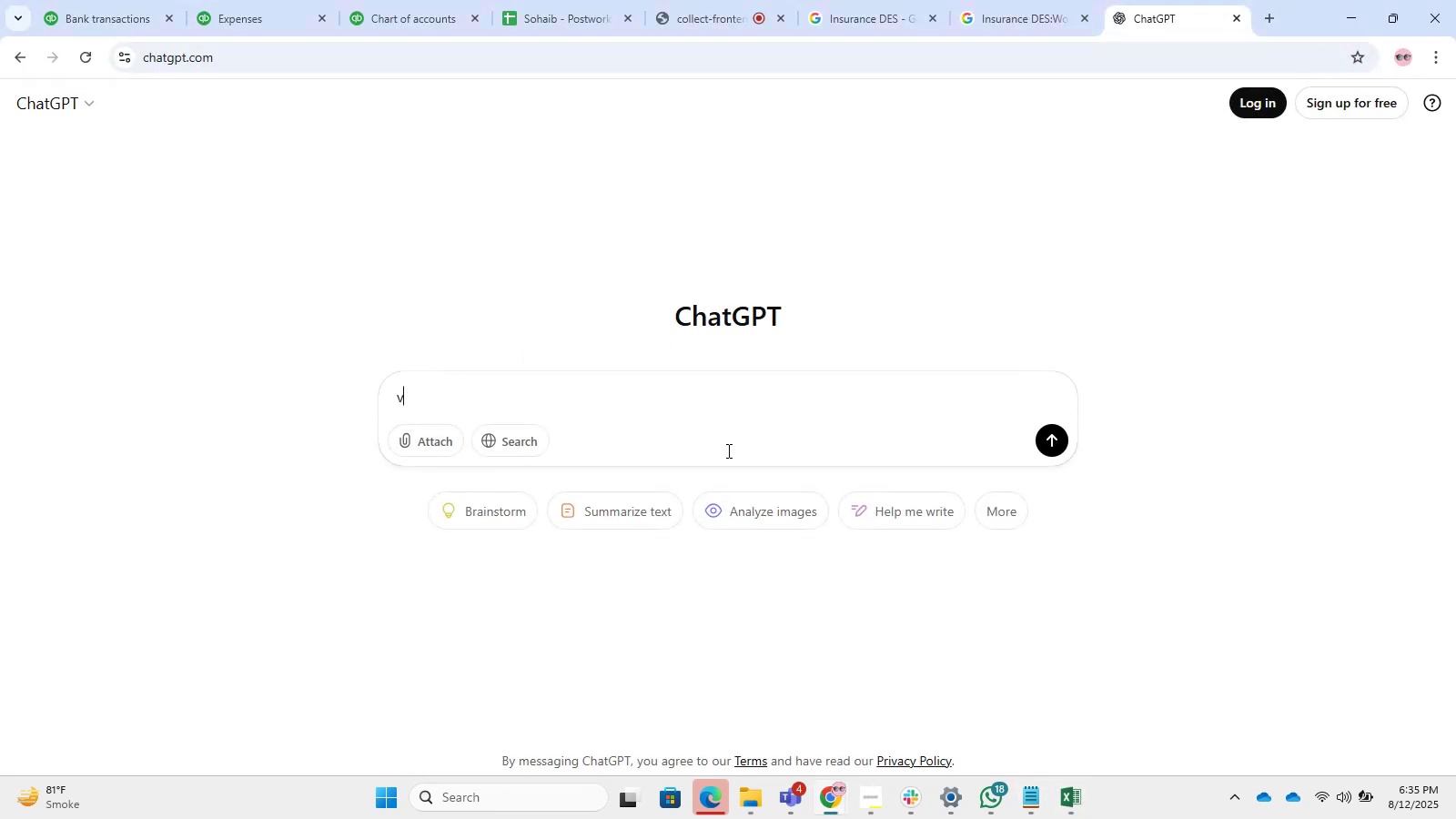 
left_click_drag(start_coordinate=[717, 435], to_coordinate=[208, 388])
 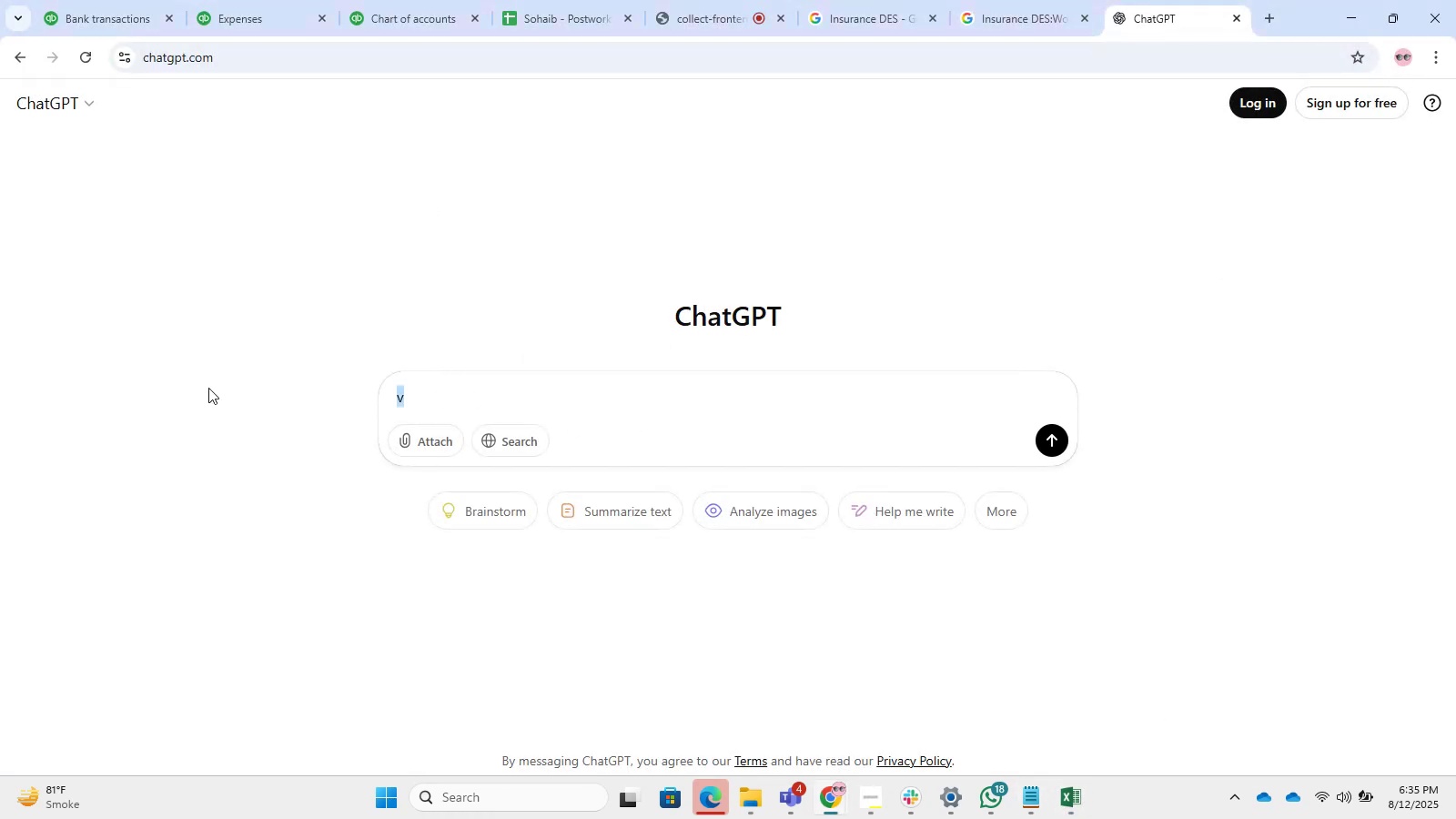 
key(Control+V)
 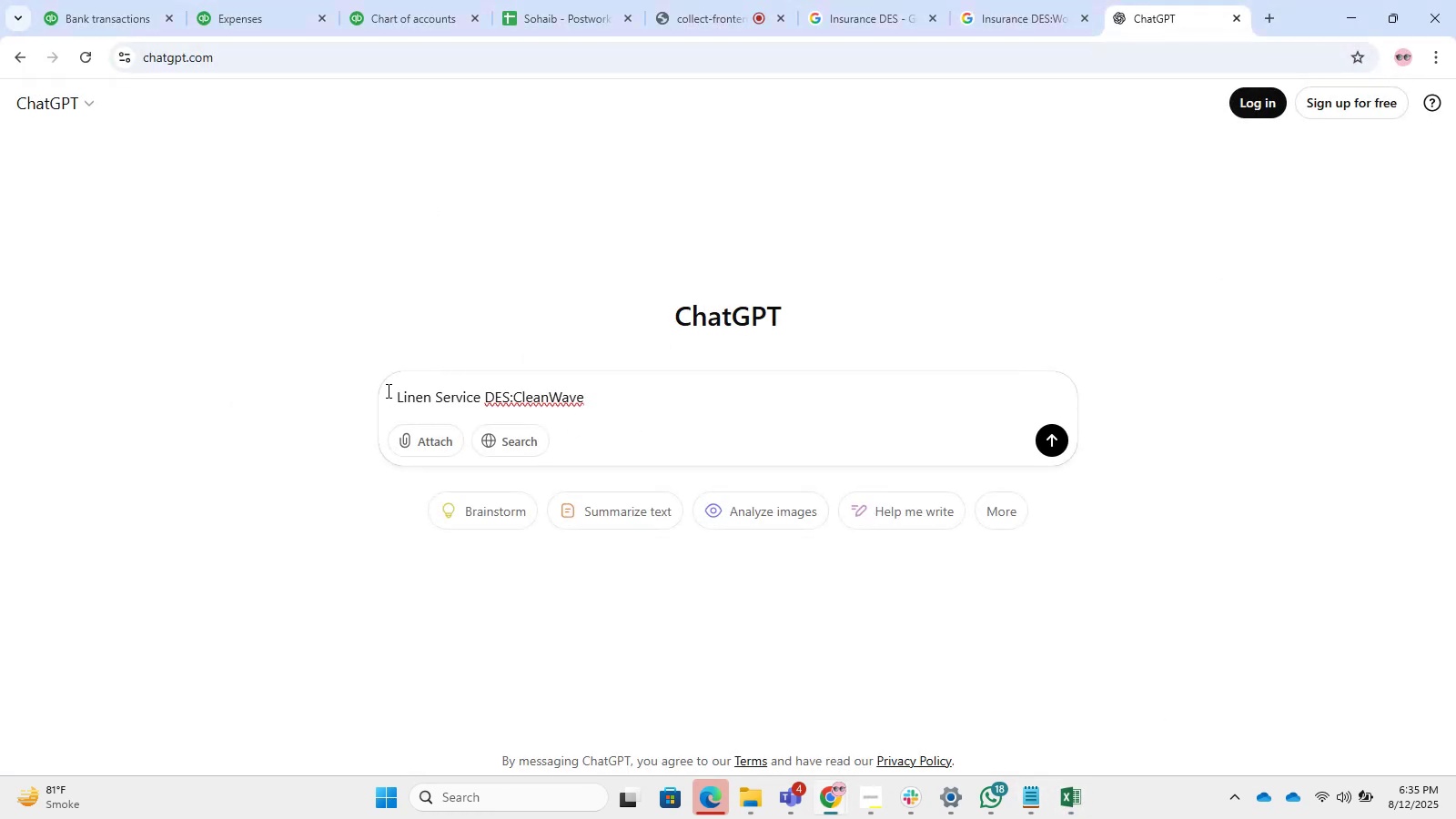 
left_click([401, 390])
 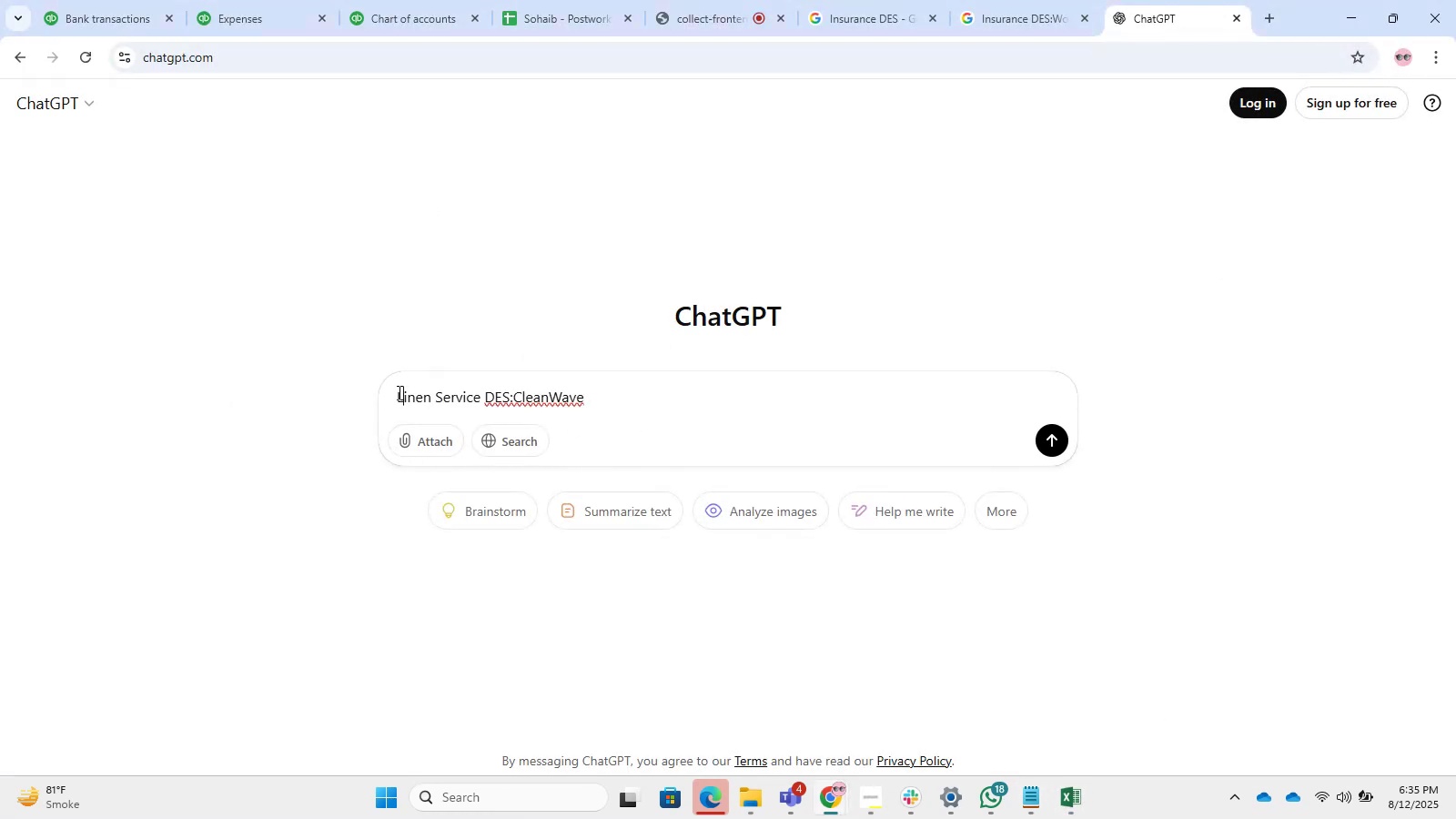 
left_click([395, 390])
 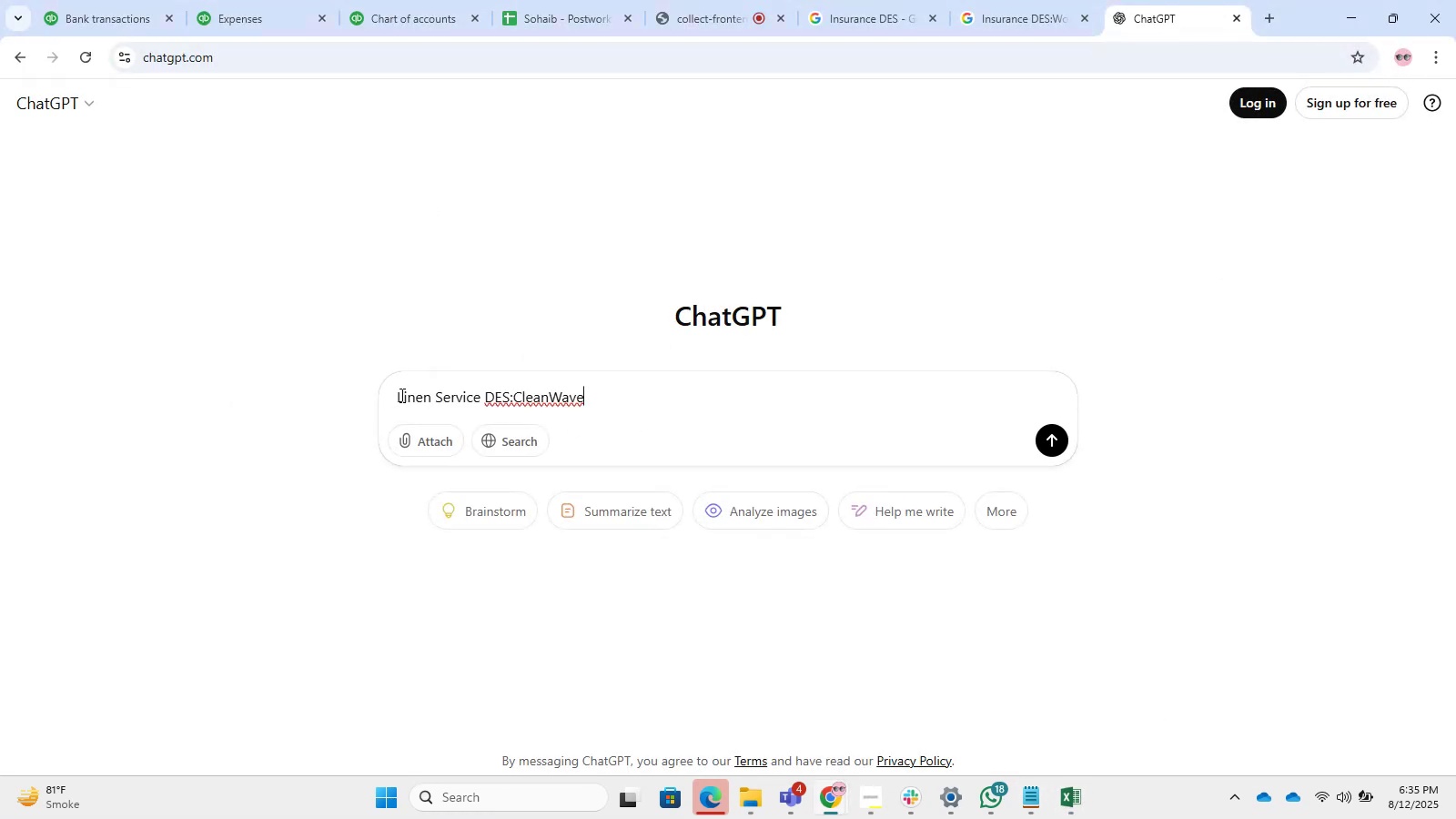 
left_click([400, 395])
 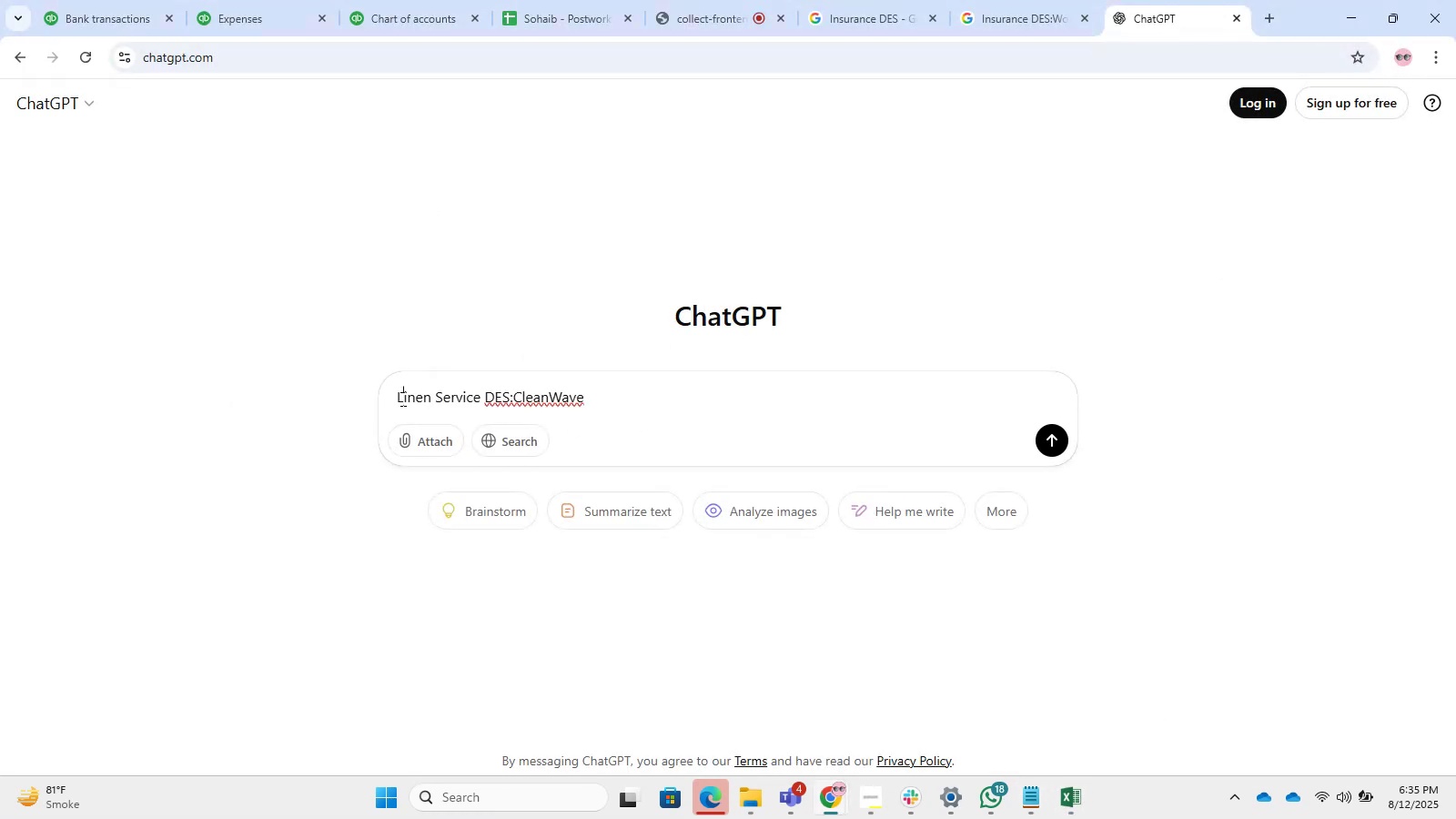 
left_click([400, 398])
 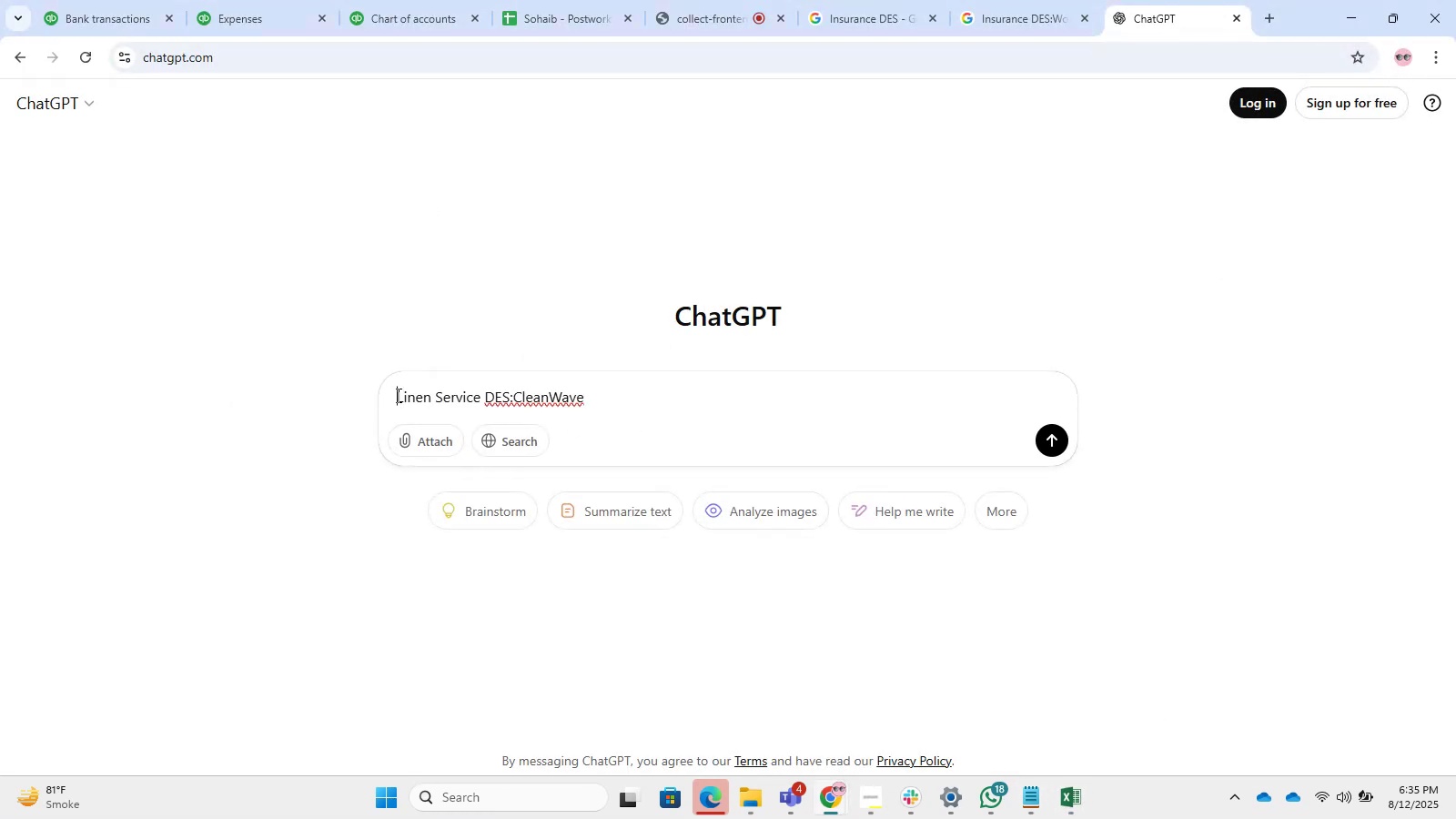 
key(Shift+Enter)
 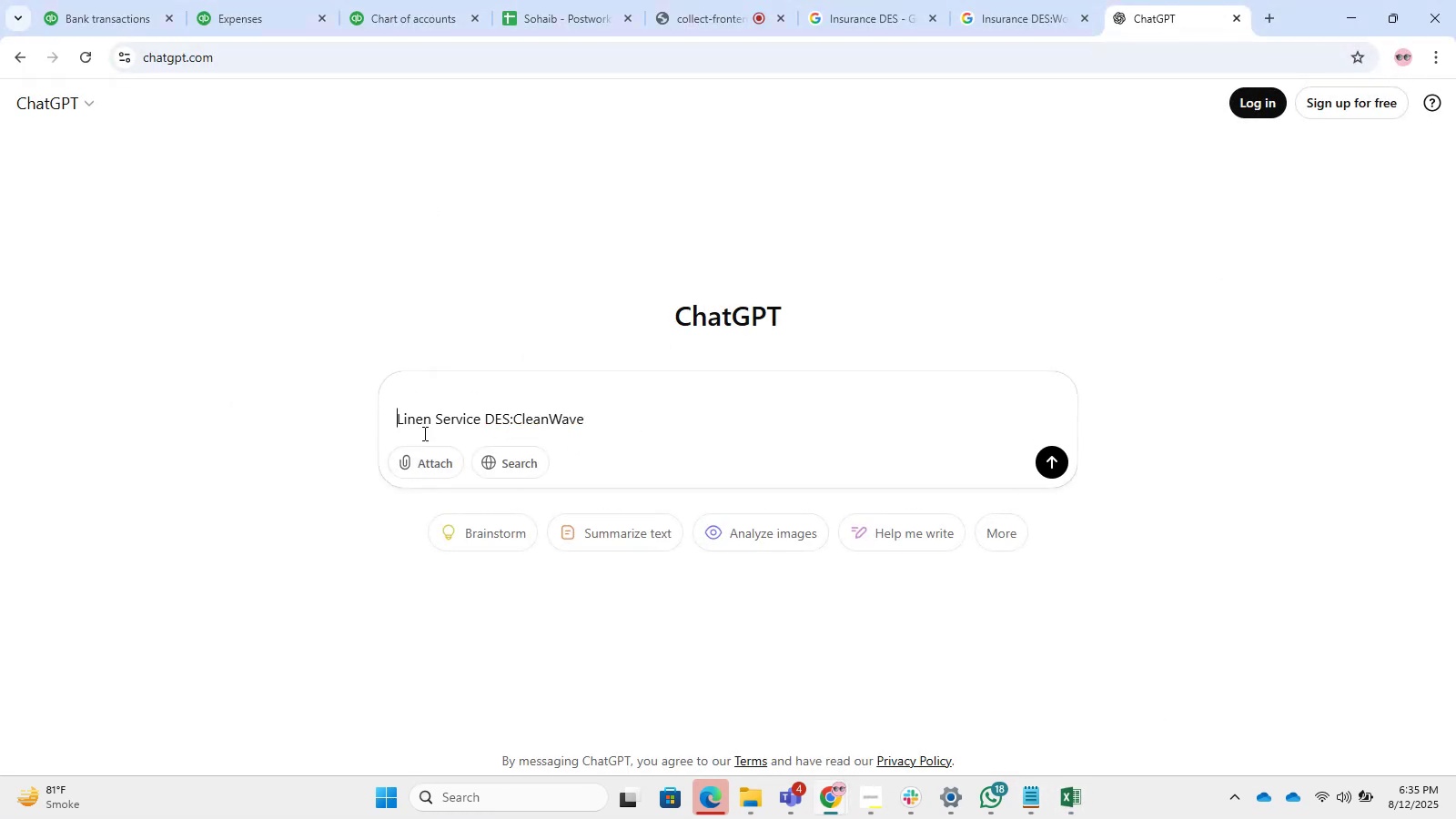 
key(Shift+Enter)
 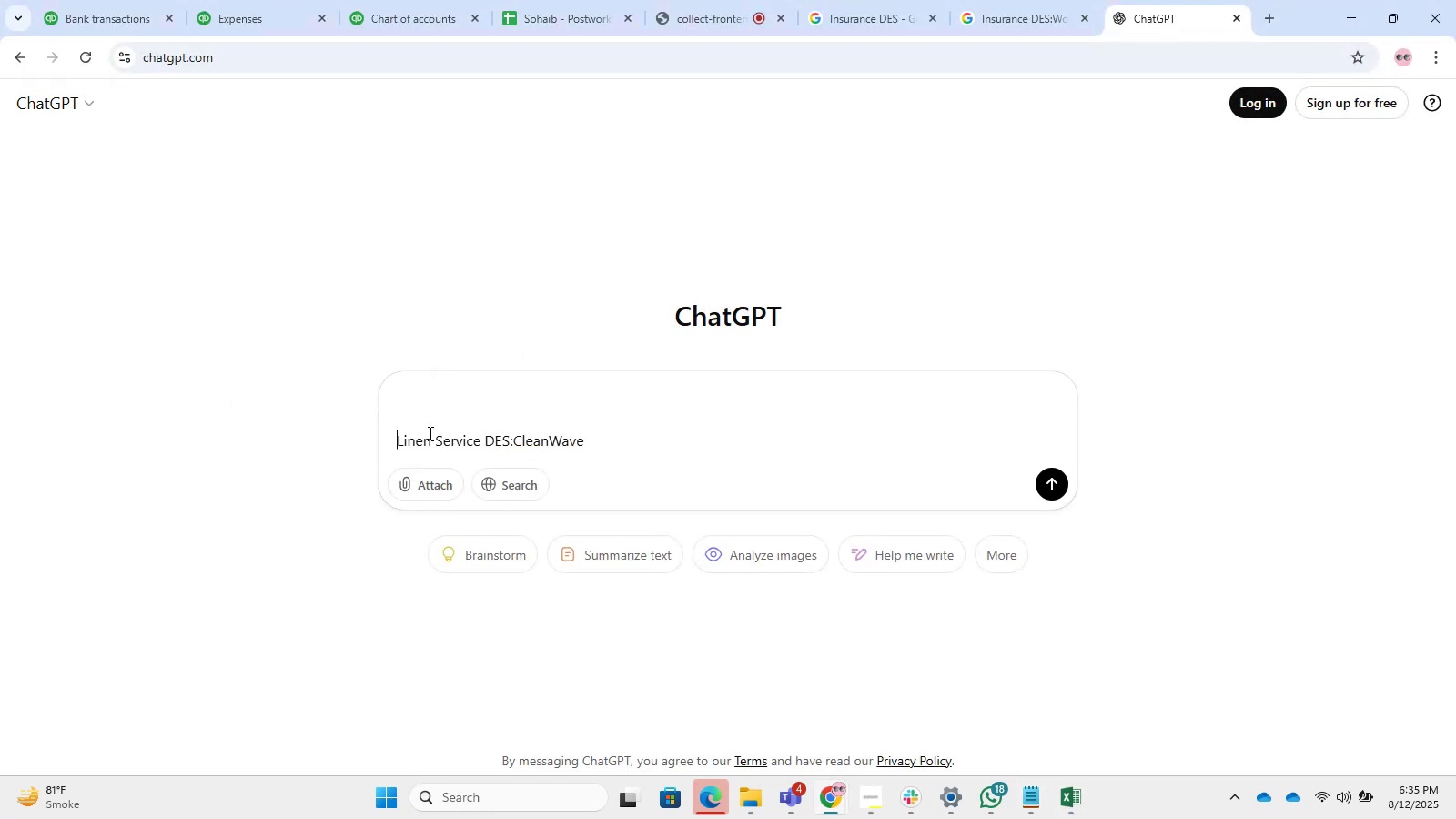 
key(Shift+Enter)
 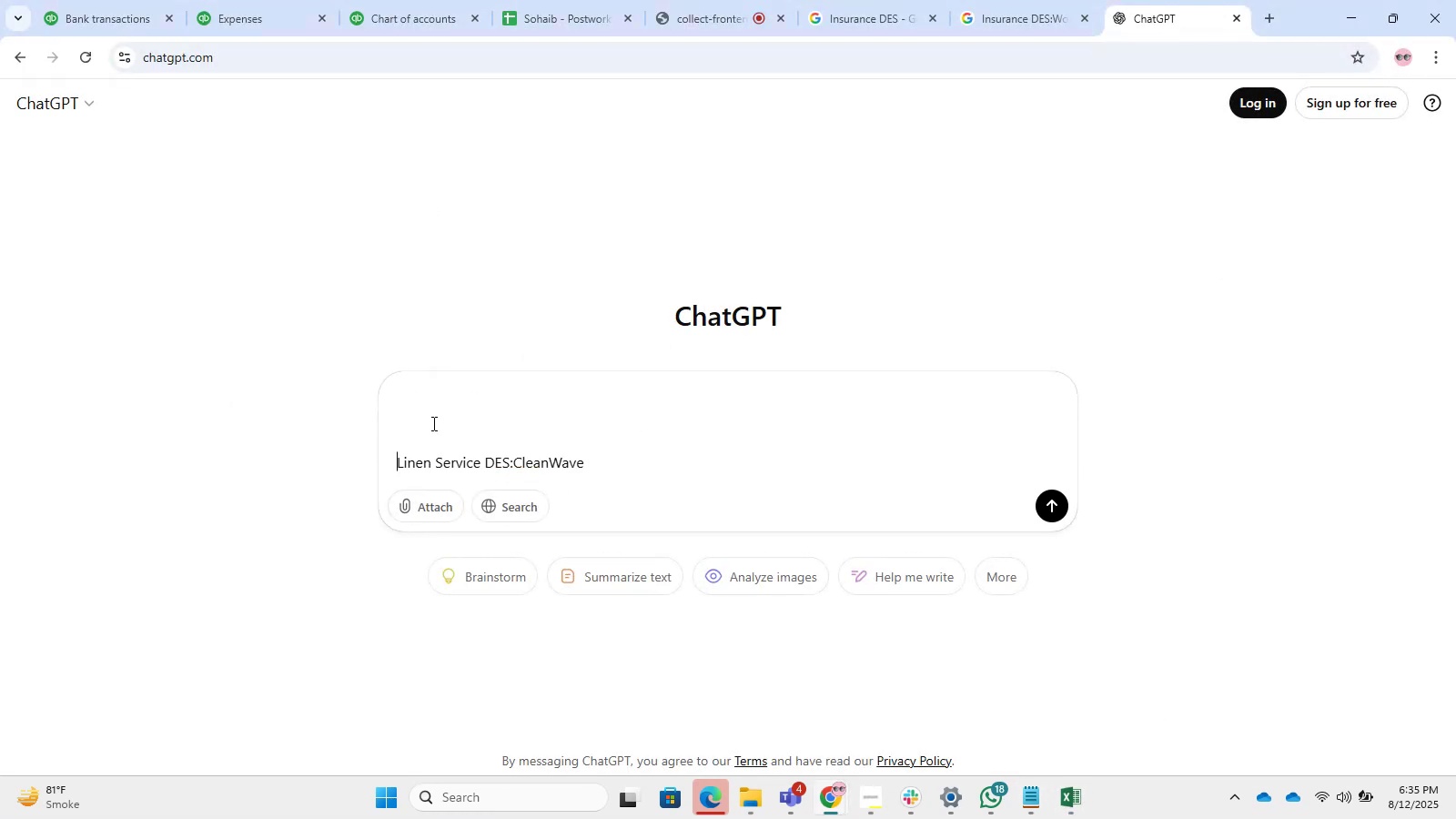 
key(Shift+Enter)
 